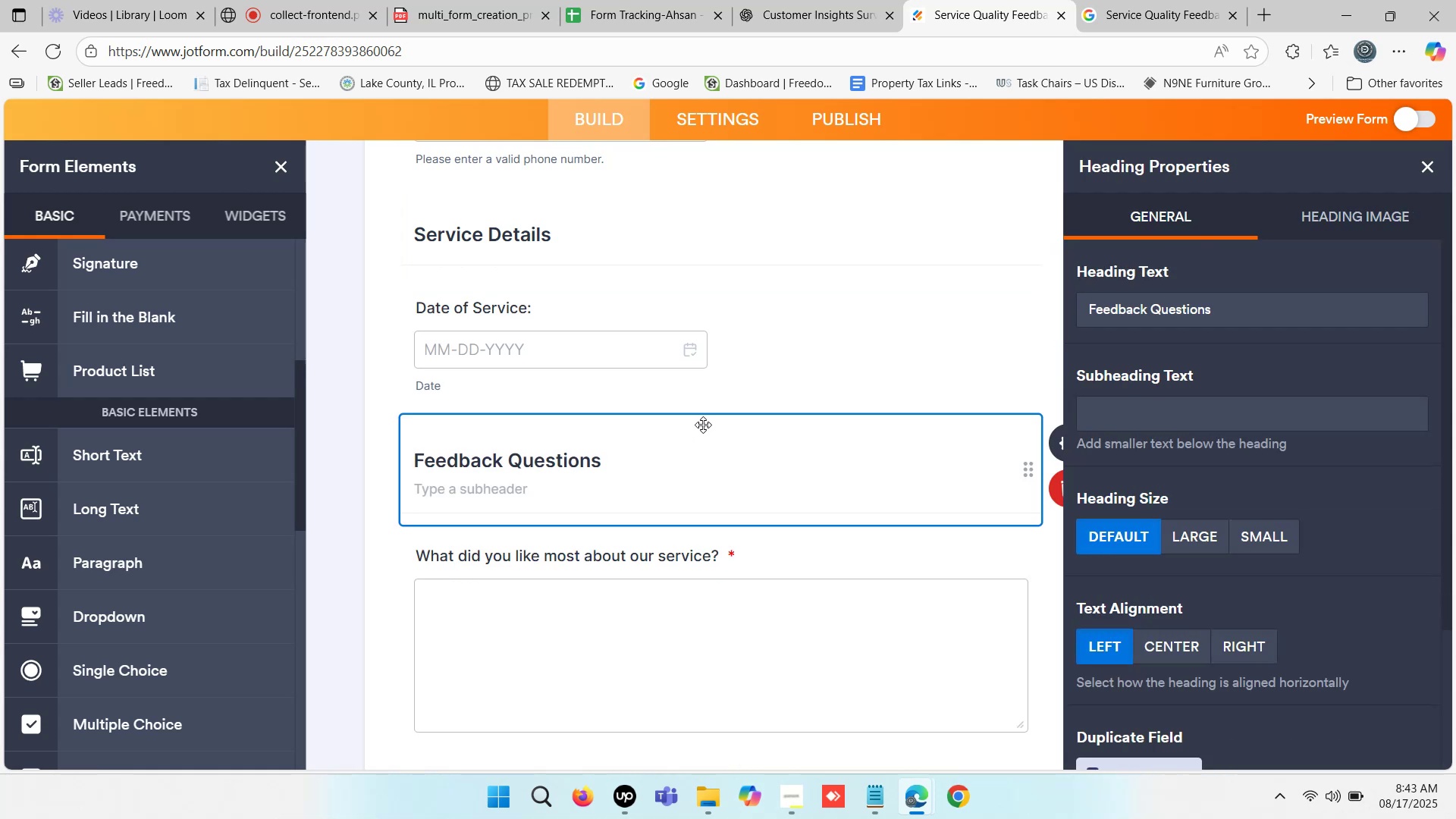 
left_click([788, 372])
 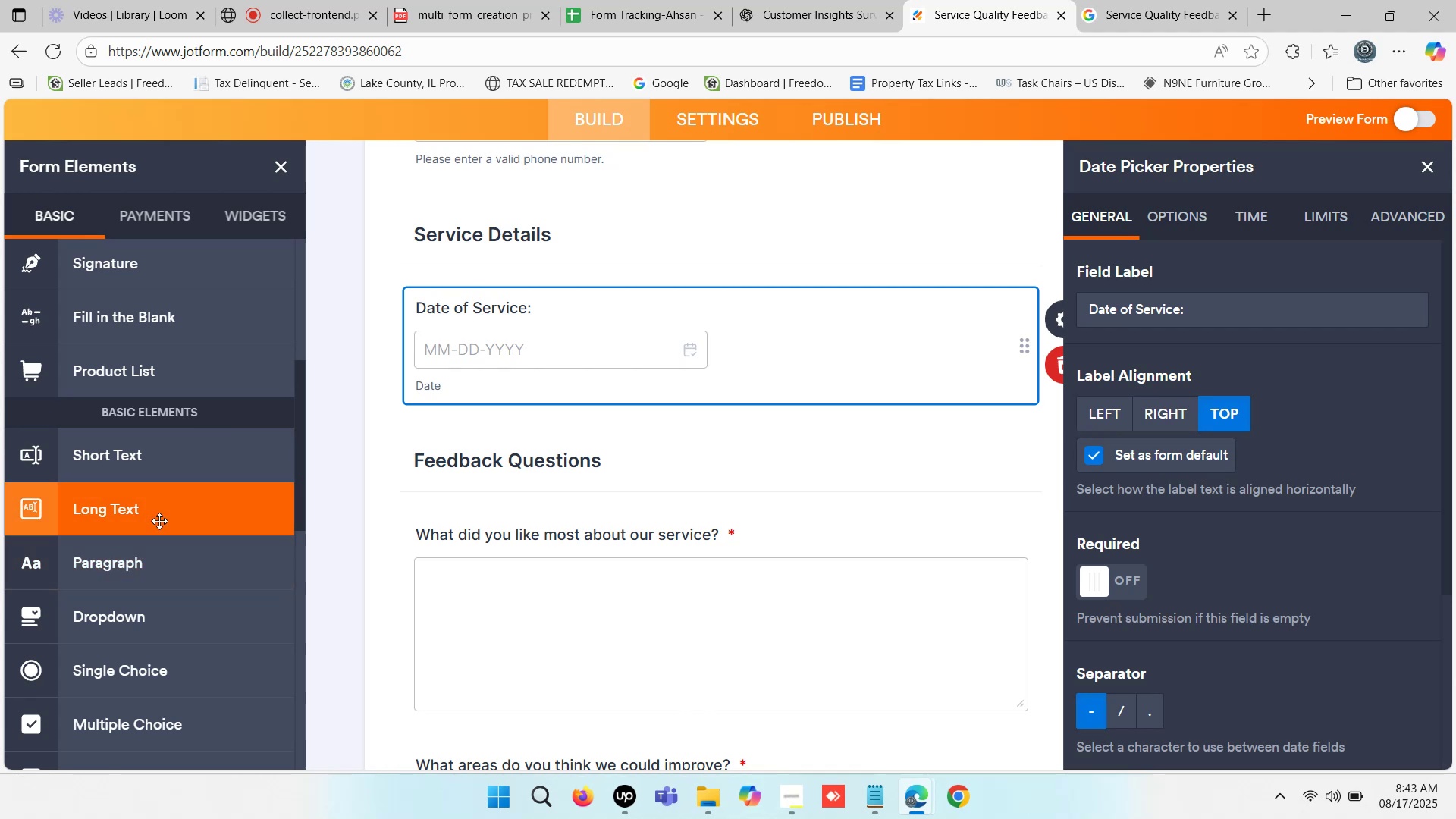 
wait(6.76)
 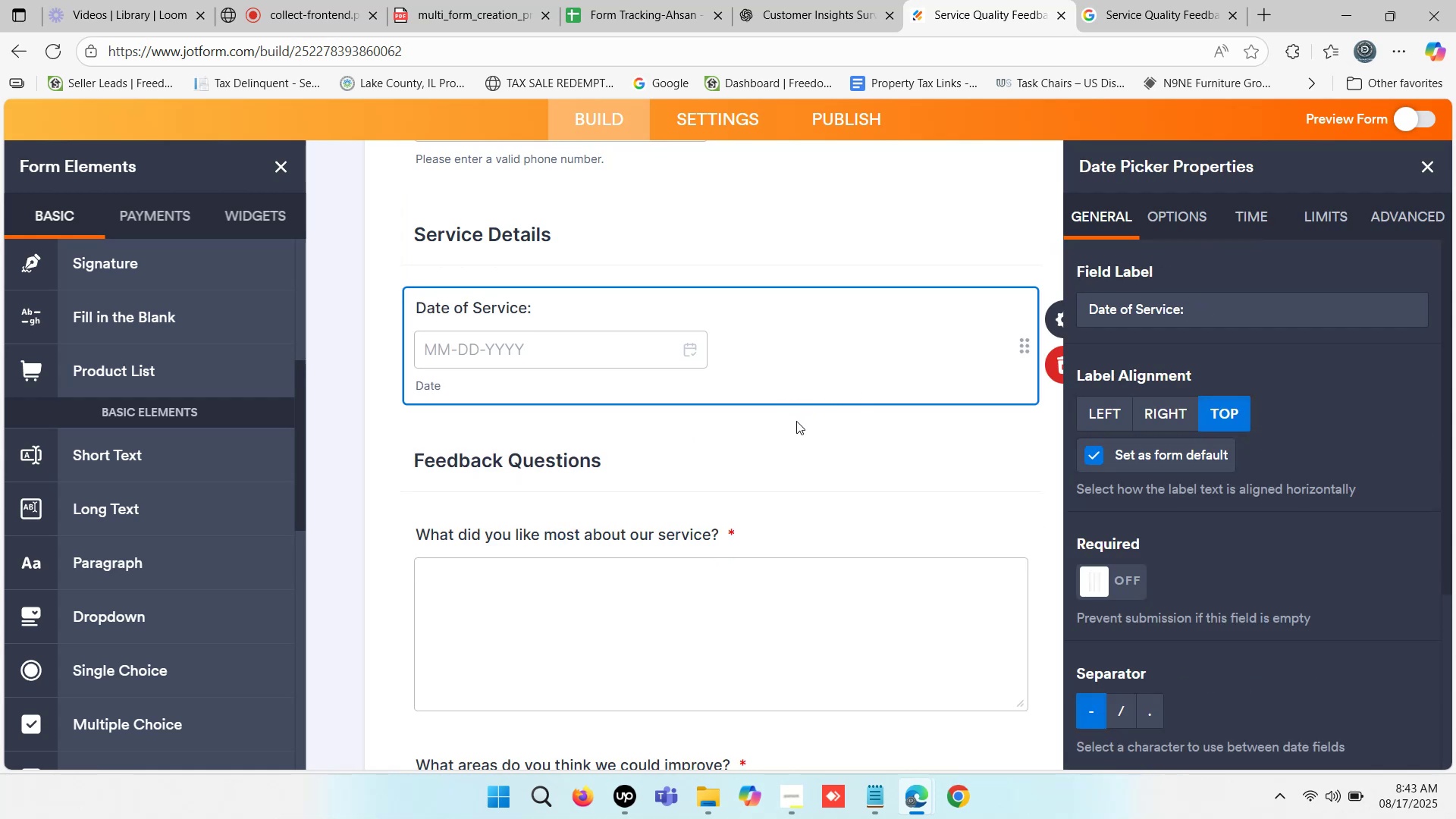 
scroll: coordinate [177, 651], scroll_direction: down, amount: 1.0
 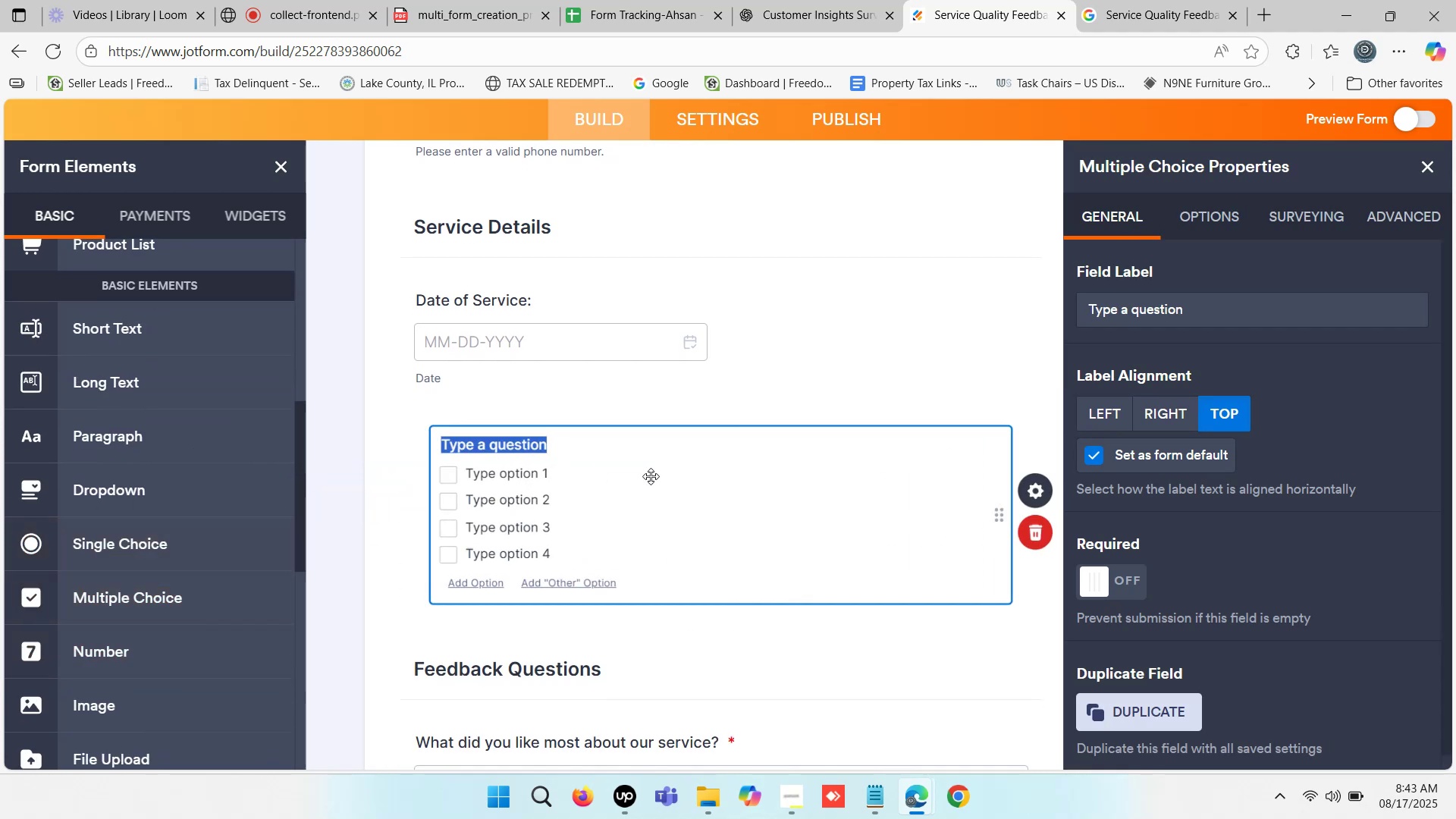 
wait(5.54)
 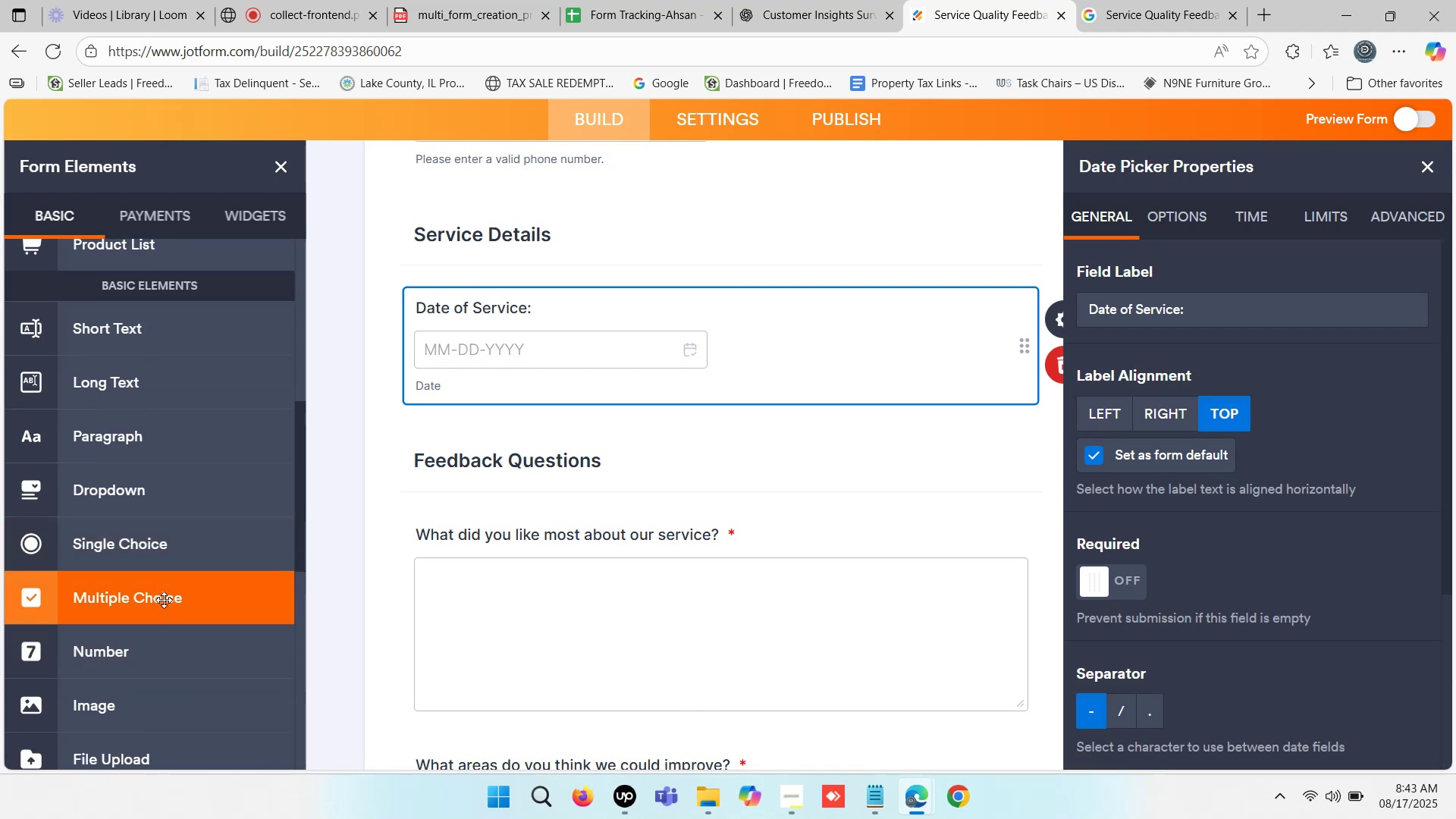 
left_click([1140, 0])
 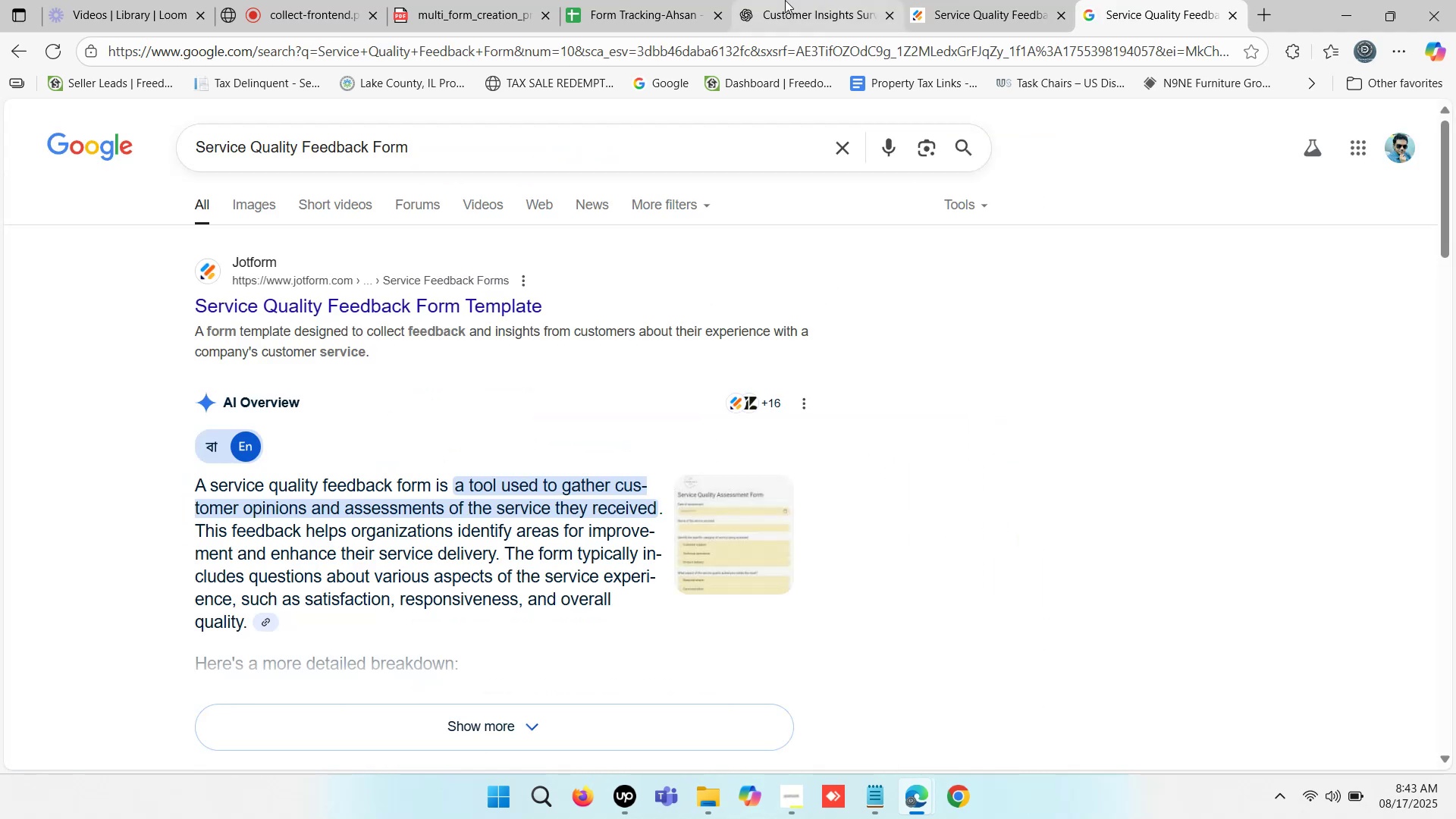 
left_click([785, 0])
 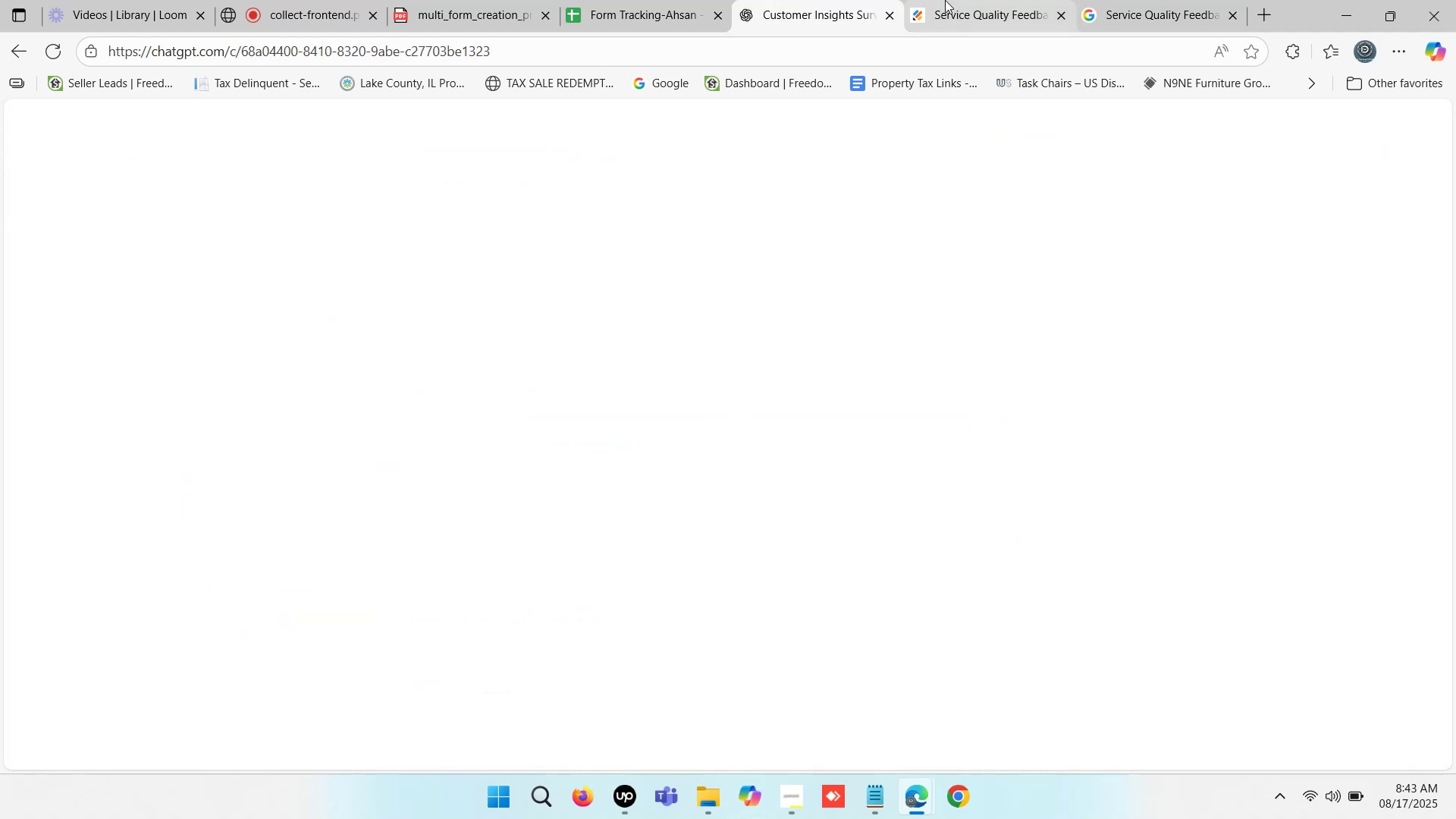 
left_click([945, 0])
 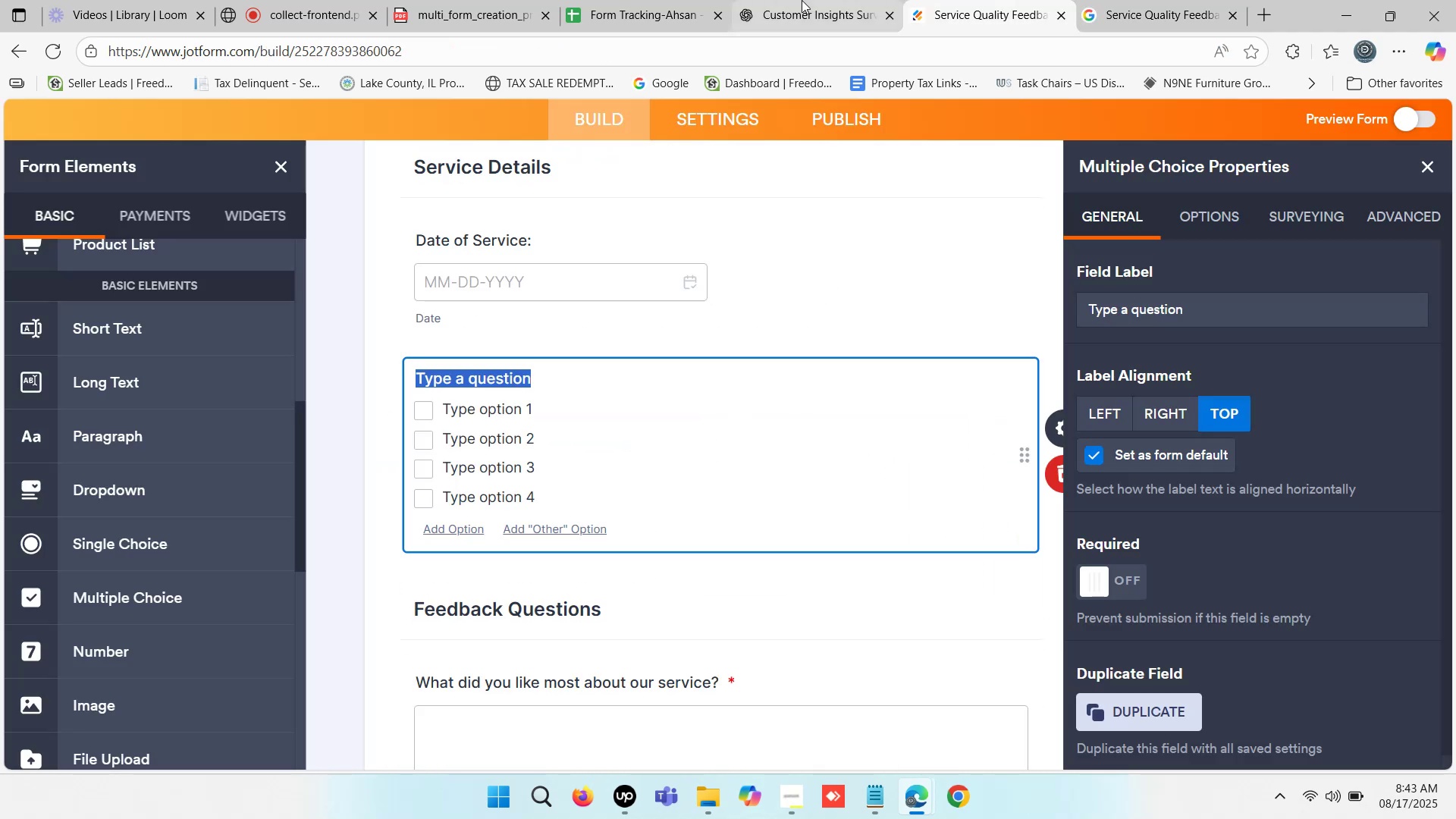 
left_click([802, 0])
 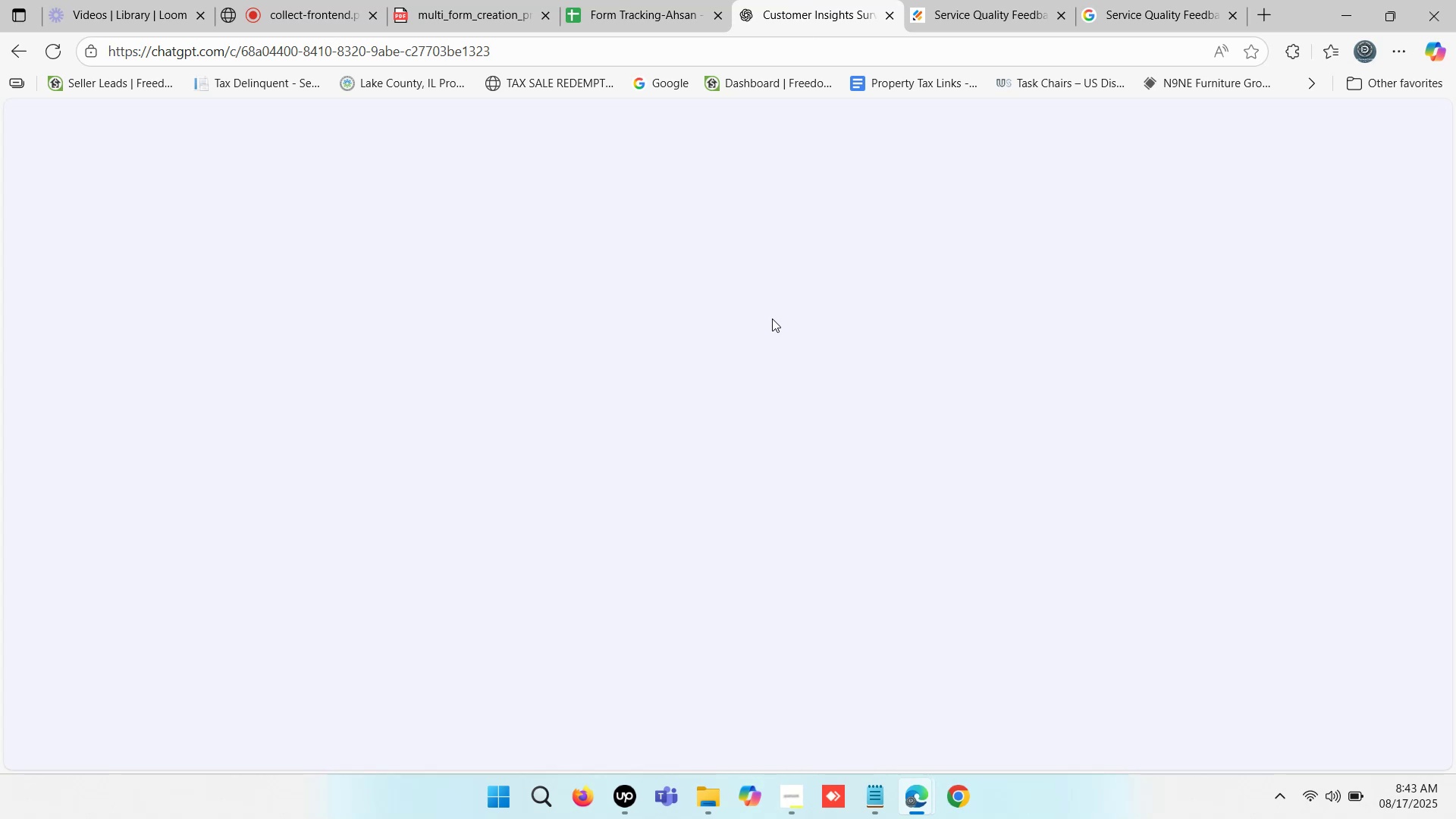 
scroll: coordinate [916, 328], scroll_direction: up, amount: 50.0
 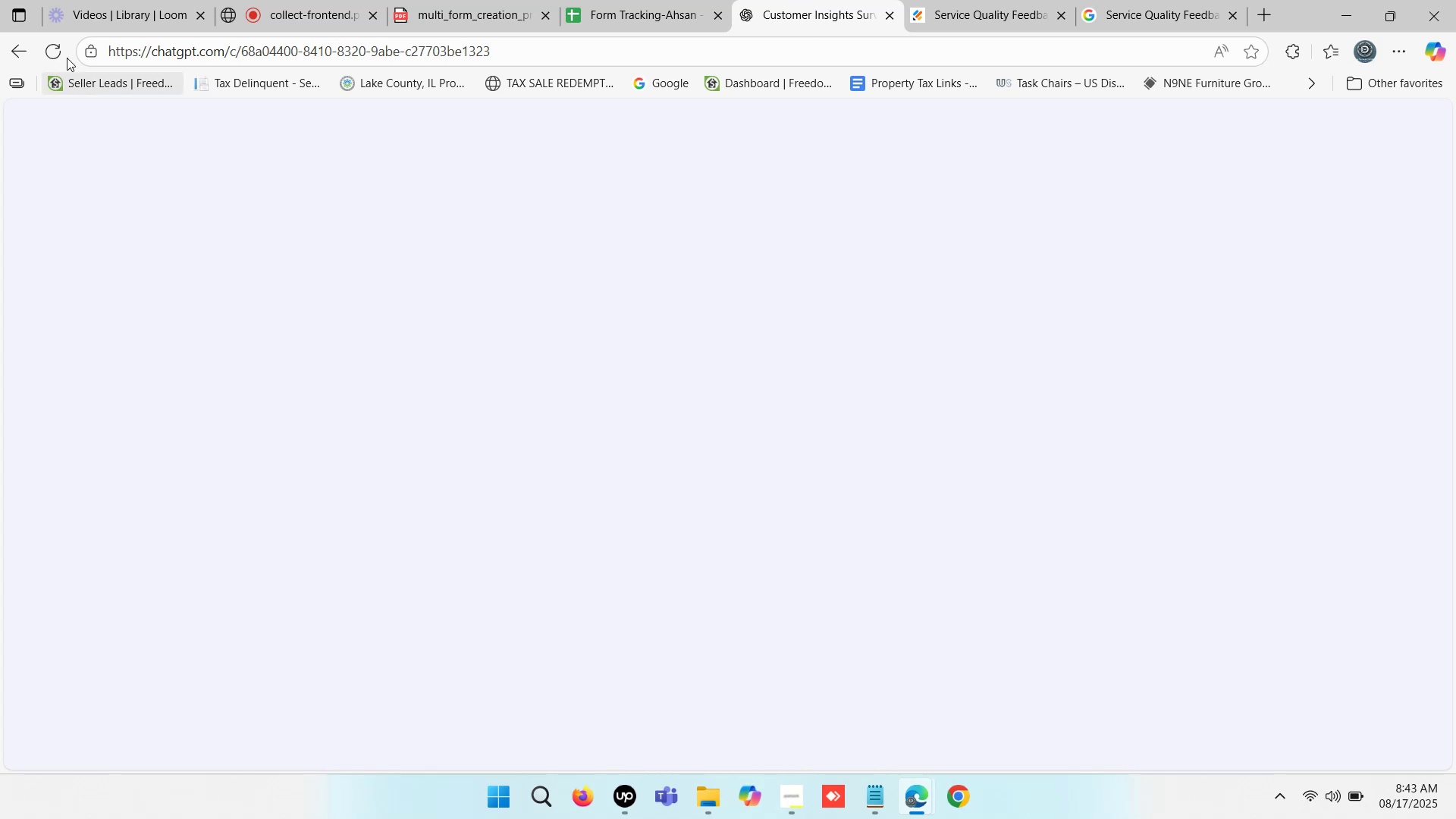 
left_click([55, 50])
 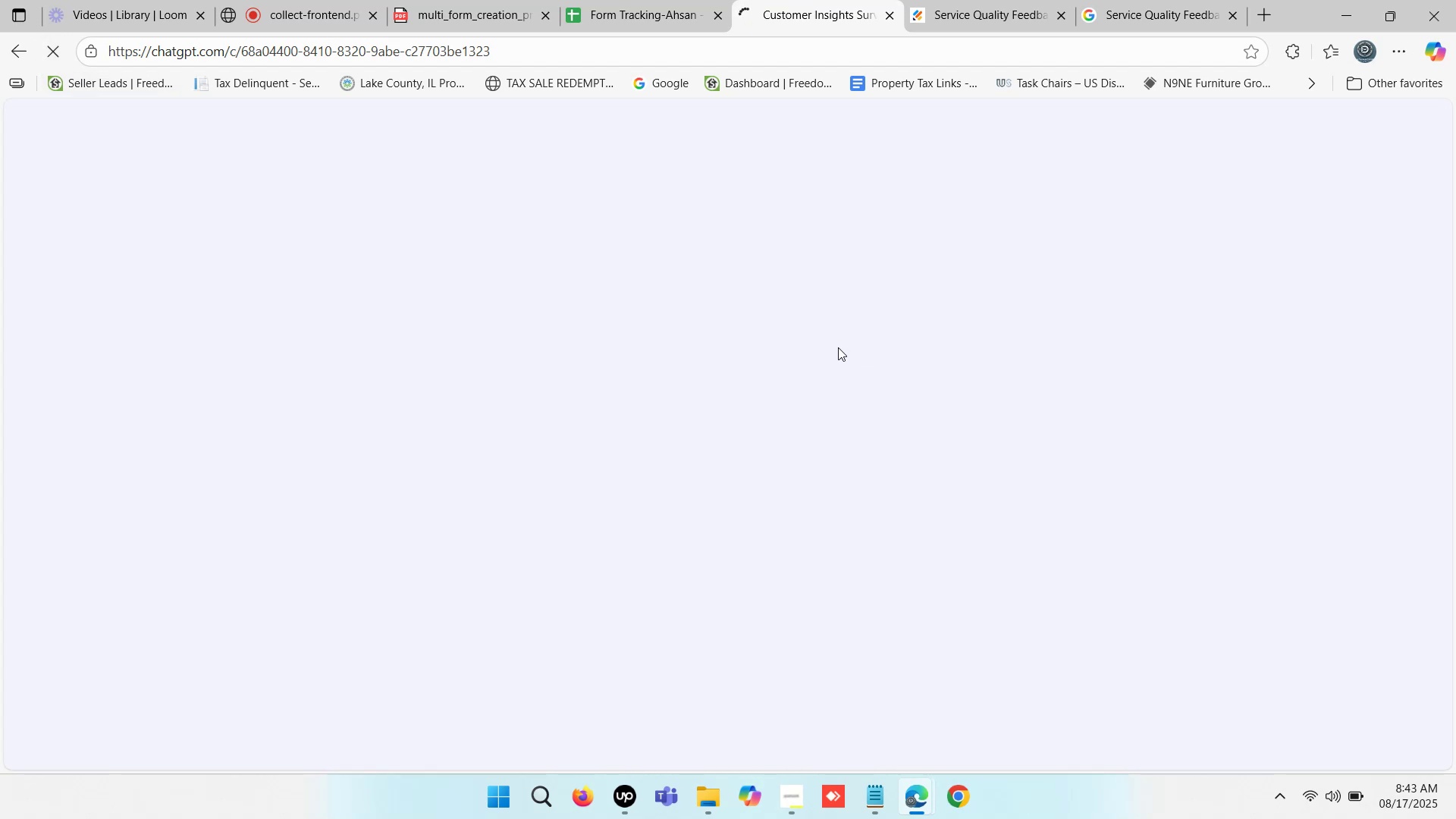 
double_click([804, 0])
 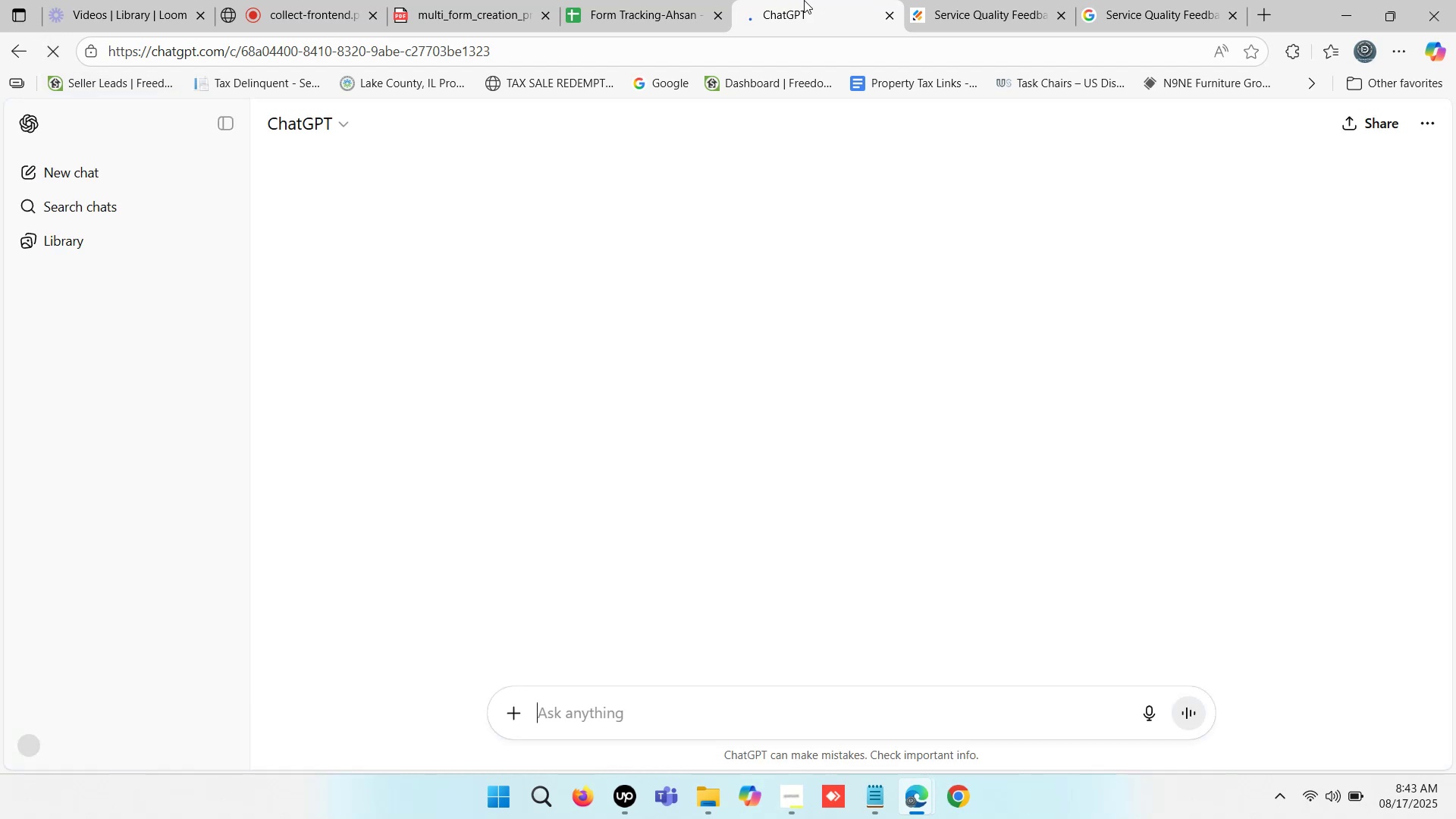 
triple_click([804, 0])
 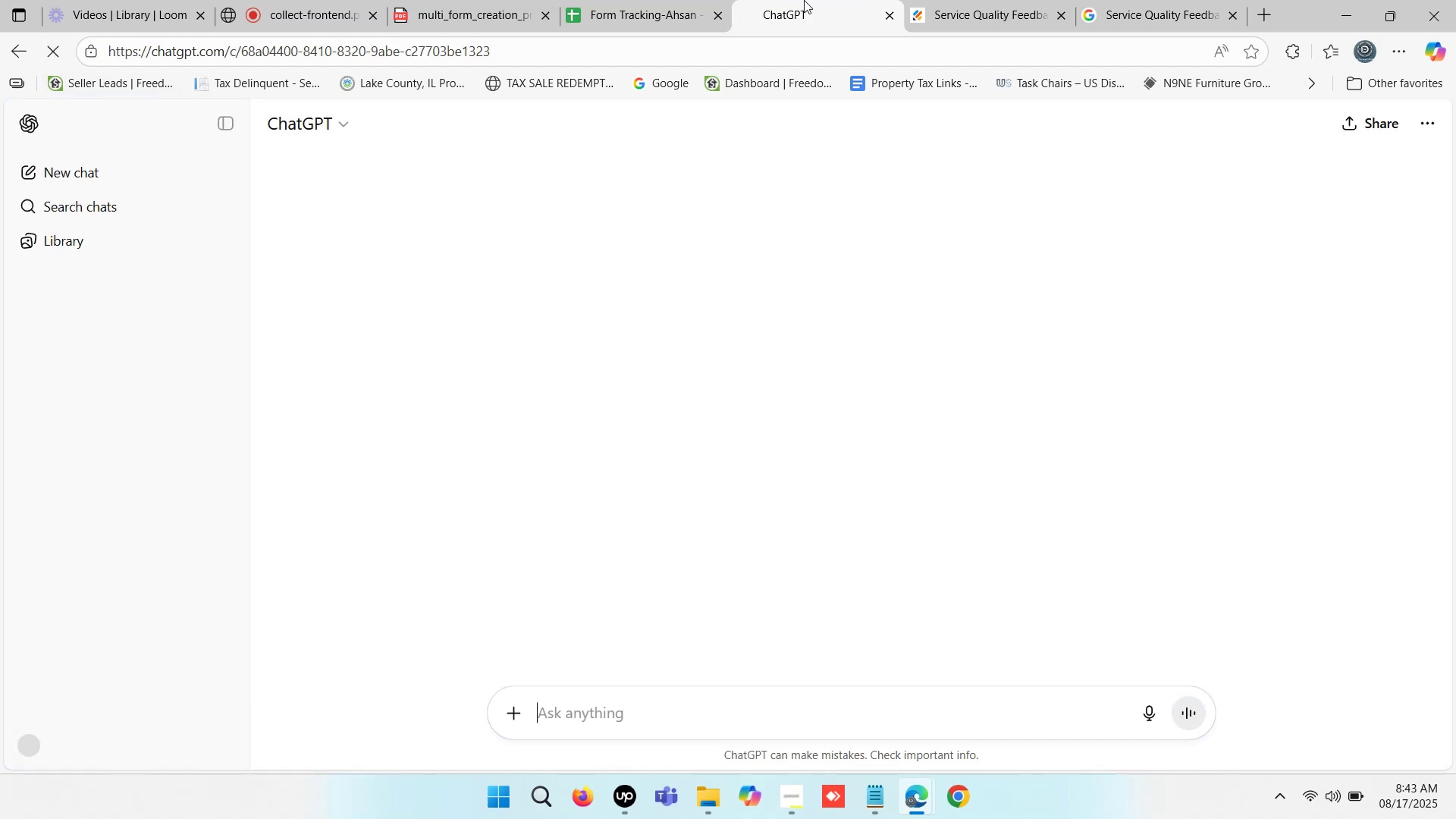 
triple_click([804, 0])
 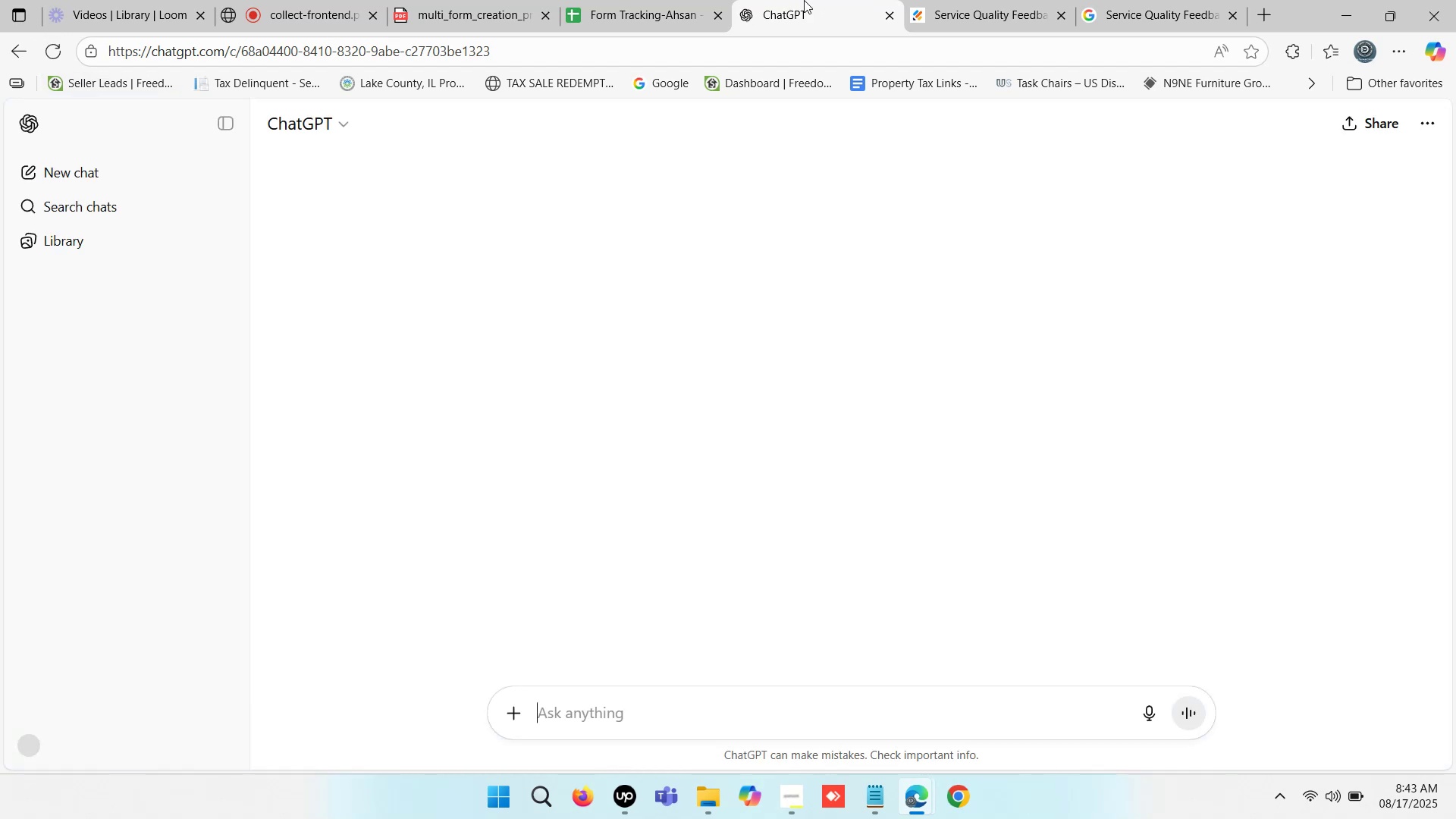 
triple_click([804, 0])
 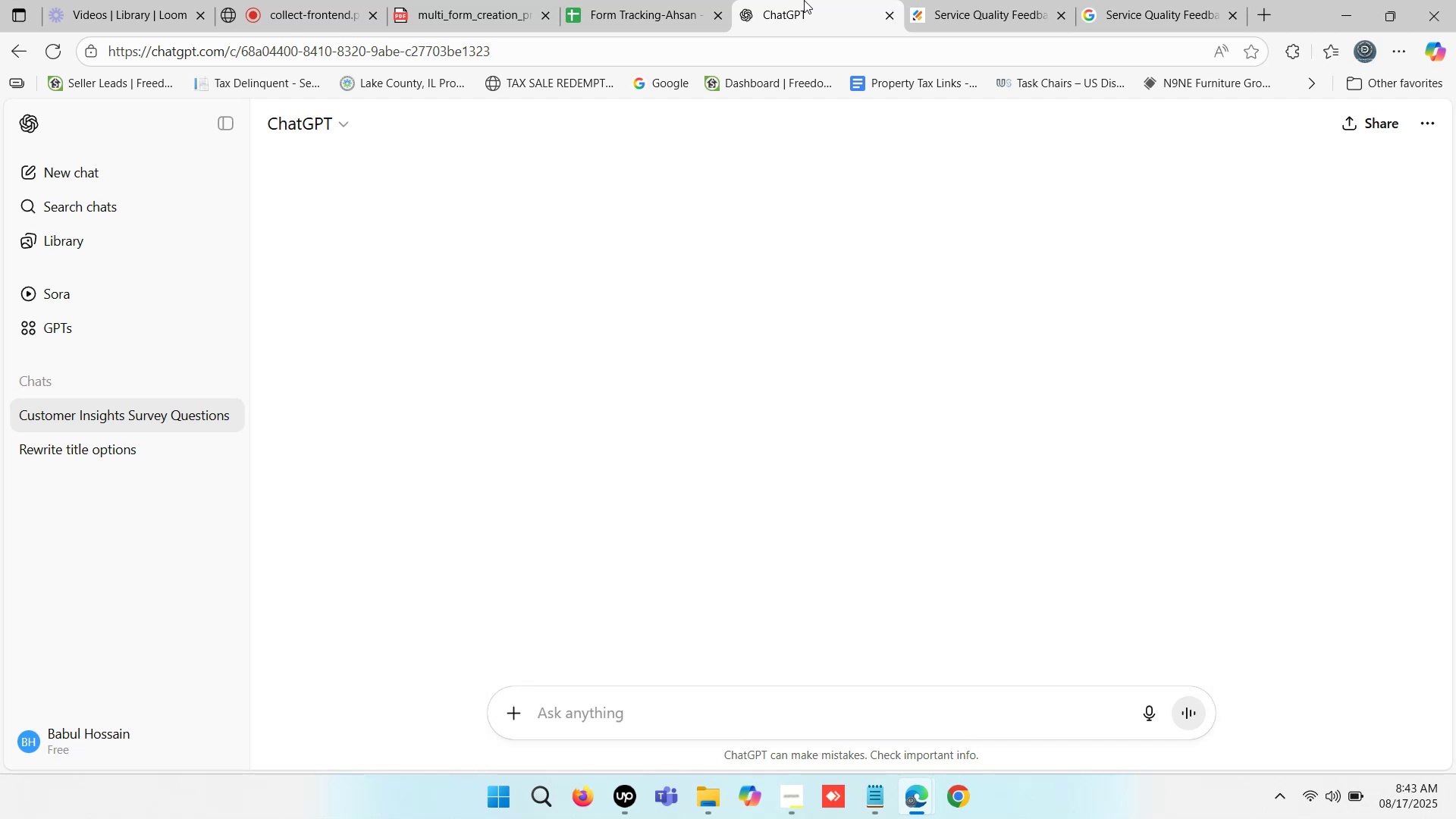 
scroll: coordinate [829, 434], scroll_direction: up, amount: 18.0
 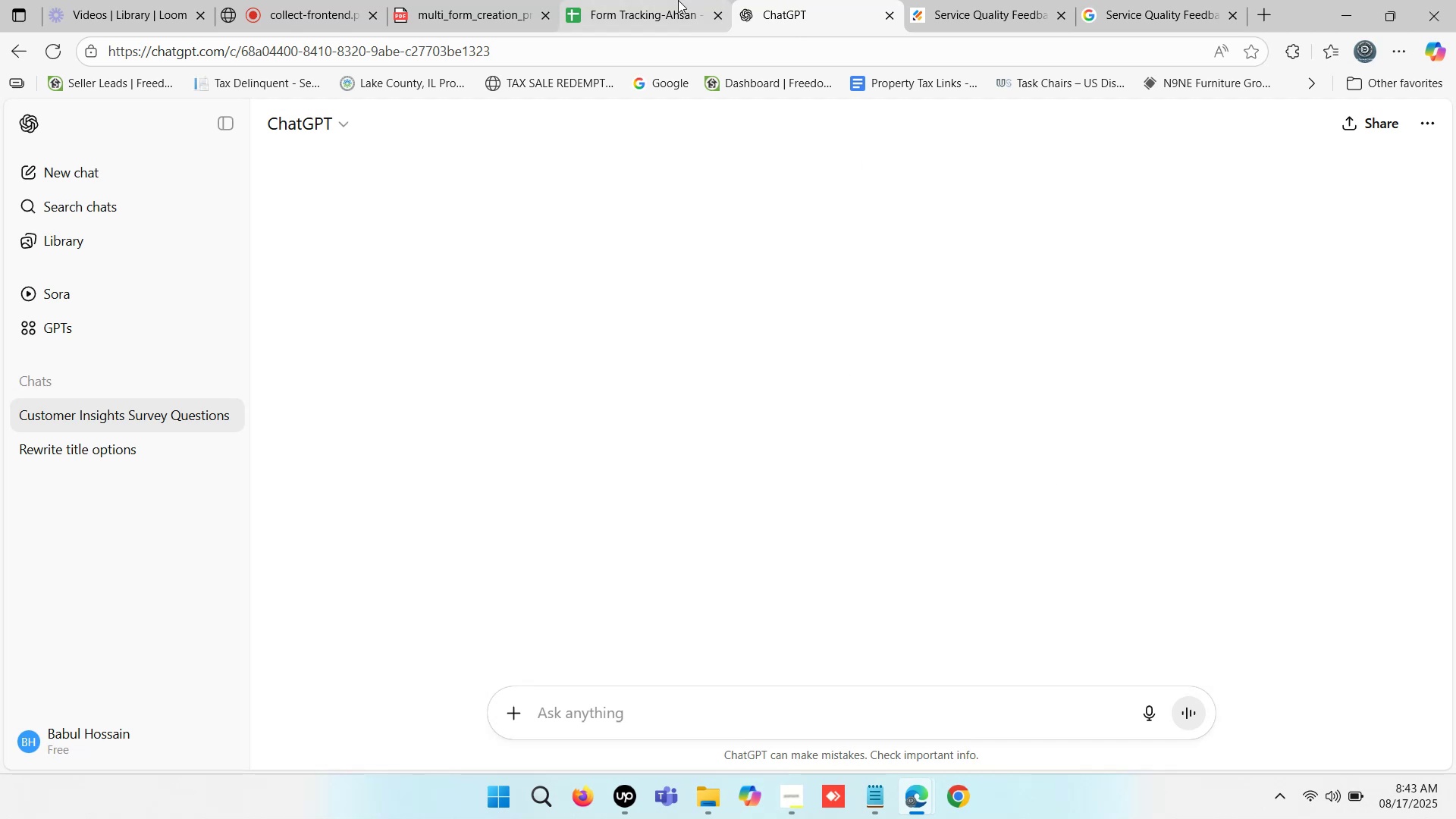 
double_click([676, 0])
 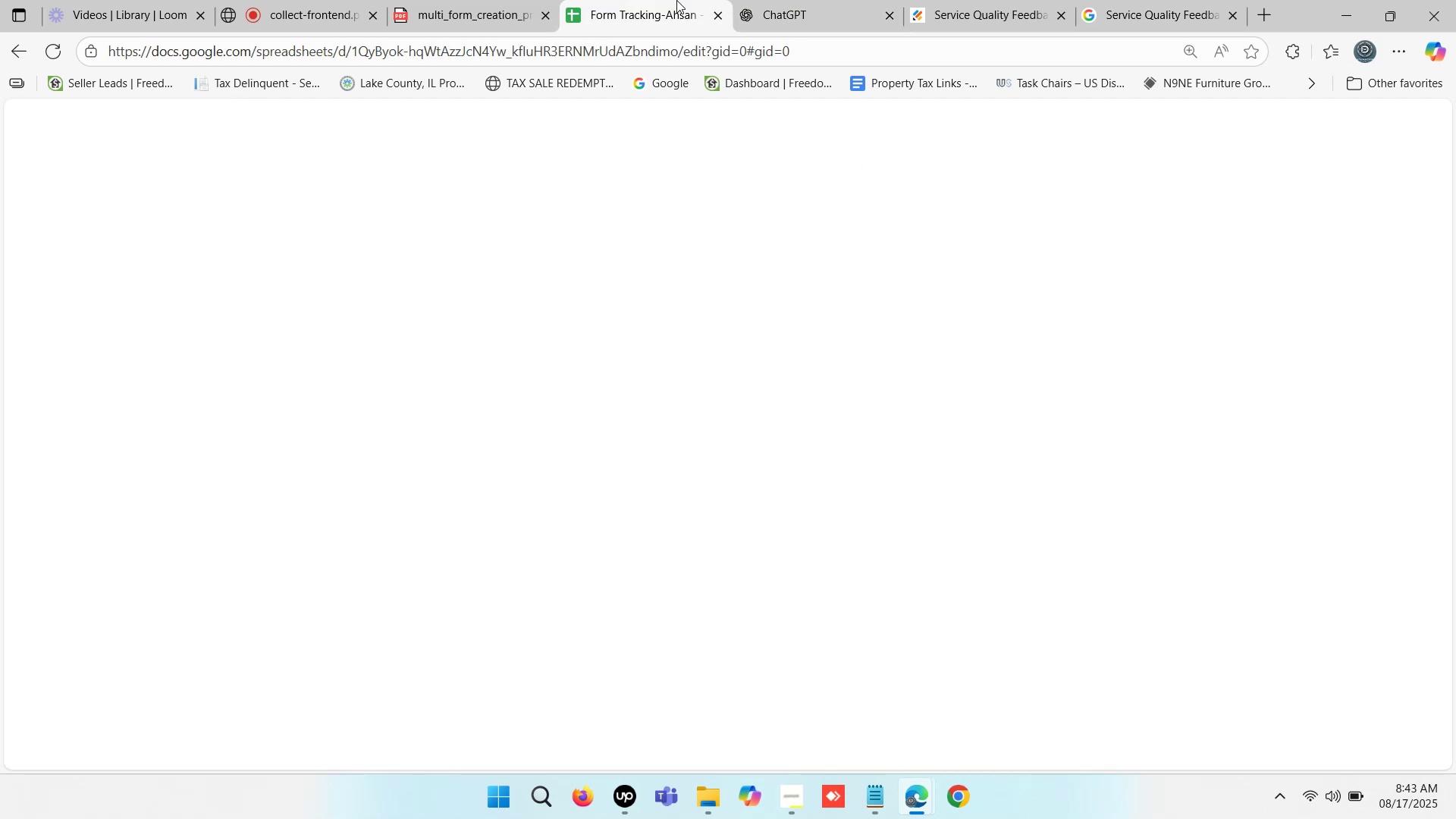 
left_click([676, 0])
 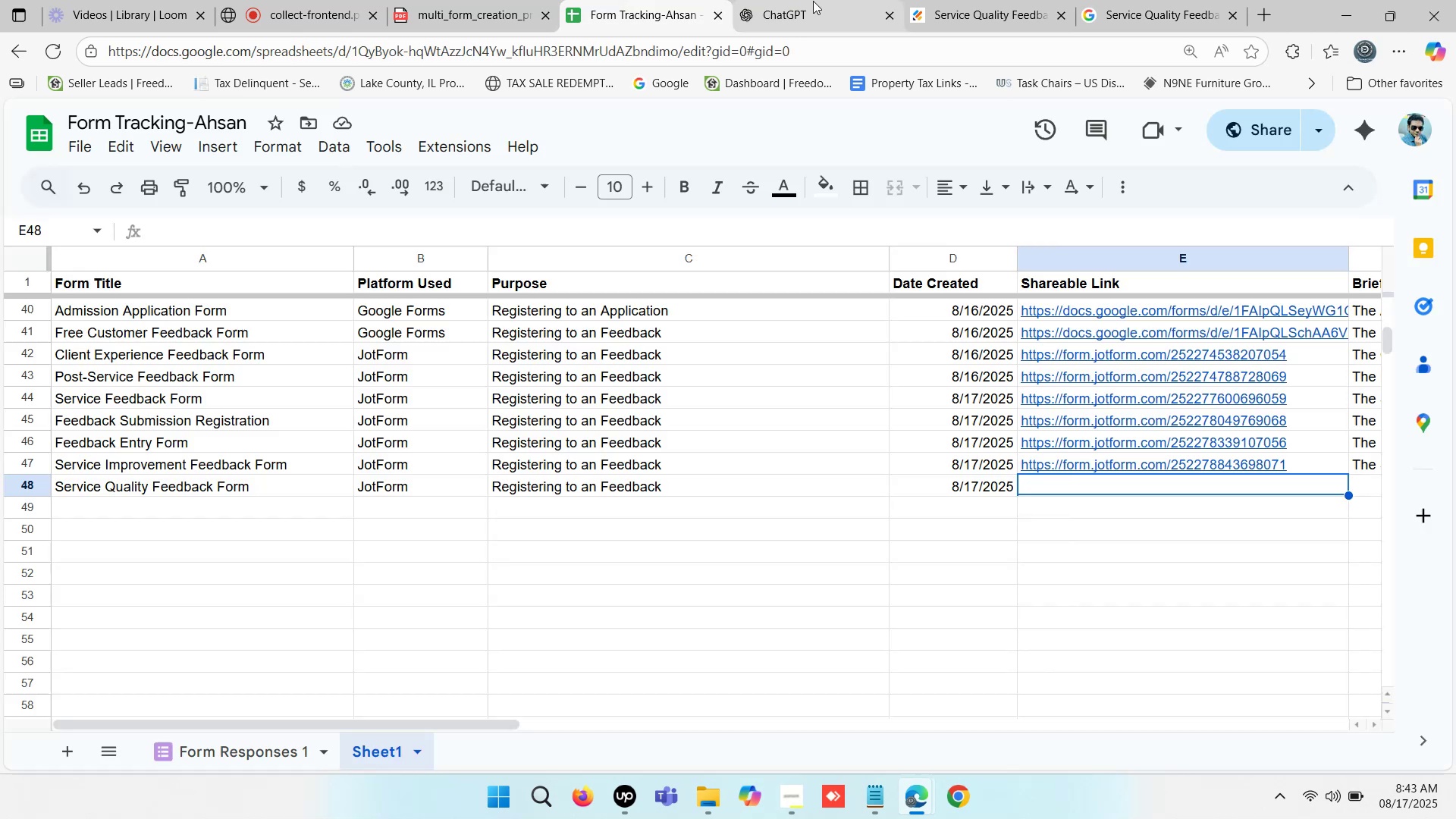 
triple_click([676, 0])
 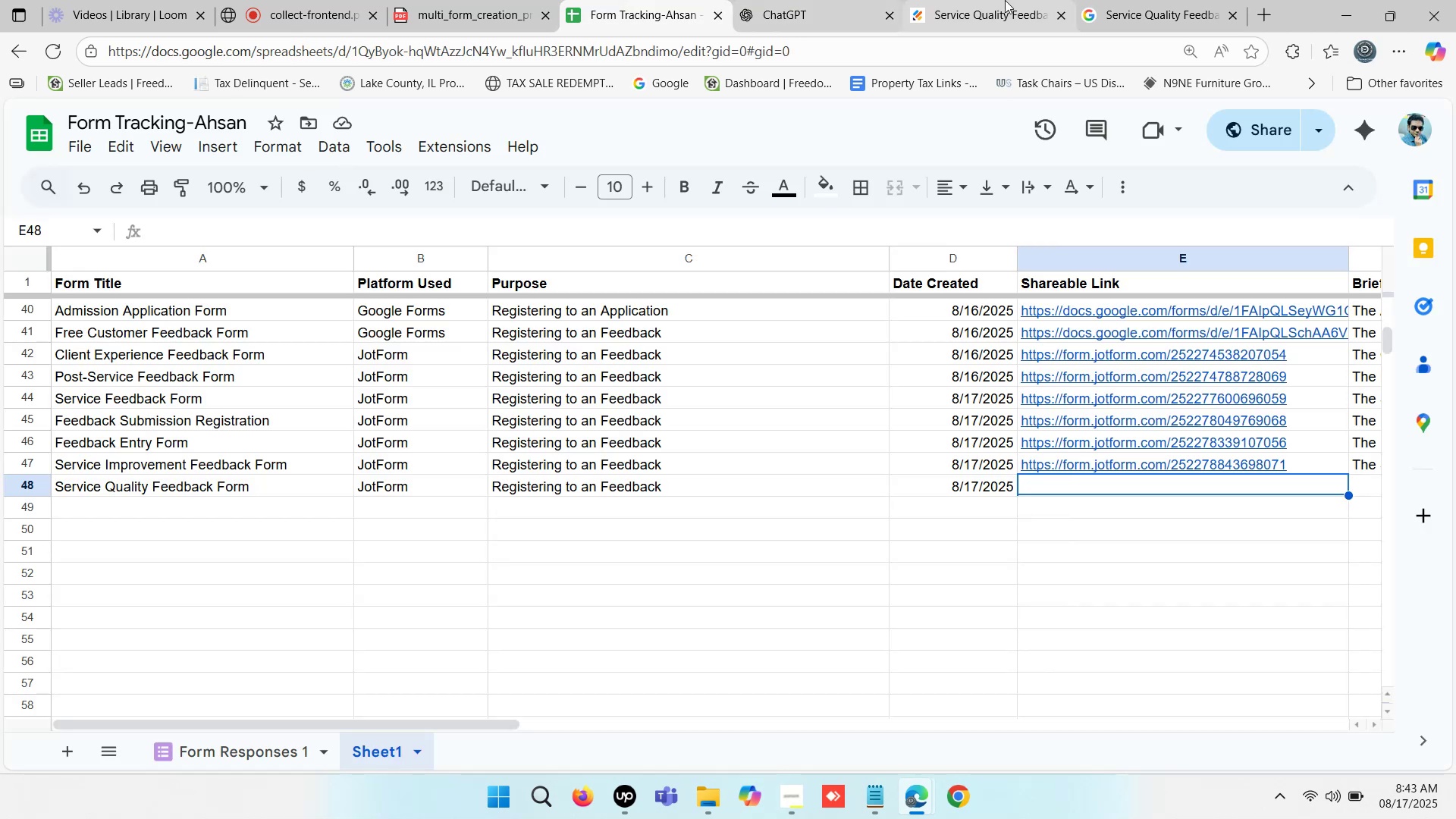 
left_click([1005, 0])
 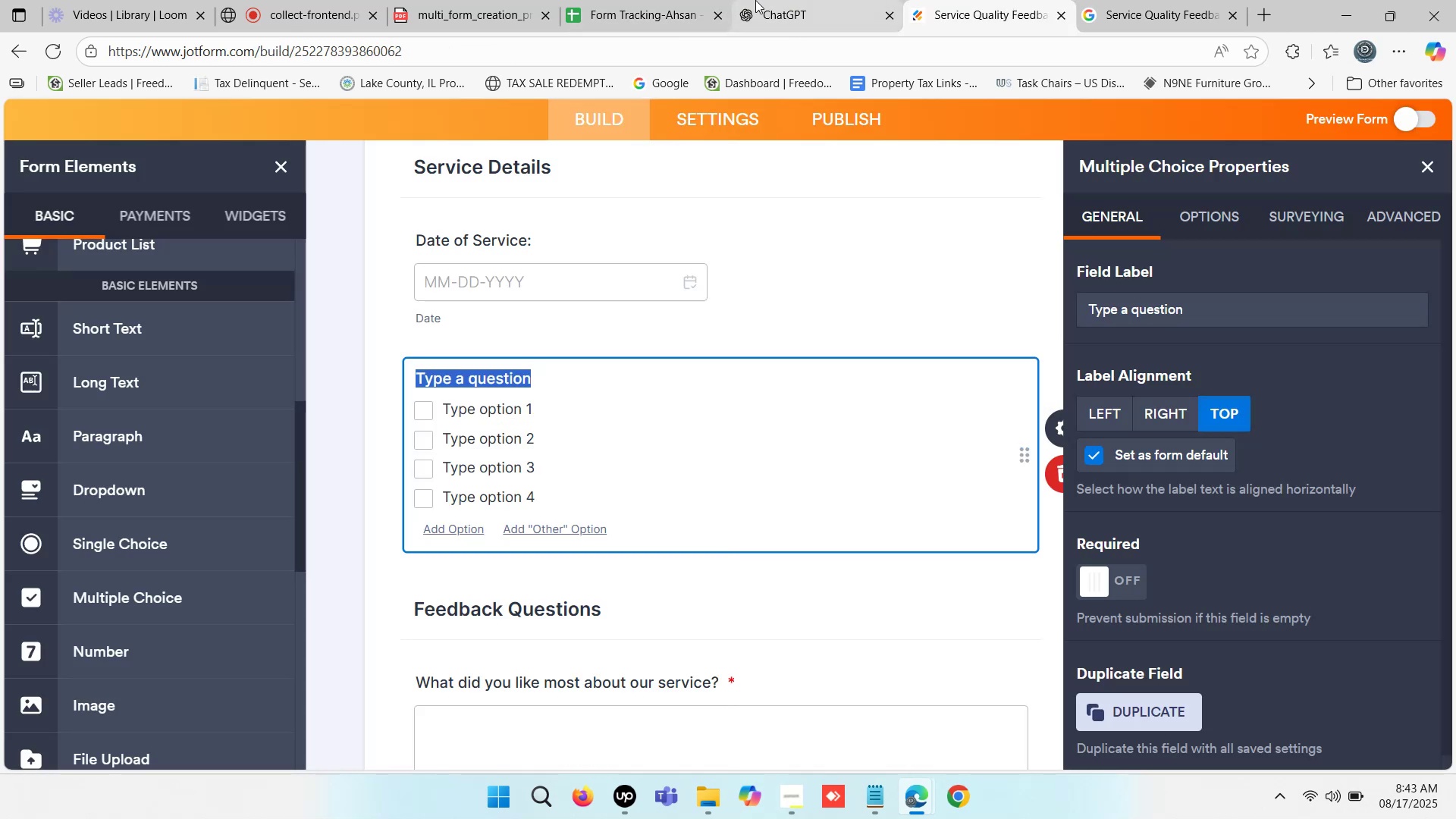 
double_click([755, 0])
 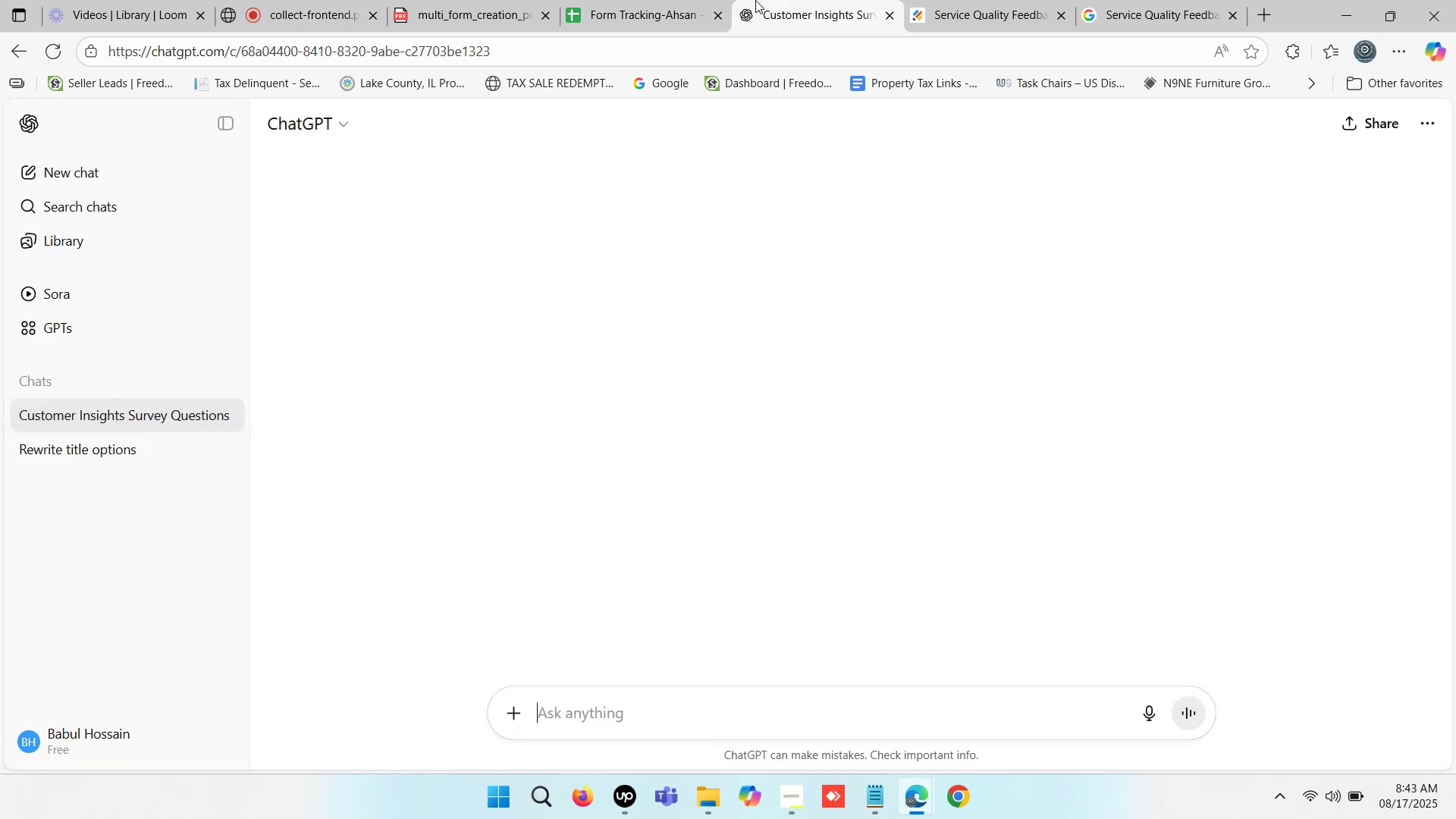 
triple_click([755, 0])
 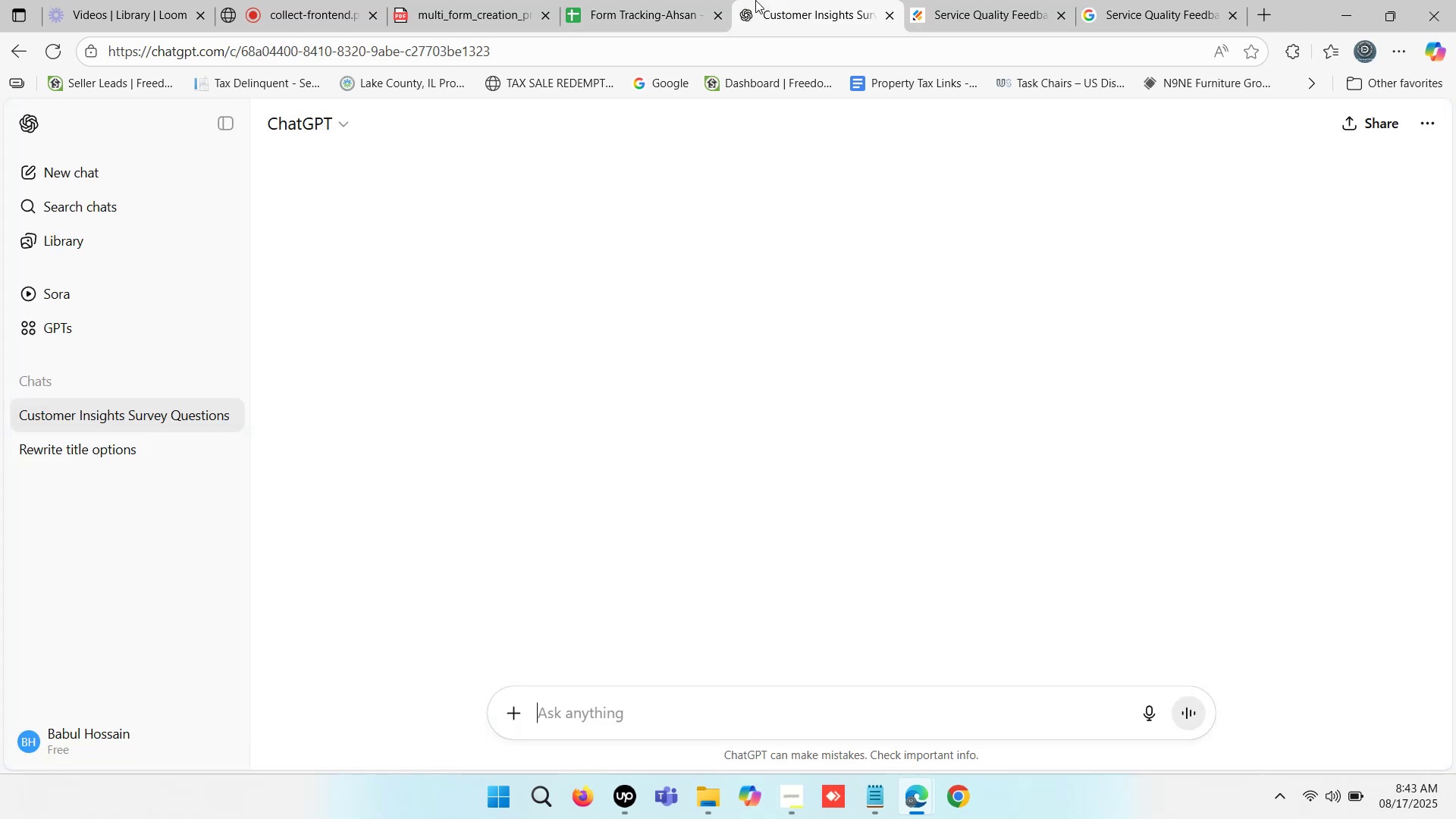 
triple_click([755, 0])
 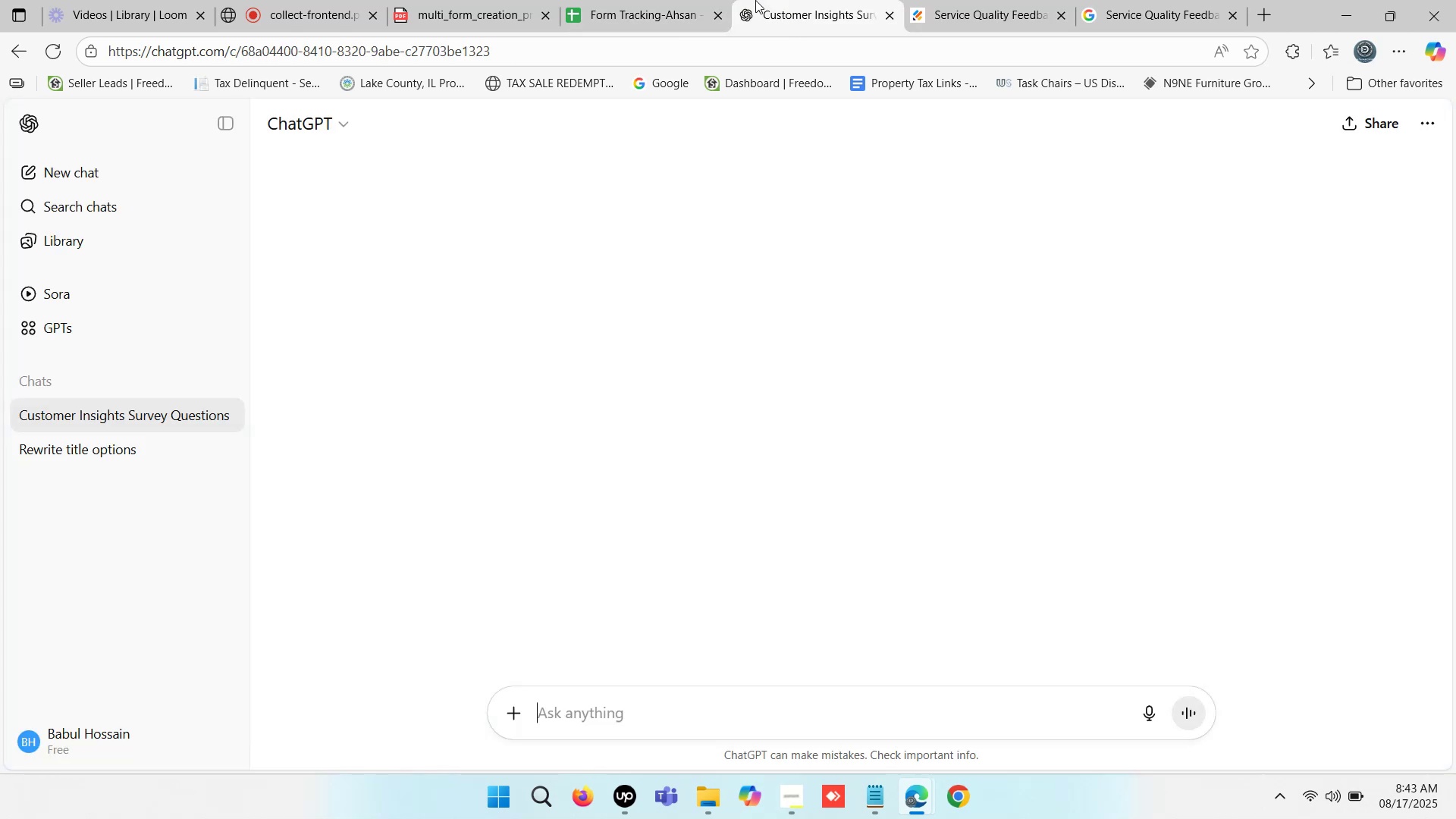 
triple_click([755, 0])
 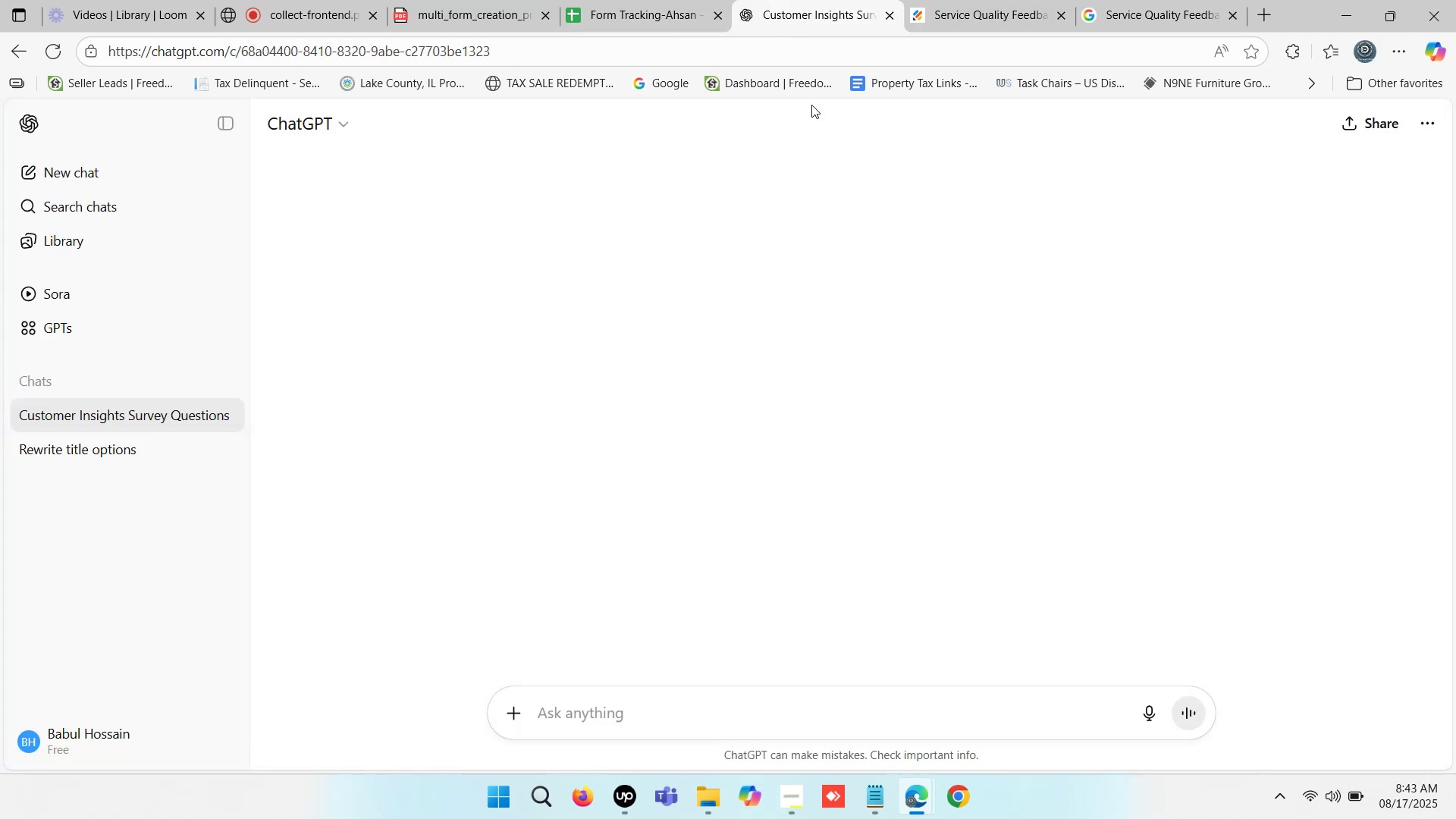 
scroll: coordinate [882, 504], scroll_direction: up, amount: 36.0
 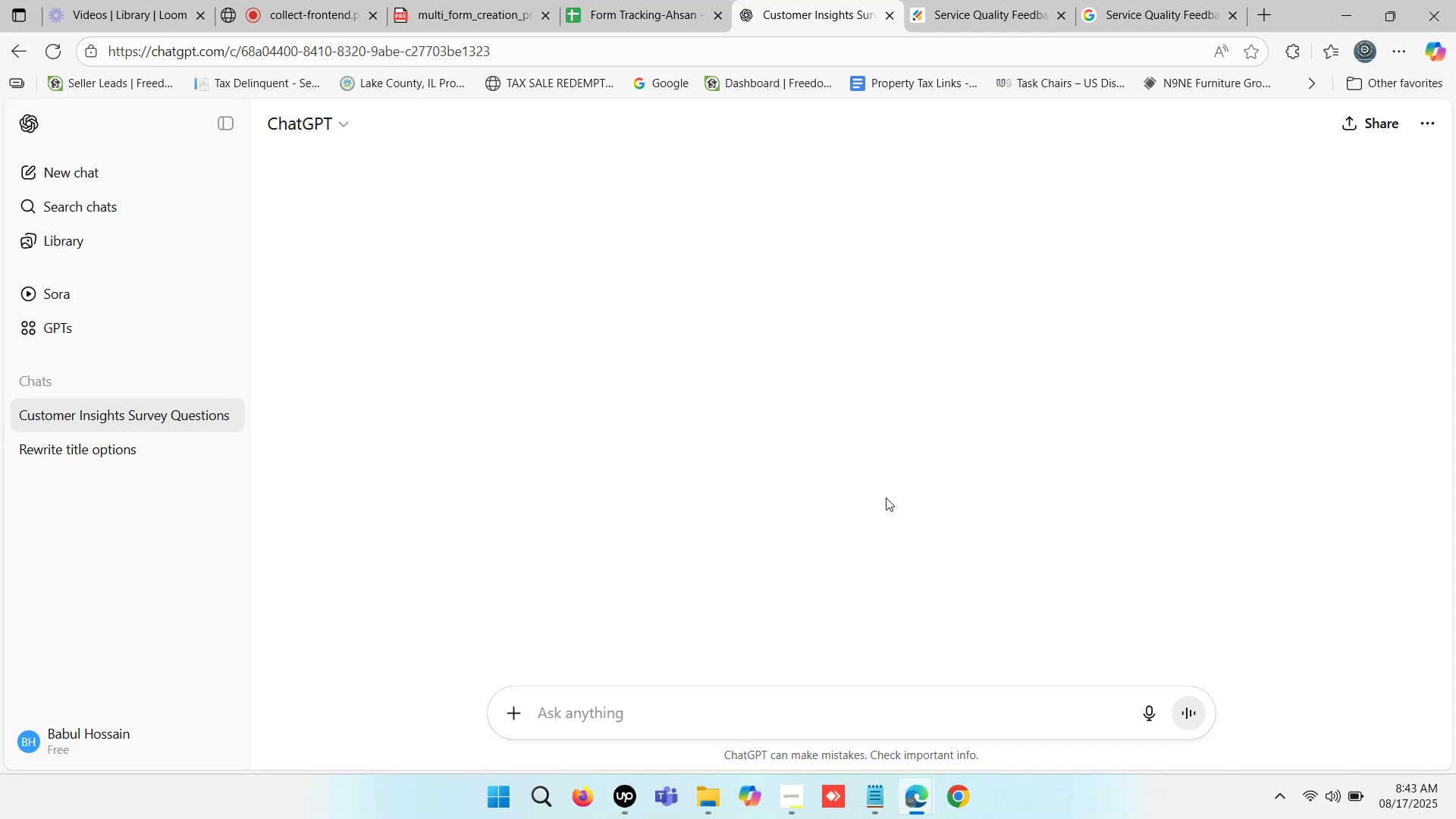 
scroll: coordinate [879, 505], scroll_direction: down, amount: 7.0
 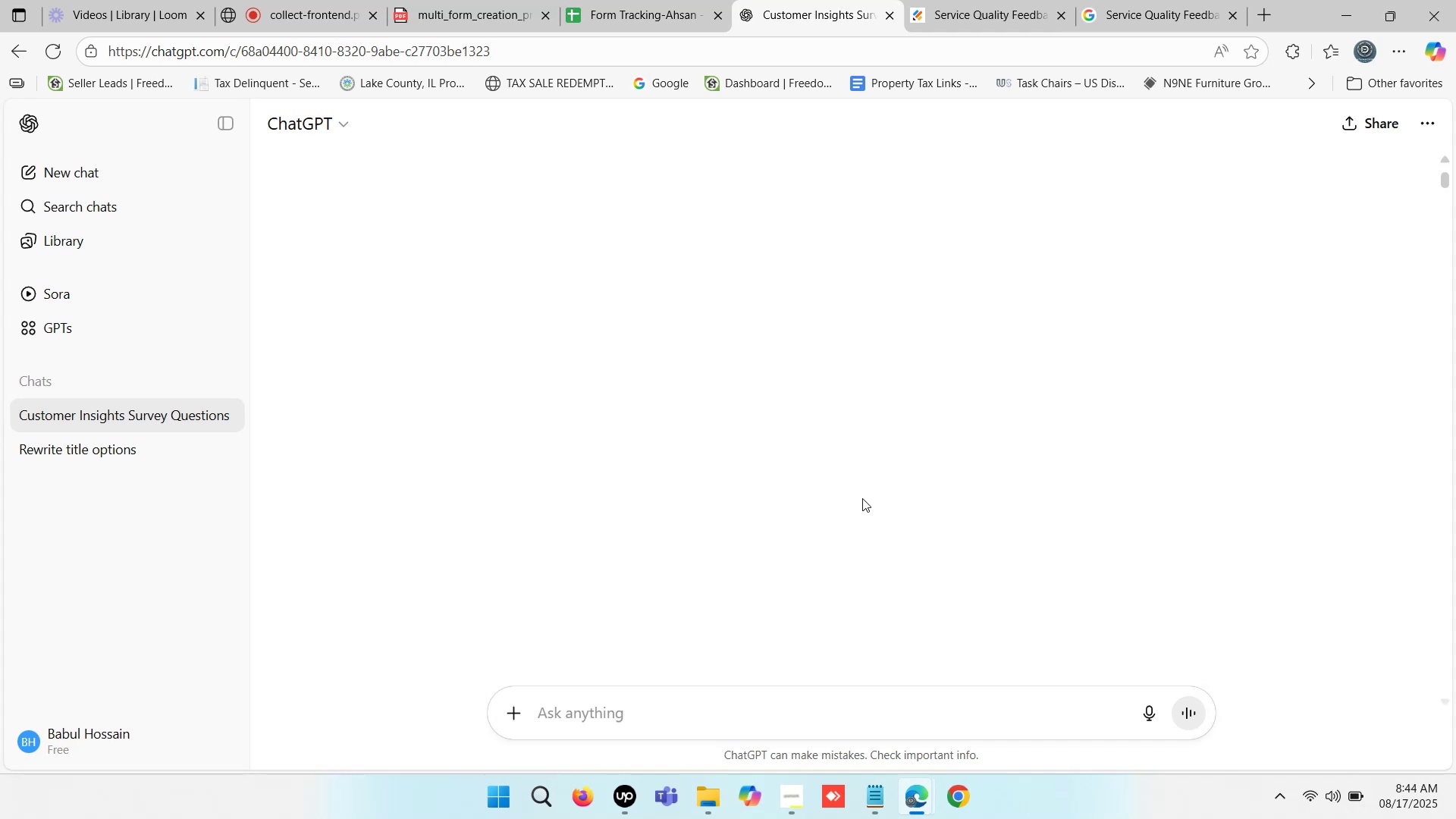 
scroll: coordinate [855, 471], scroll_direction: up, amount: 48.0
 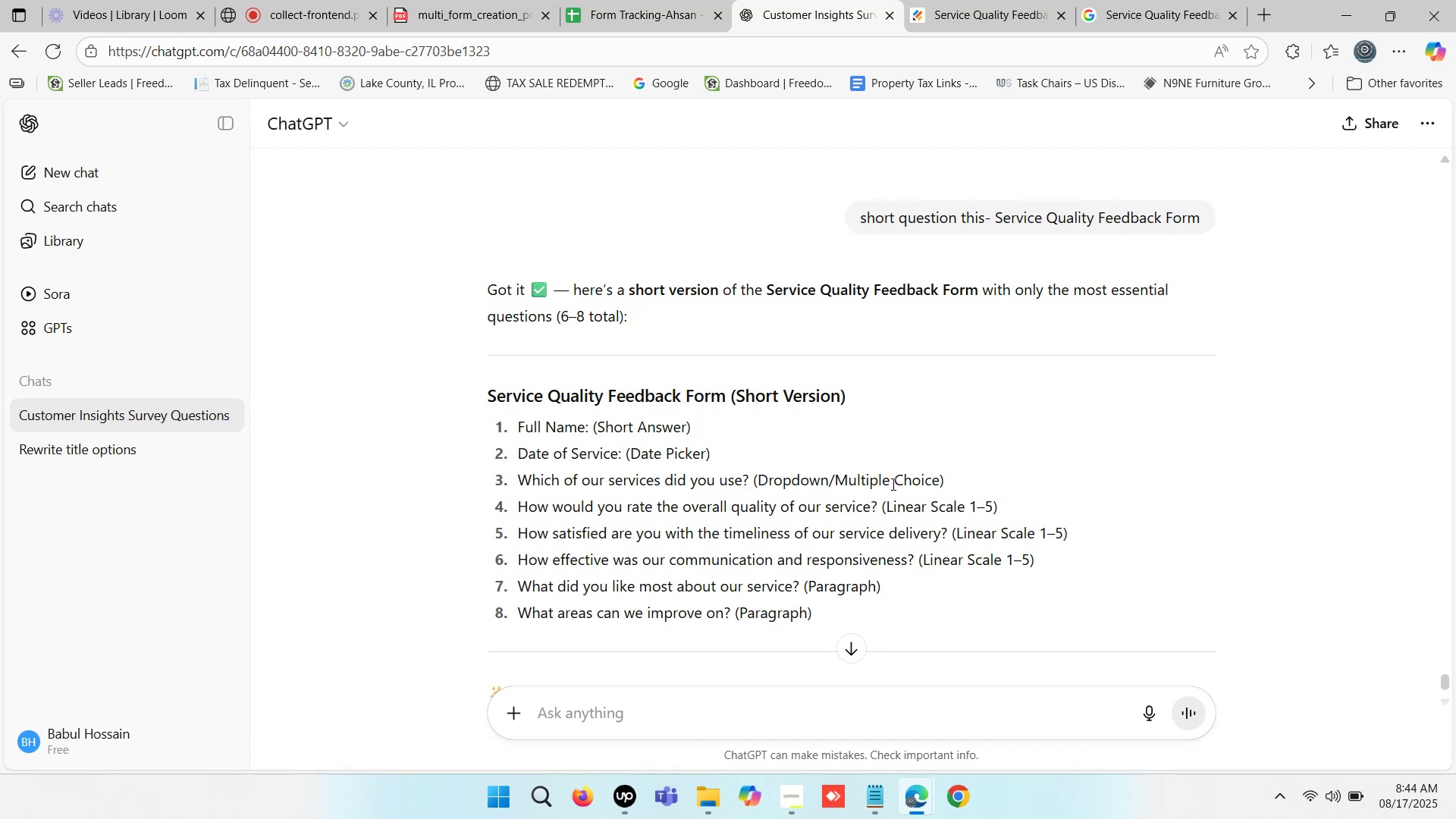 
wait(12.77)
 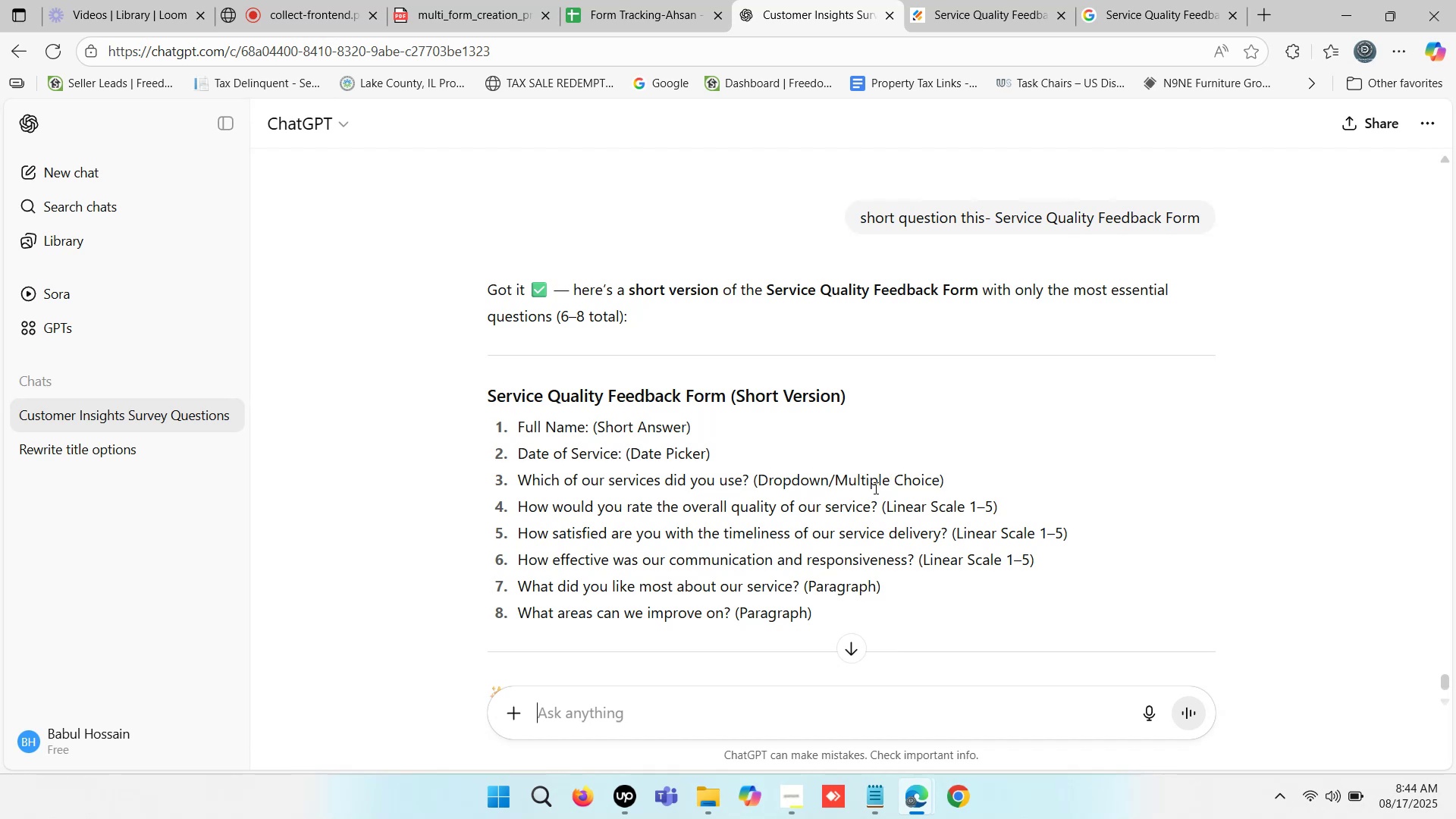 
key(Control+C)
 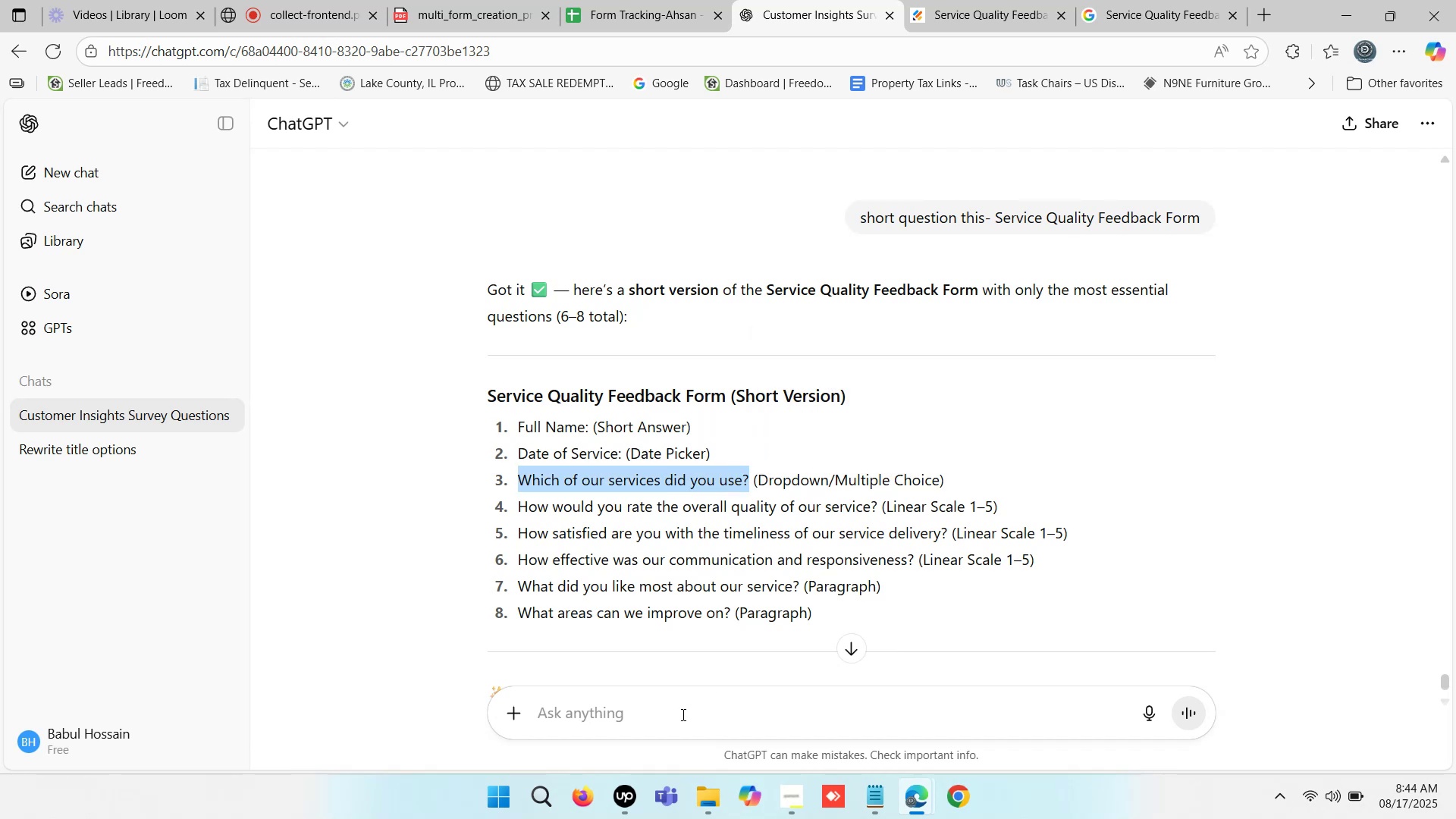 
left_click([682, 714])
 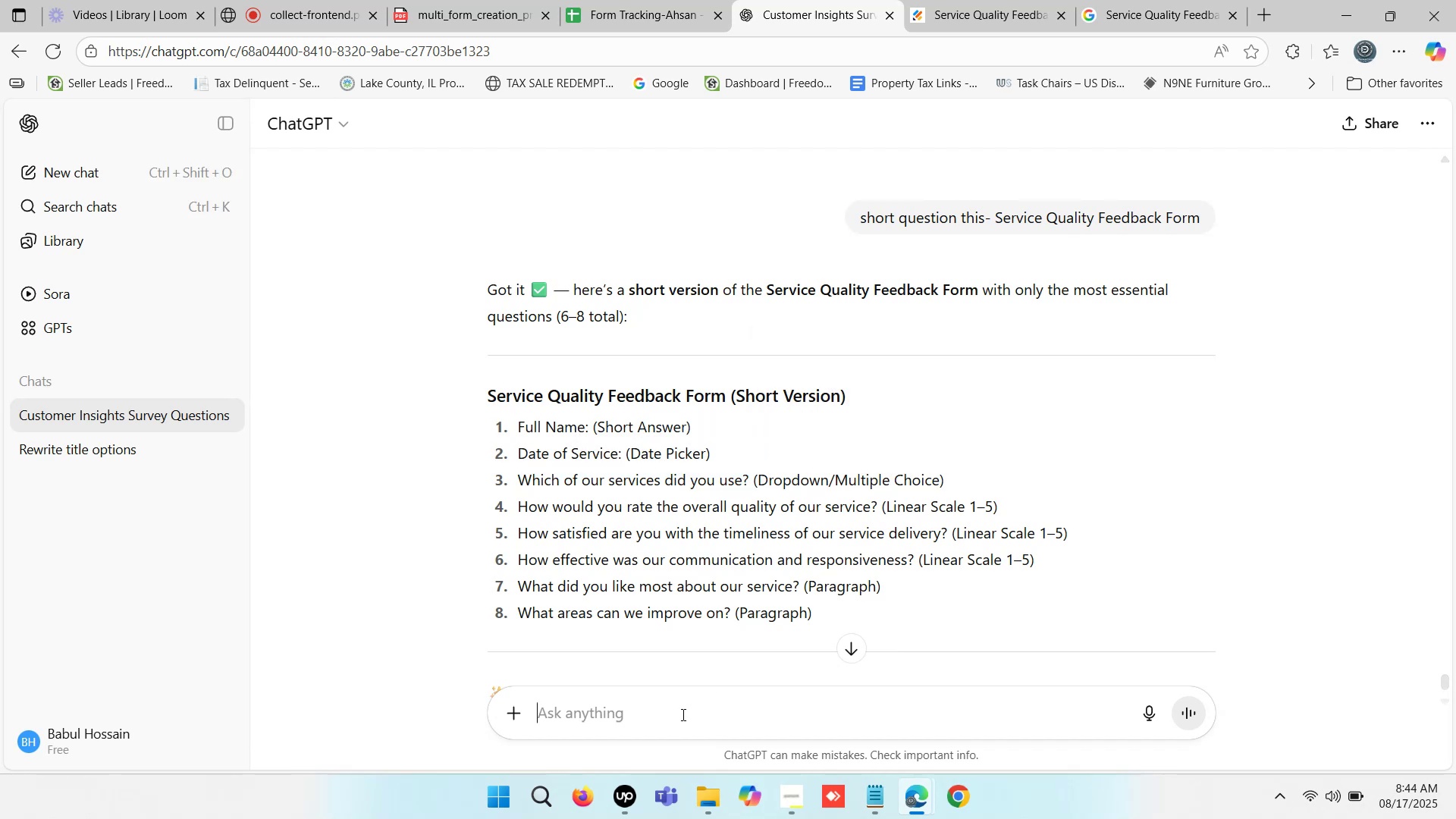 
key(Control+V)
 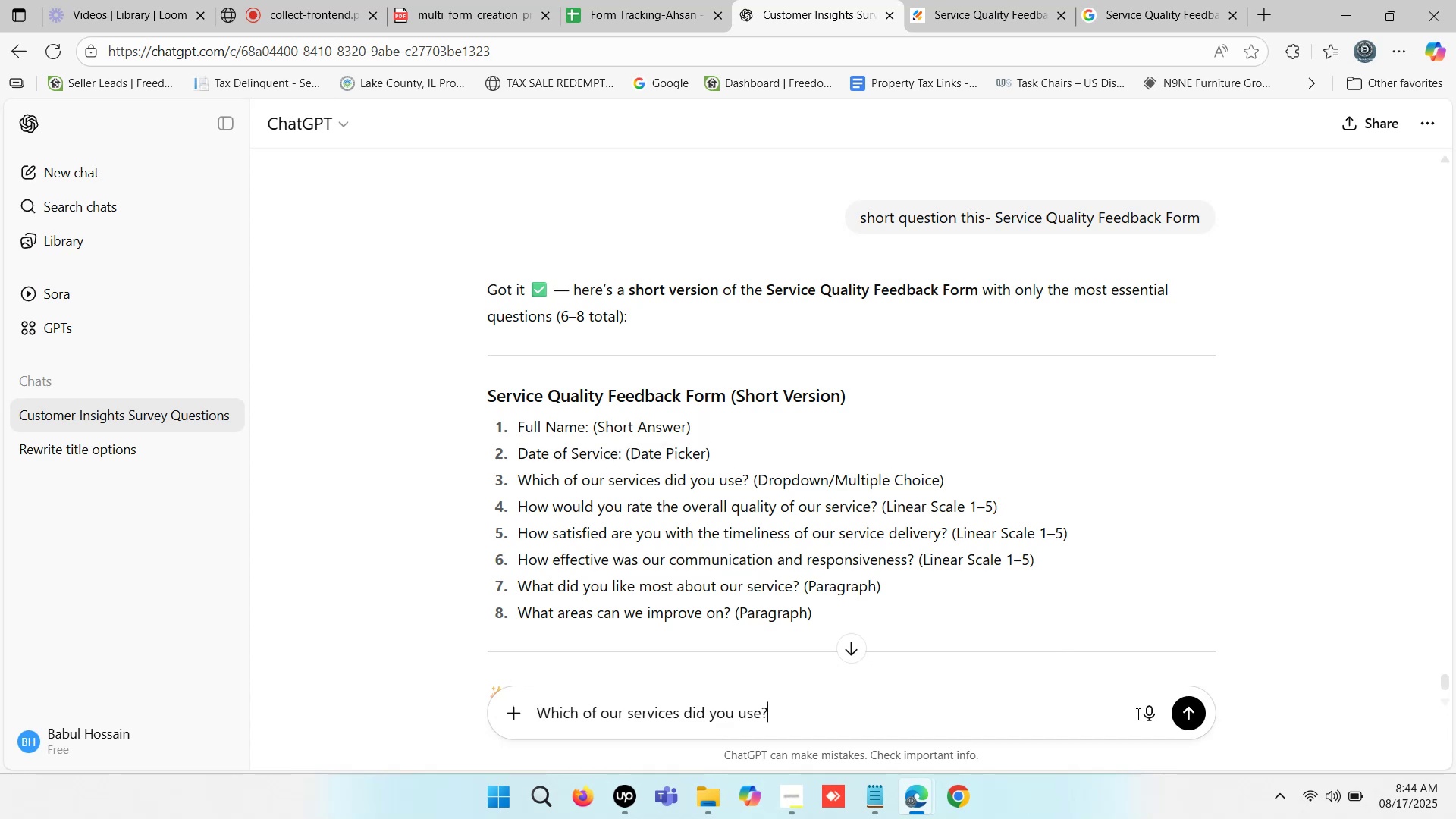 
left_click([1190, 715])
 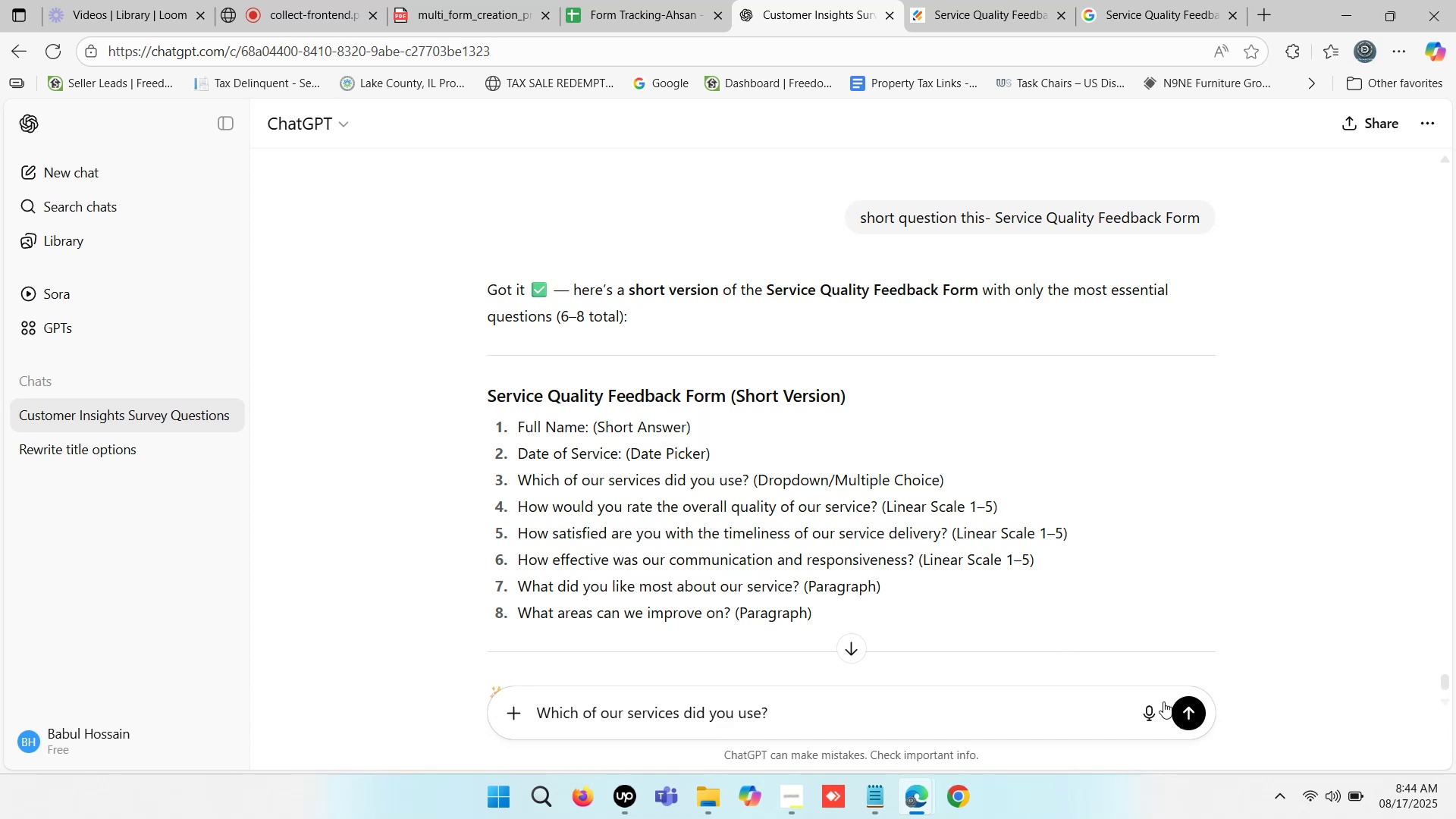 
wait(8.01)
 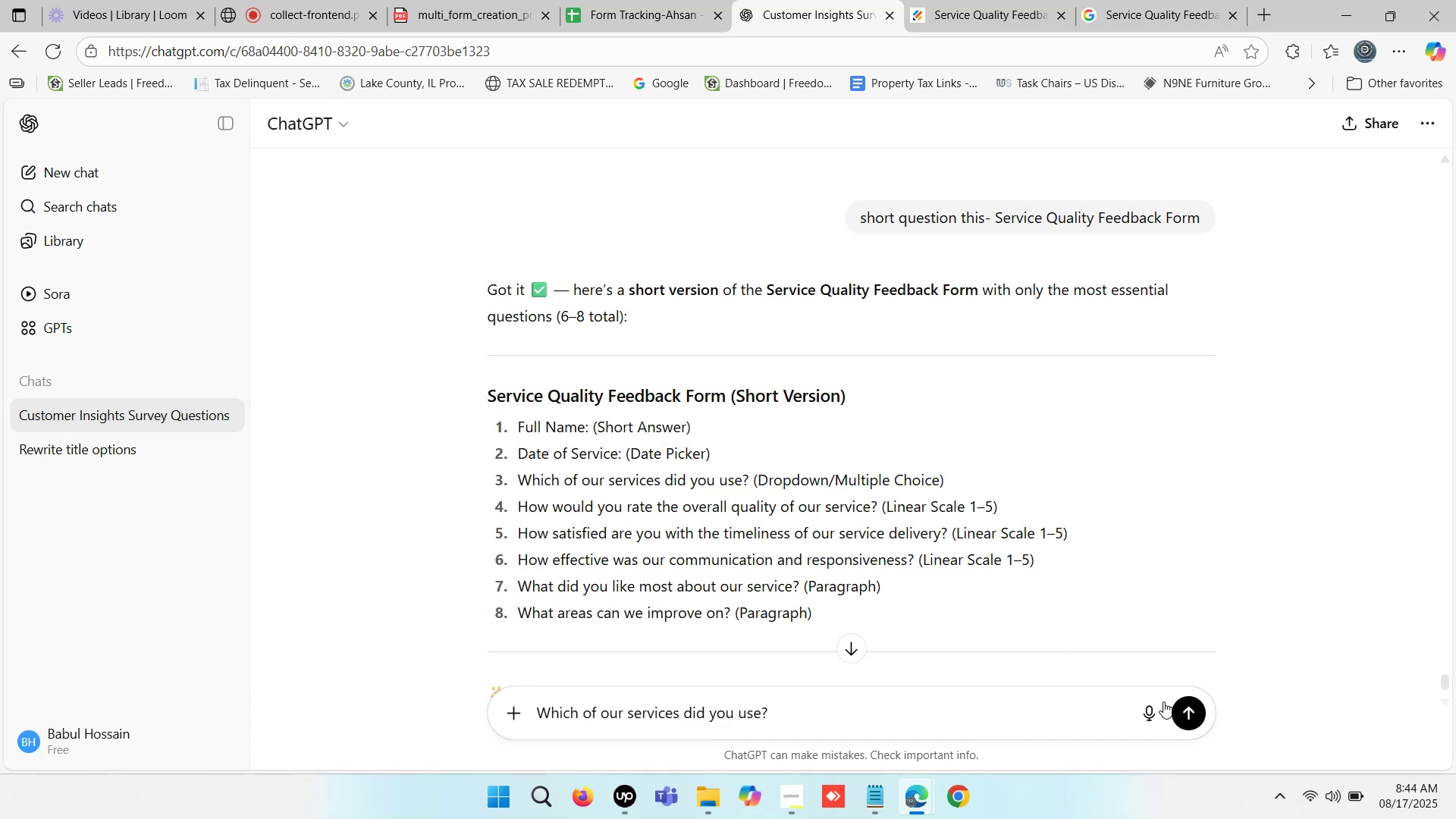 
scroll: coordinate [911, 567], scroll_direction: down, amount: 2.0
 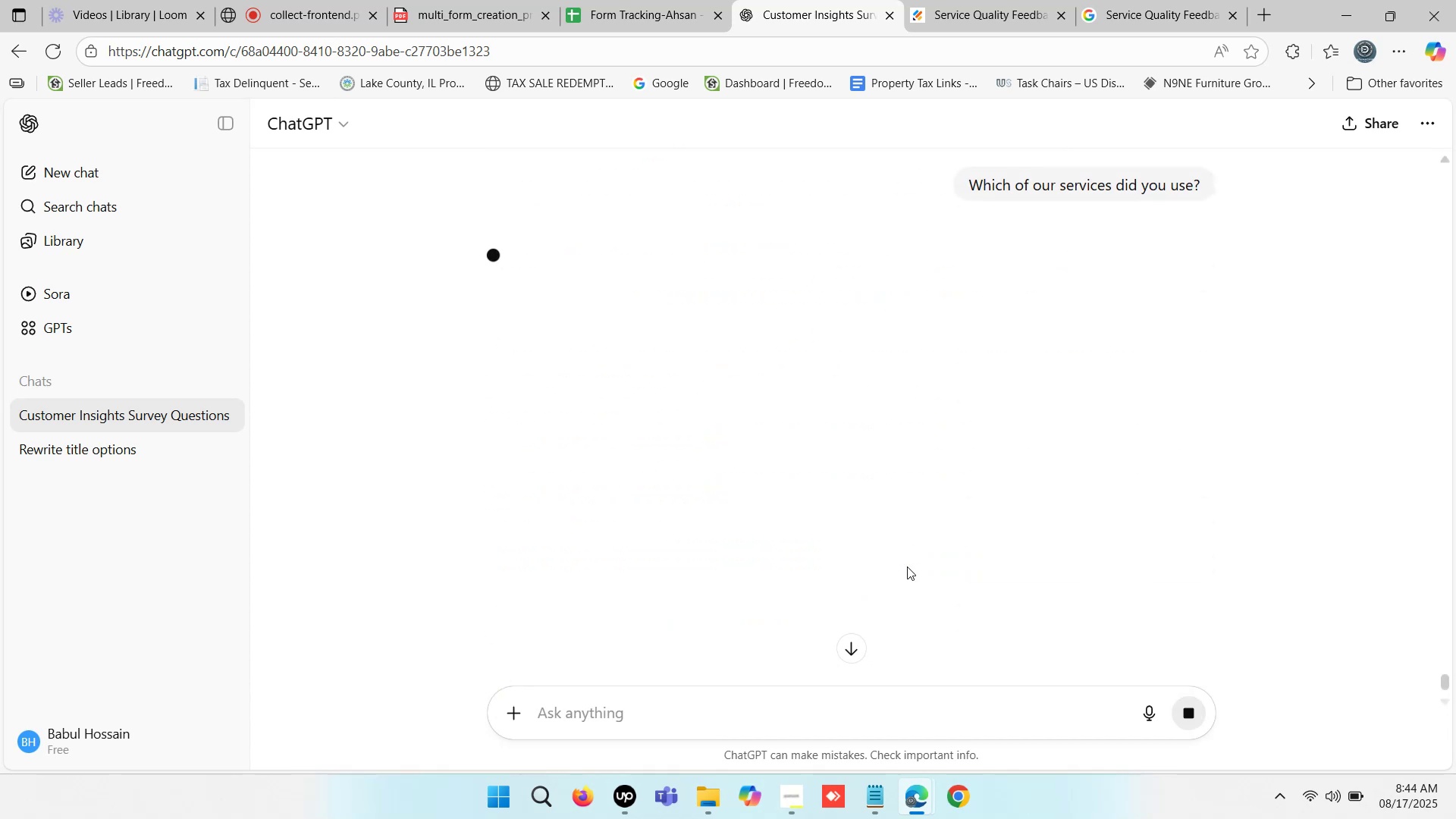 
left_click([962, 0])
 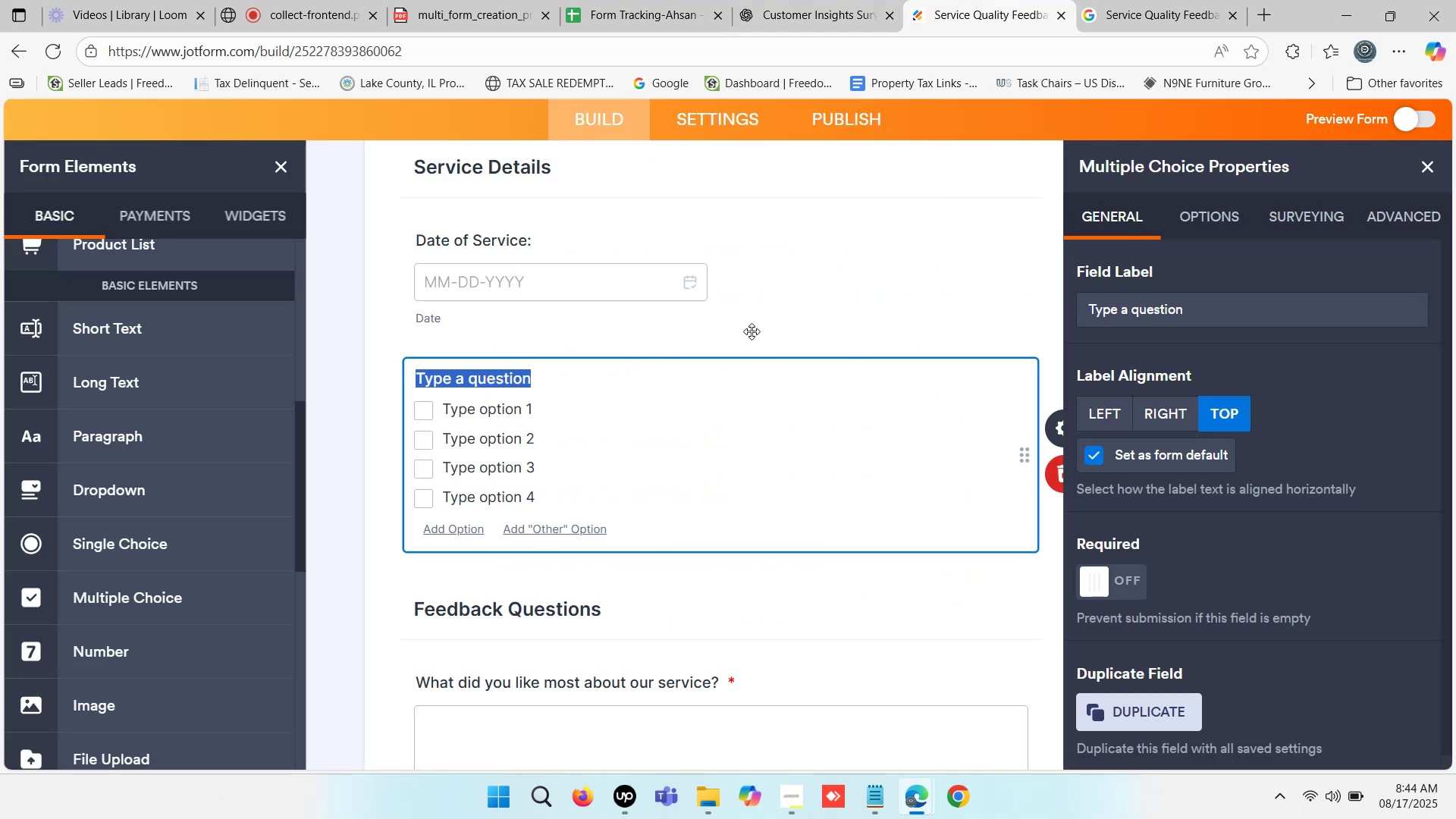 
scroll: coordinate [798, 304], scroll_direction: up, amount: 1.0
 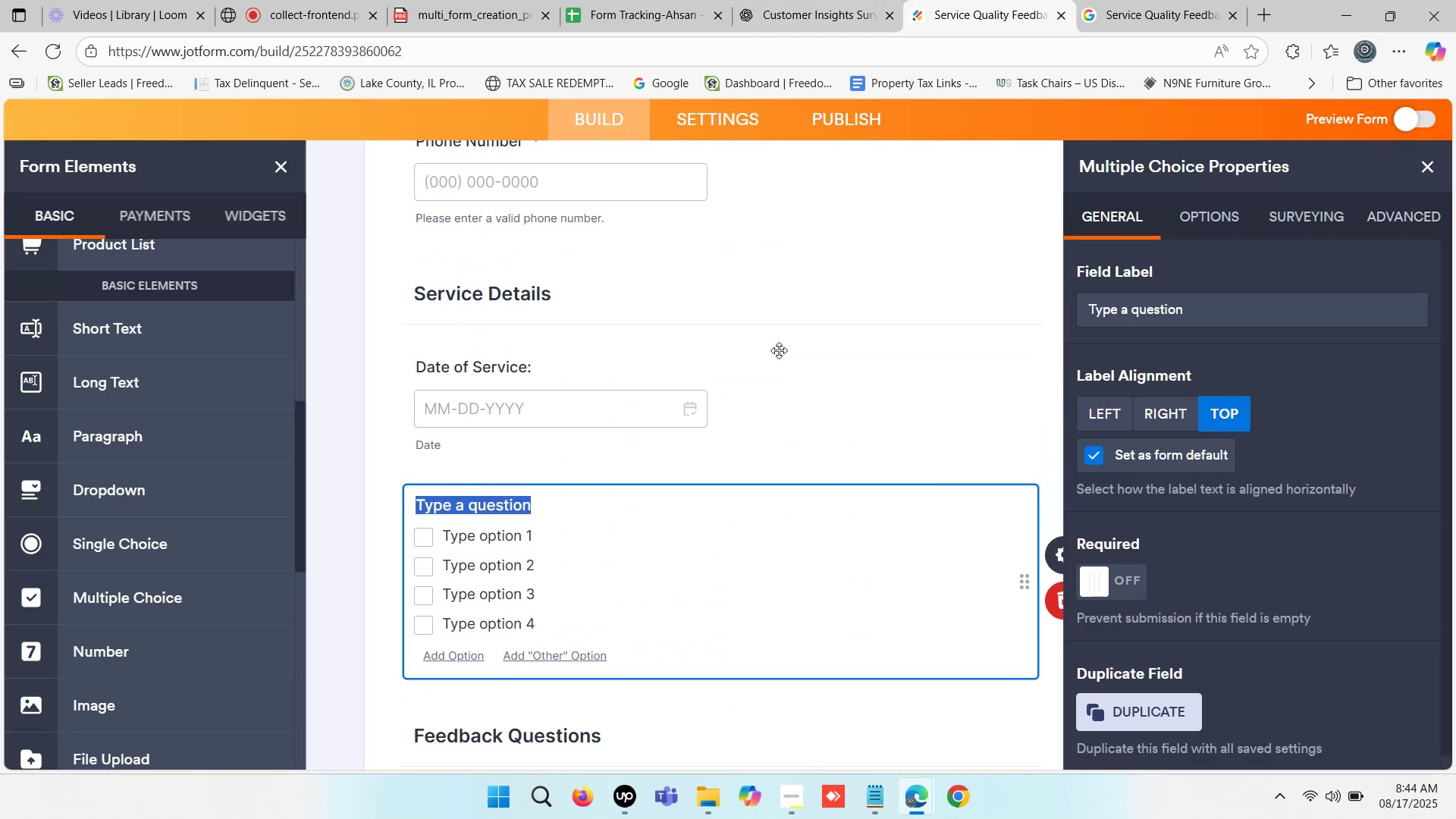 
left_click([779, 350])
 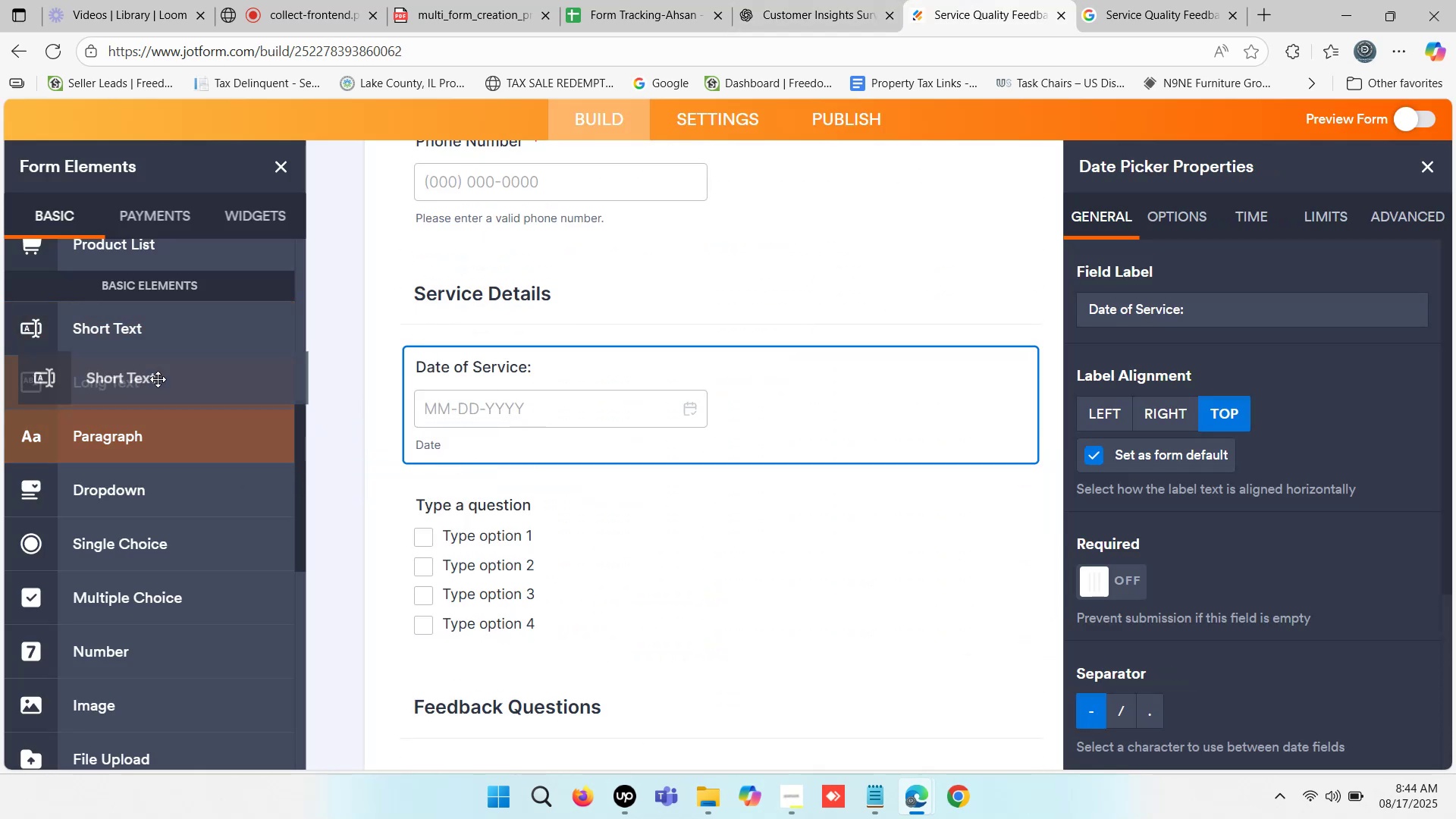 
wait(5.57)
 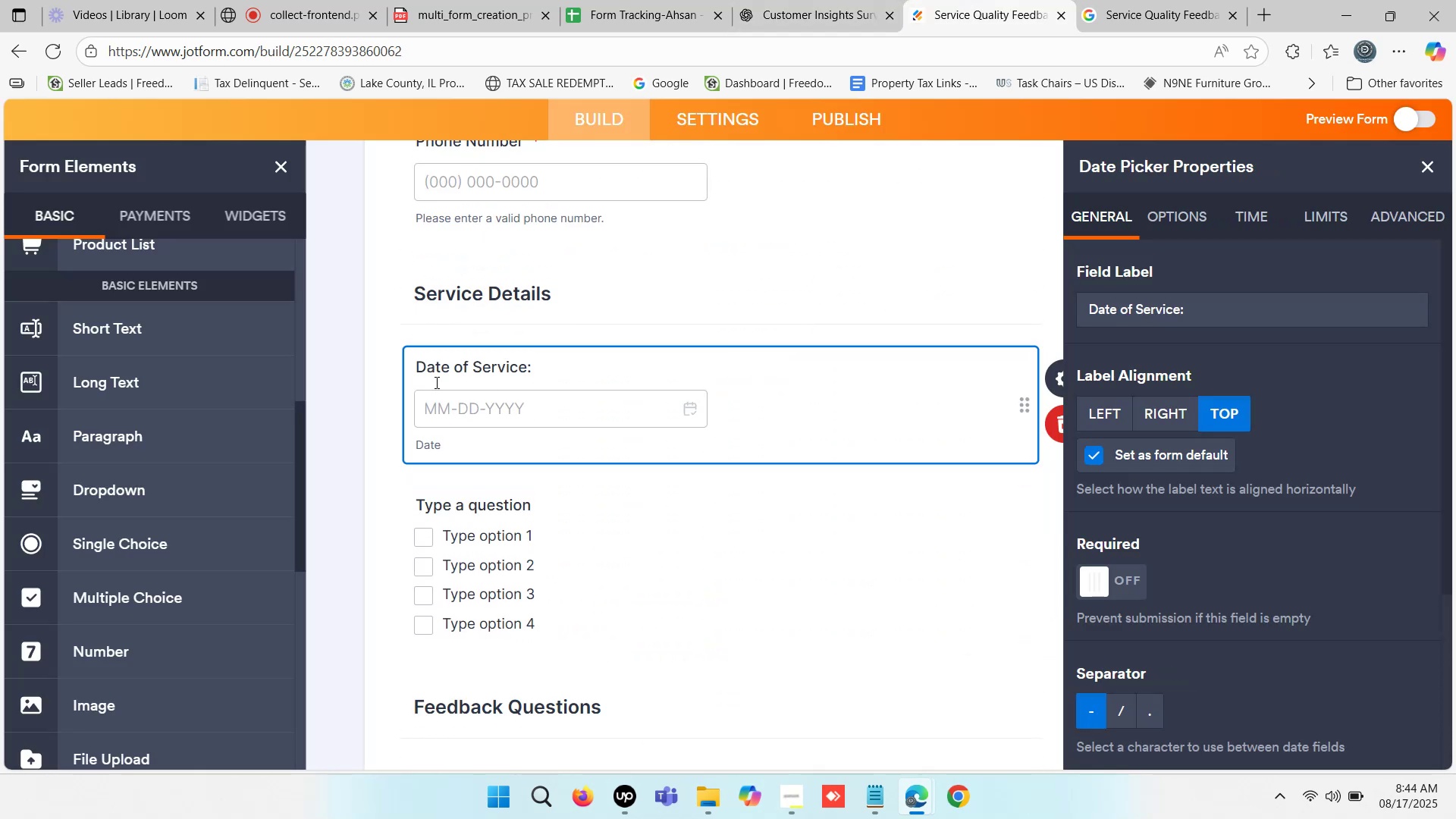 
left_click([470, 500])
 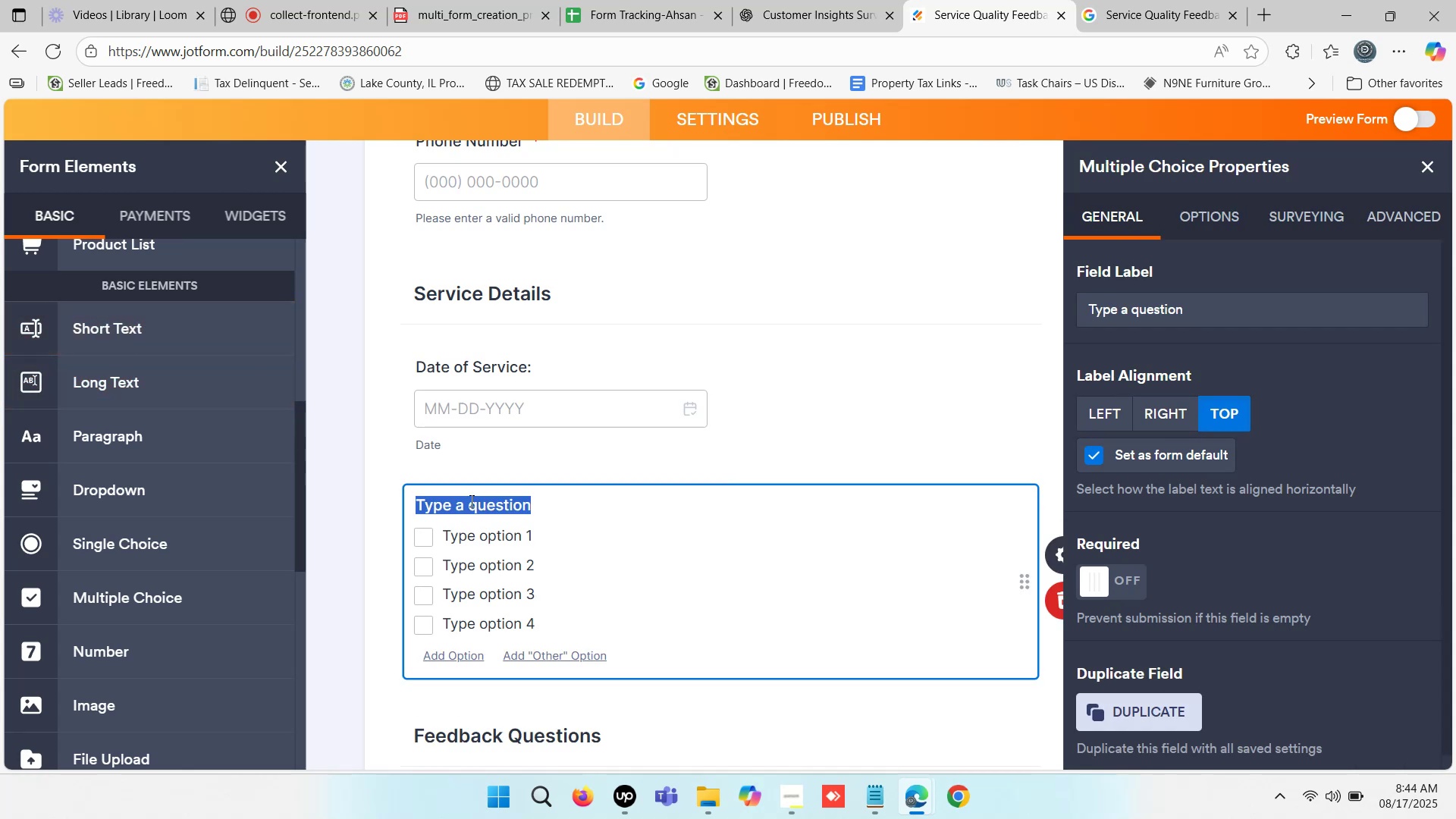 
key(Control+V)
 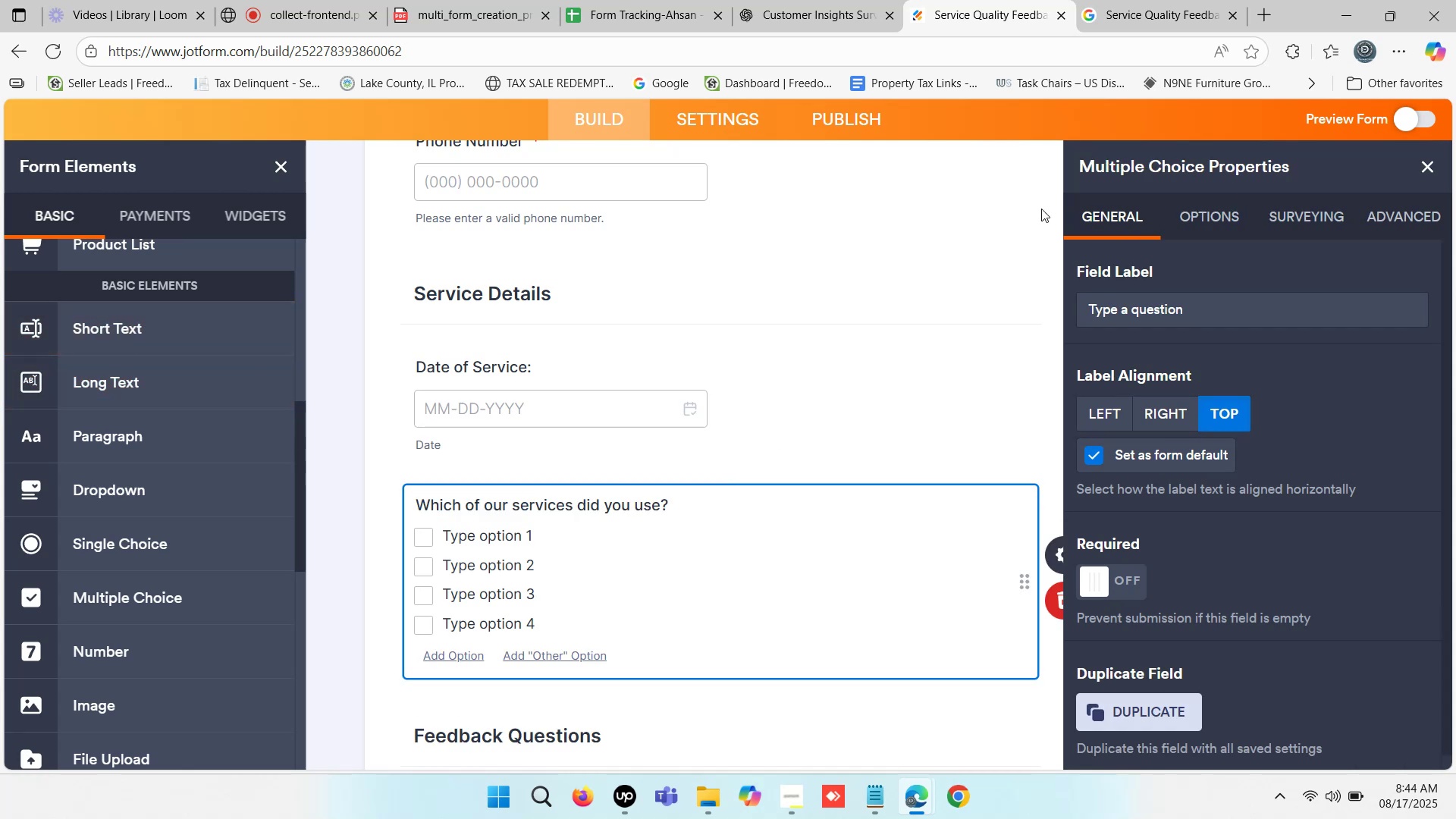 
left_click([1157, 0])
 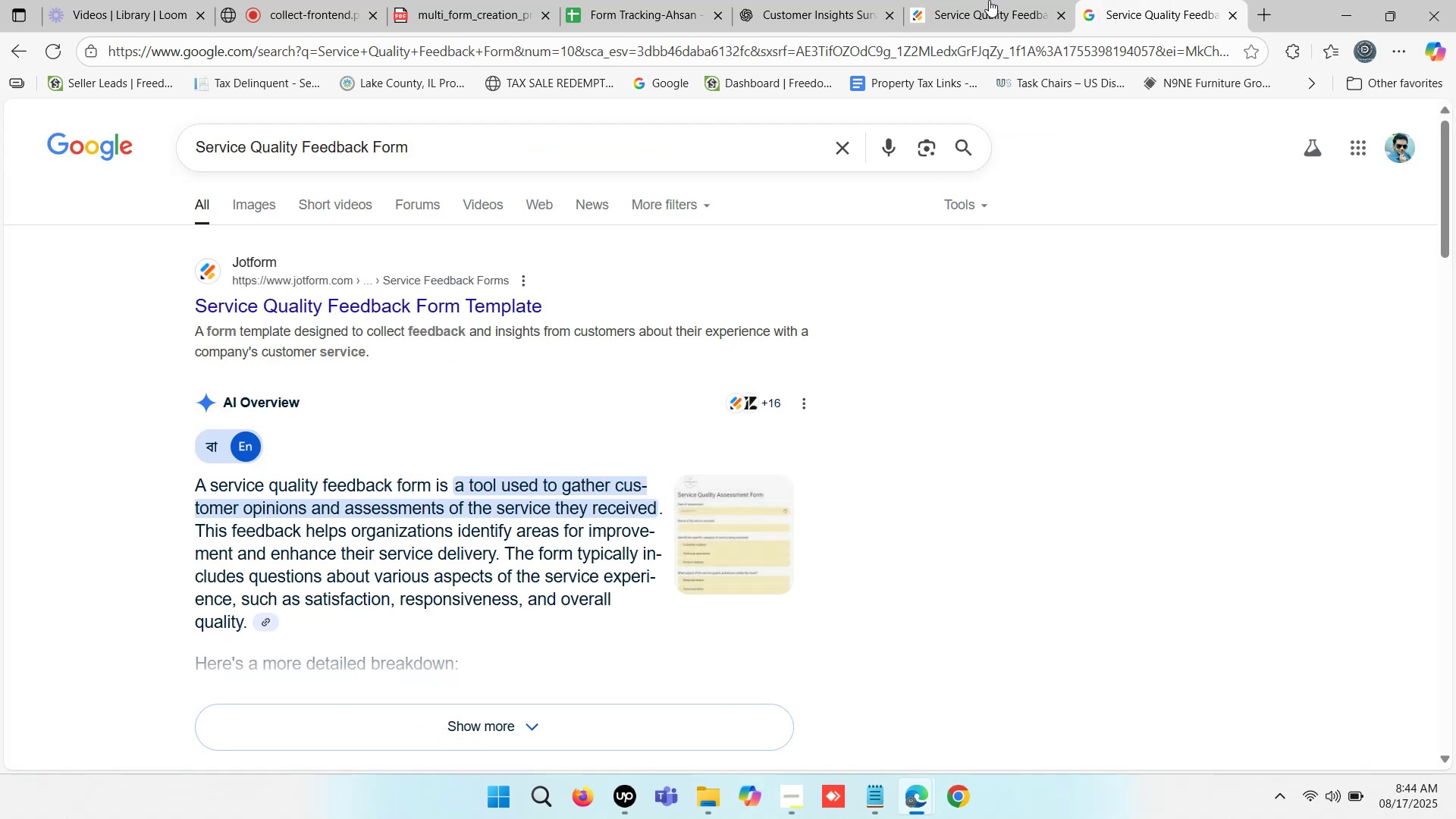 
double_click([799, 0])
 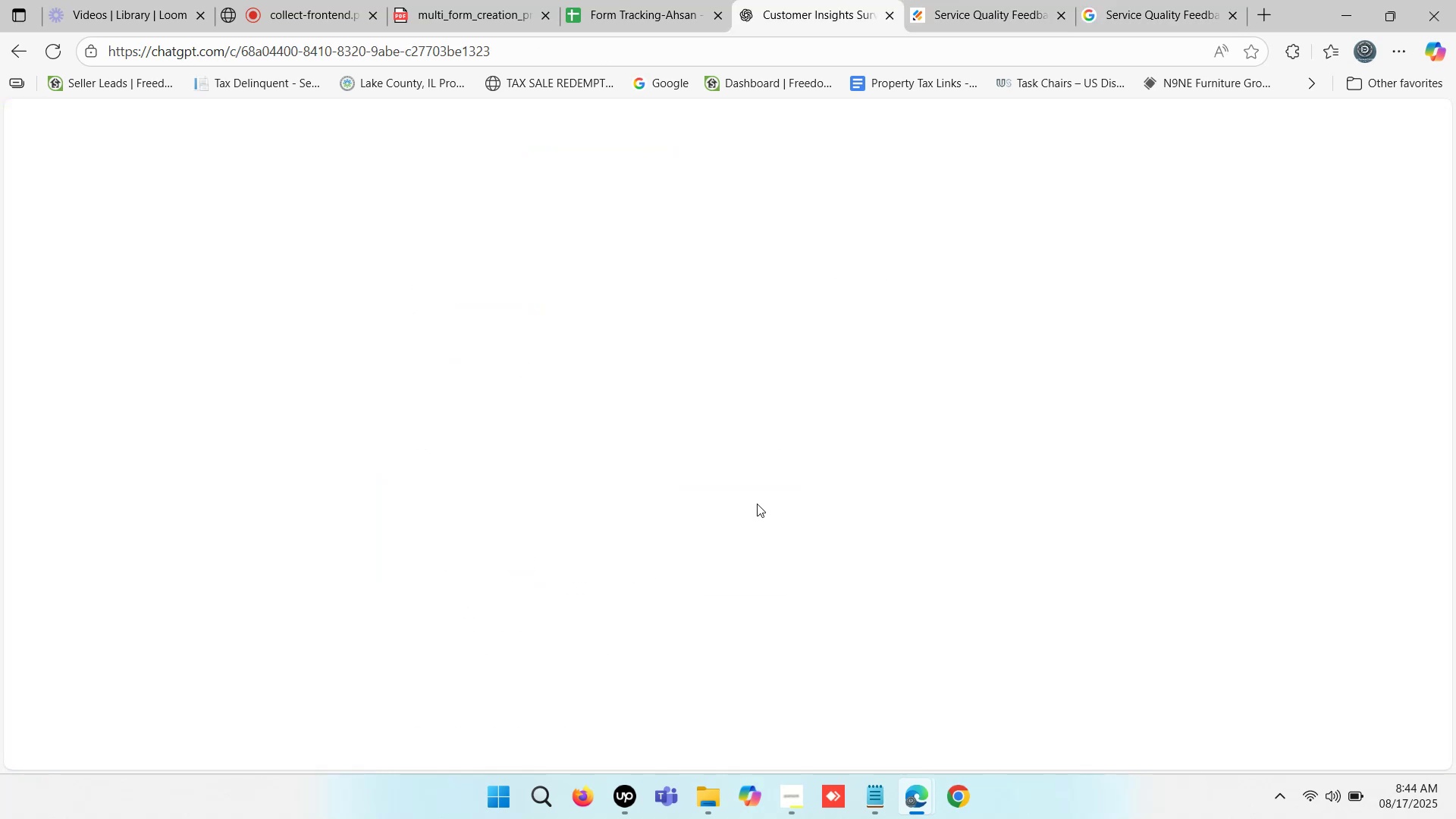 
scroll: coordinate [855, 392], scroll_direction: up, amount: 38.0
 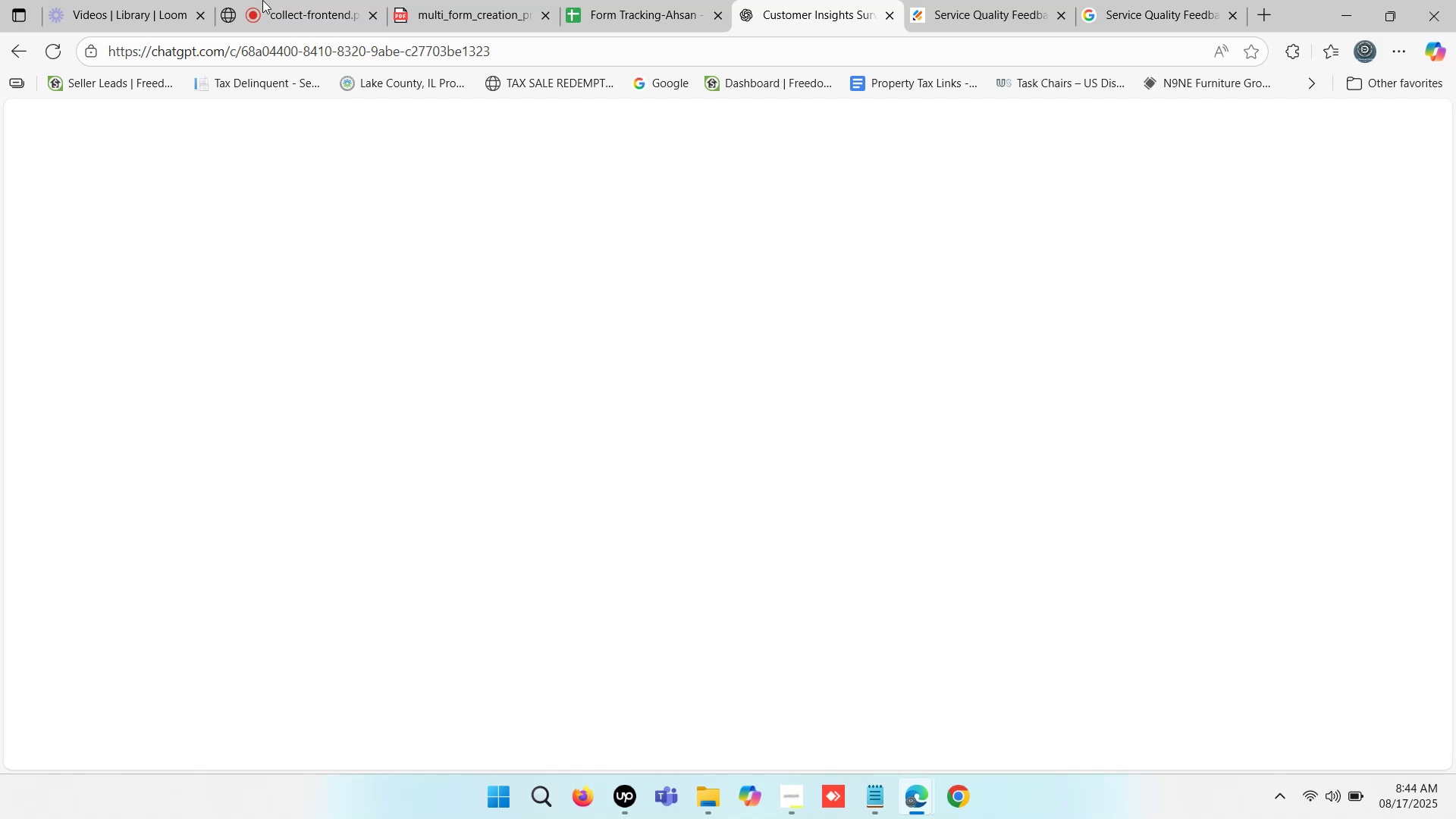 
left_click([607, 0])
 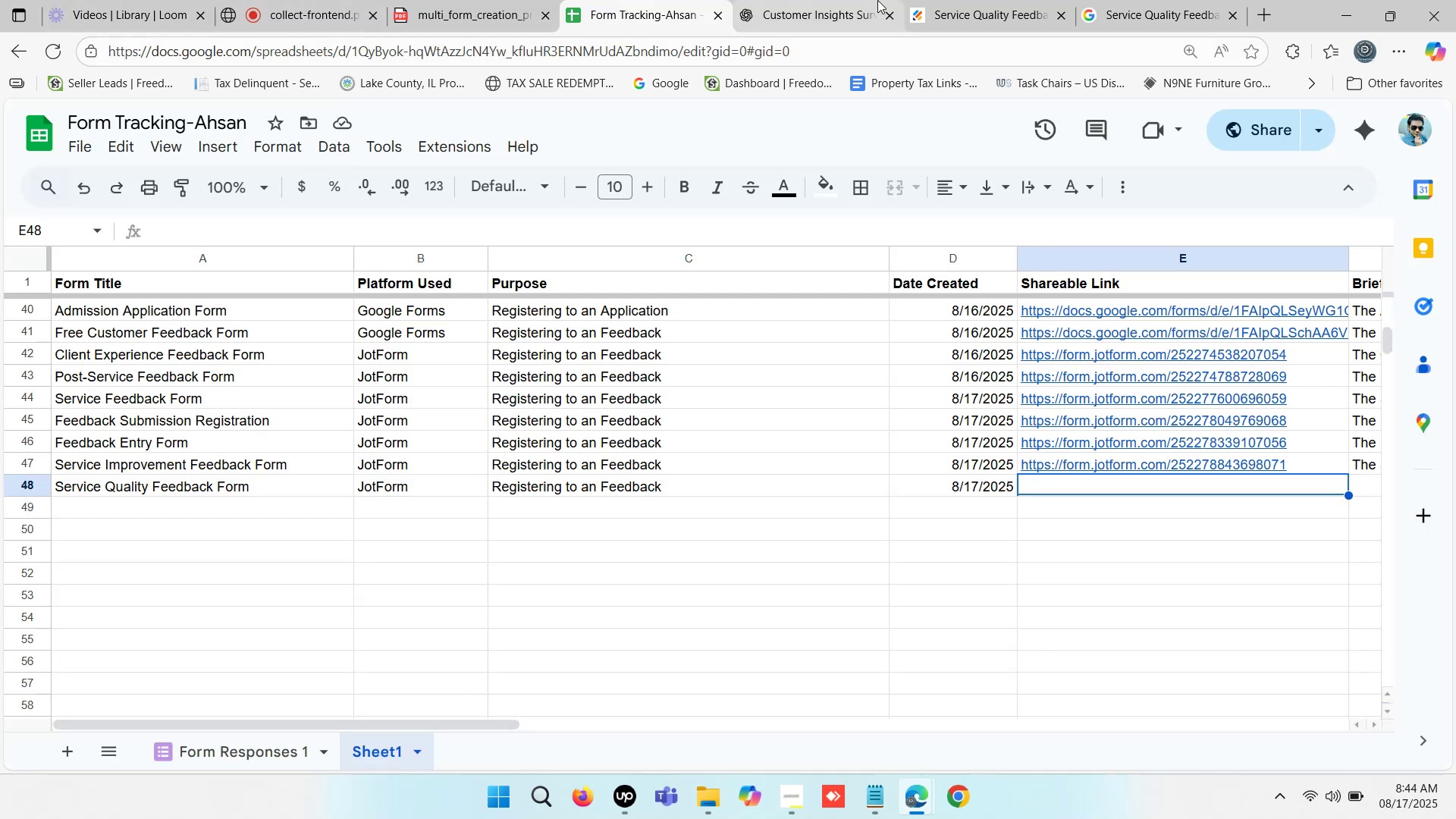 
double_click([831, 0])
 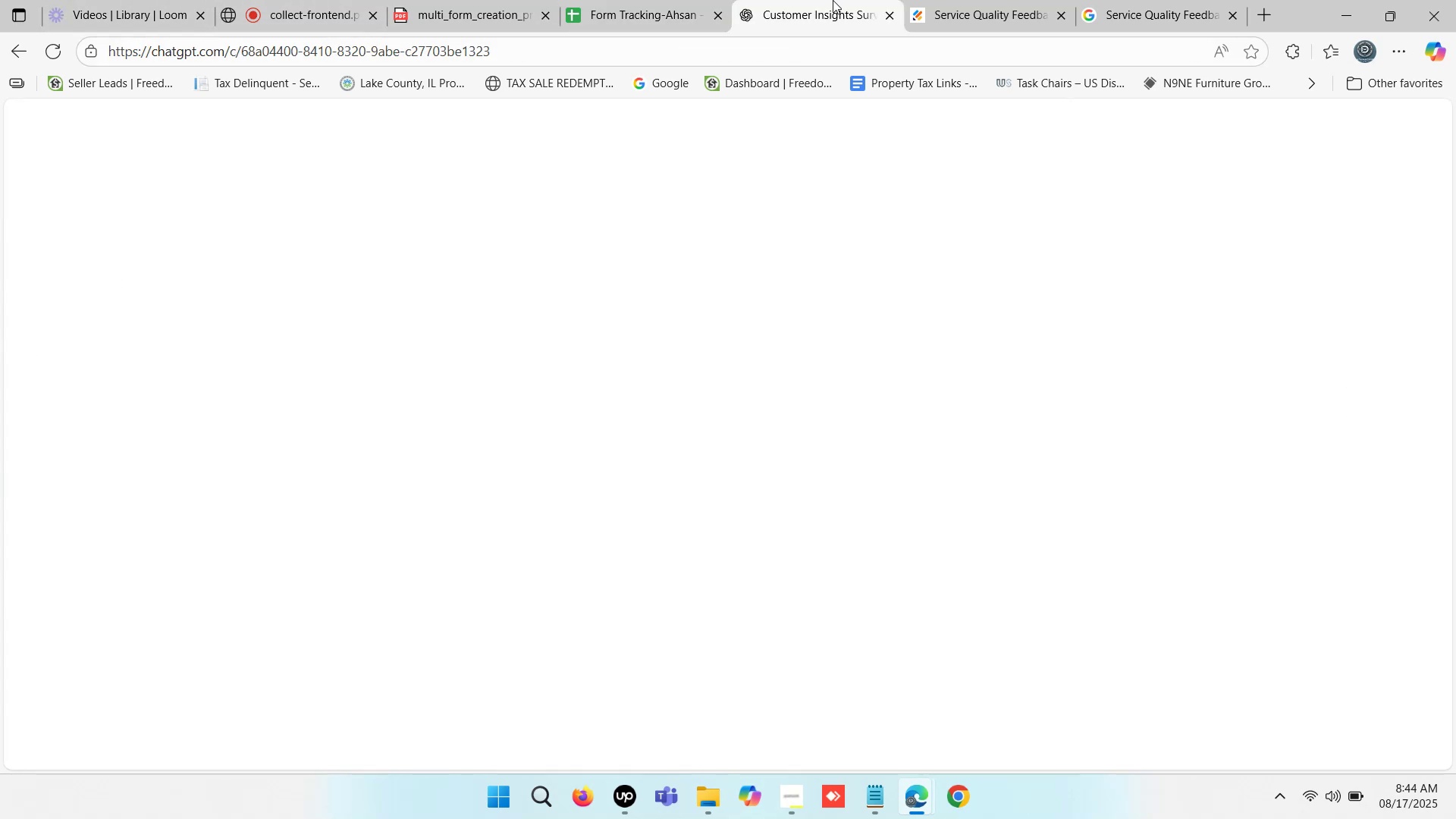 
triple_click([833, 0])
 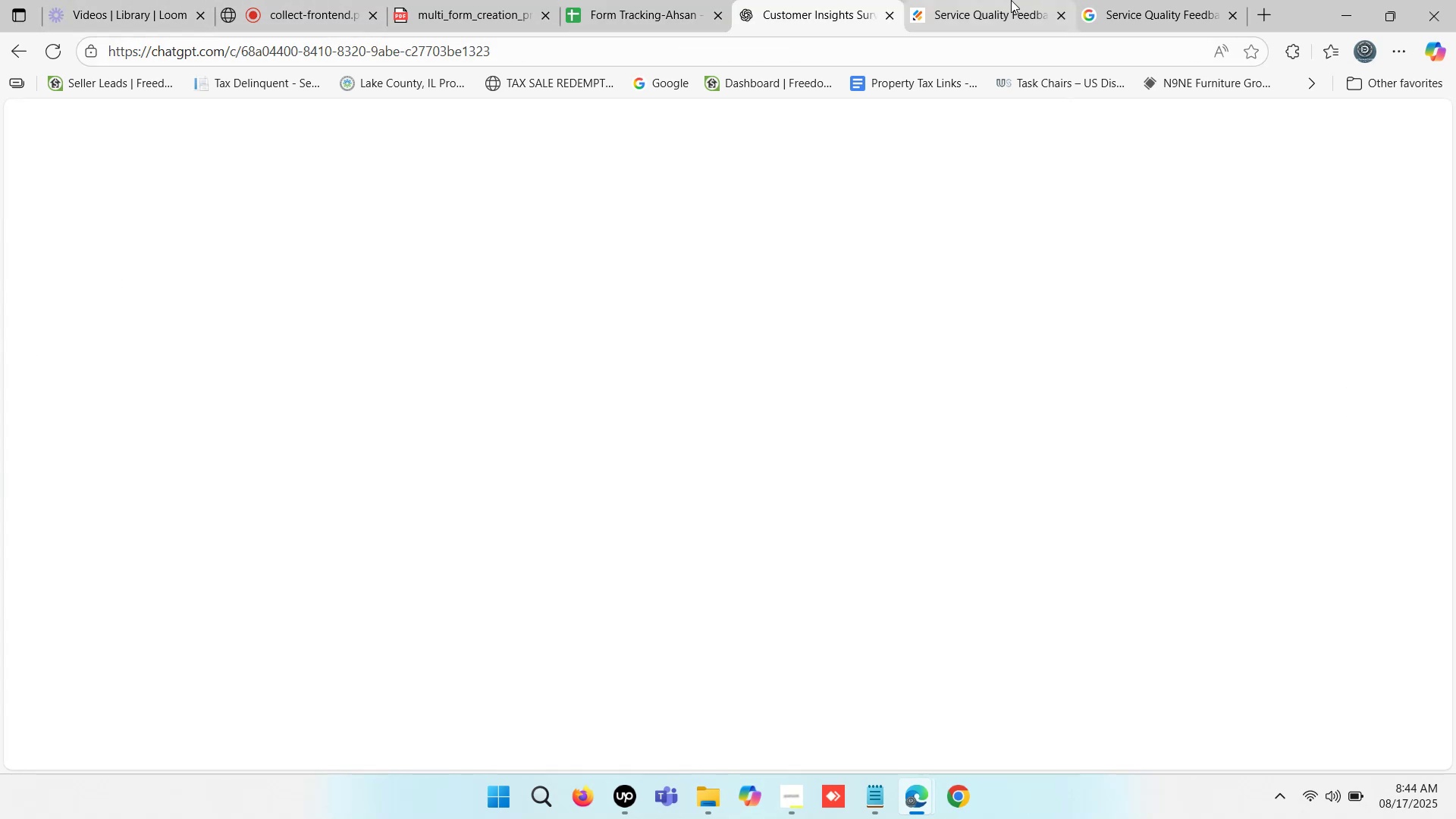 
triple_click([1011, 0])
 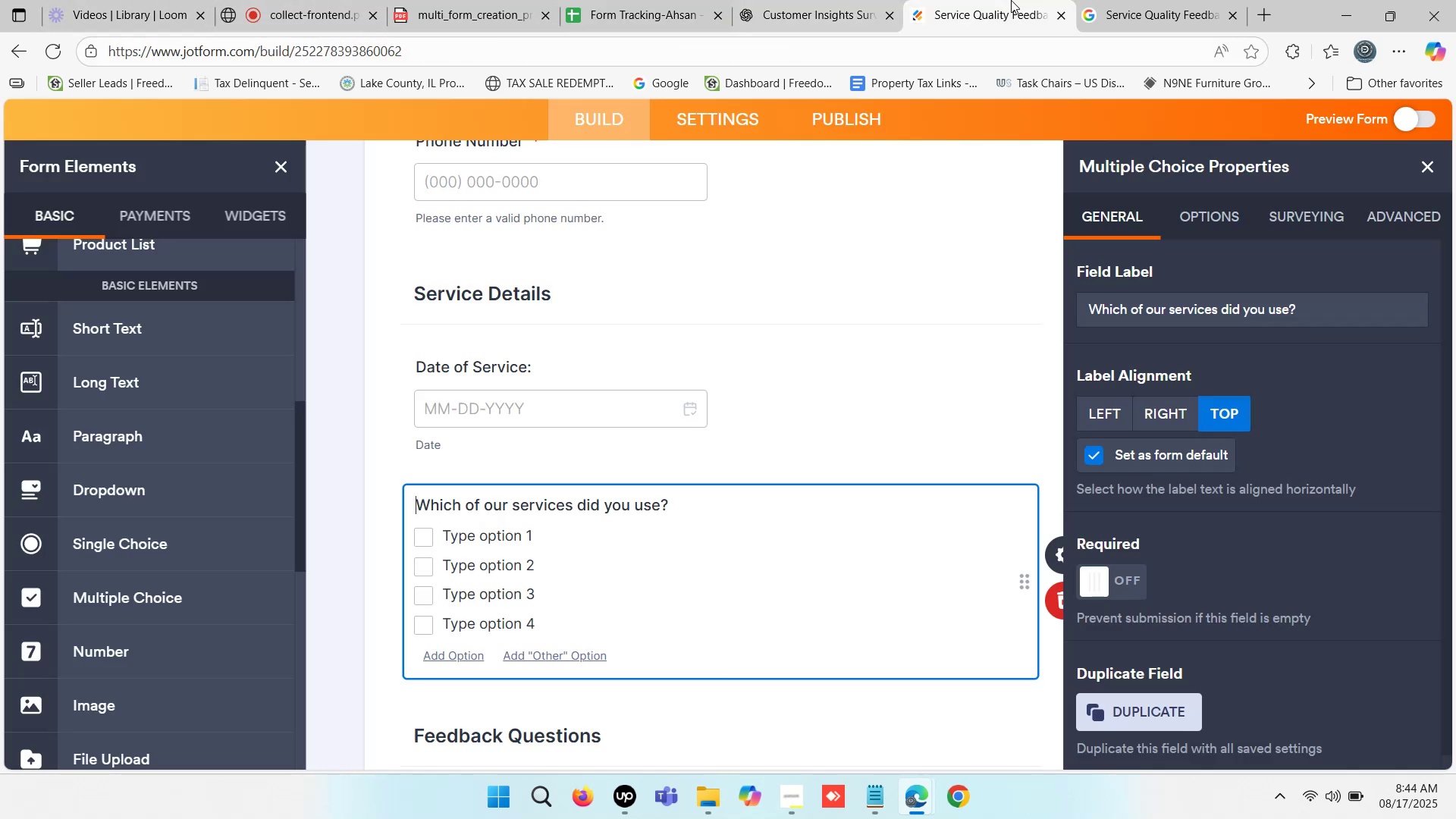 
triple_click([1011, 0])
 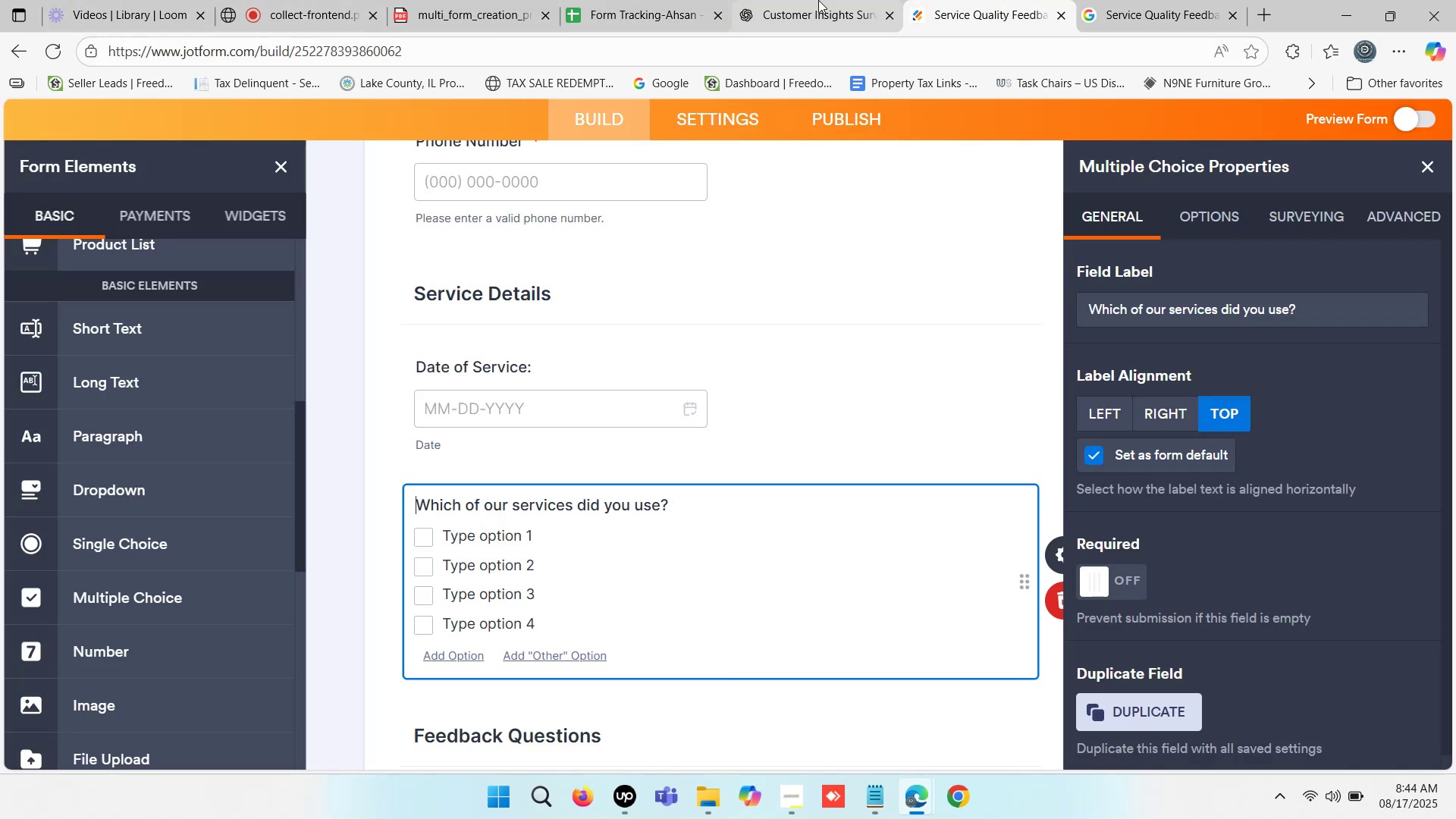 
triple_click([818, 0])
 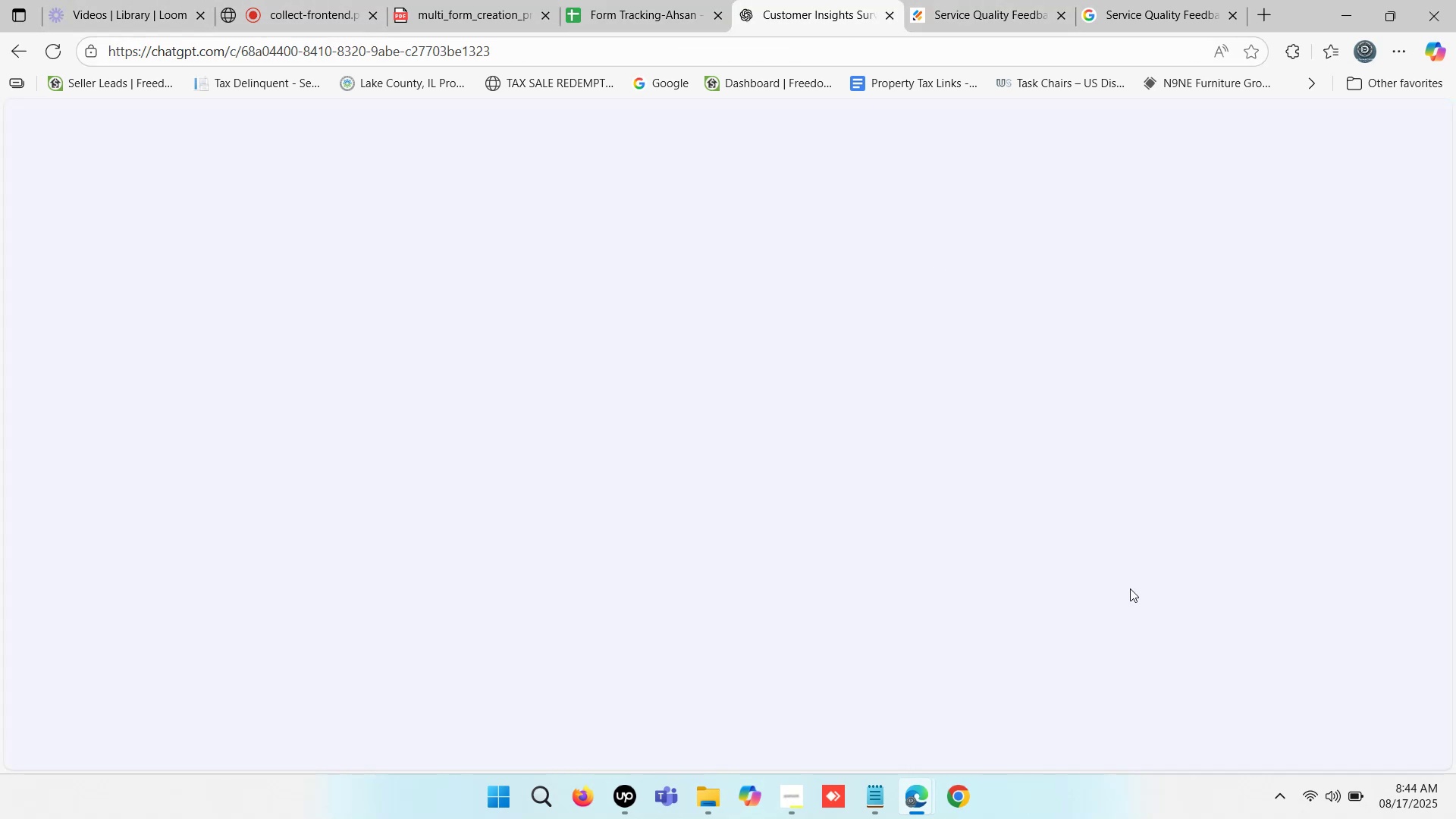 
scroll: coordinate [1011, 586], scroll_direction: up, amount: 8.0
 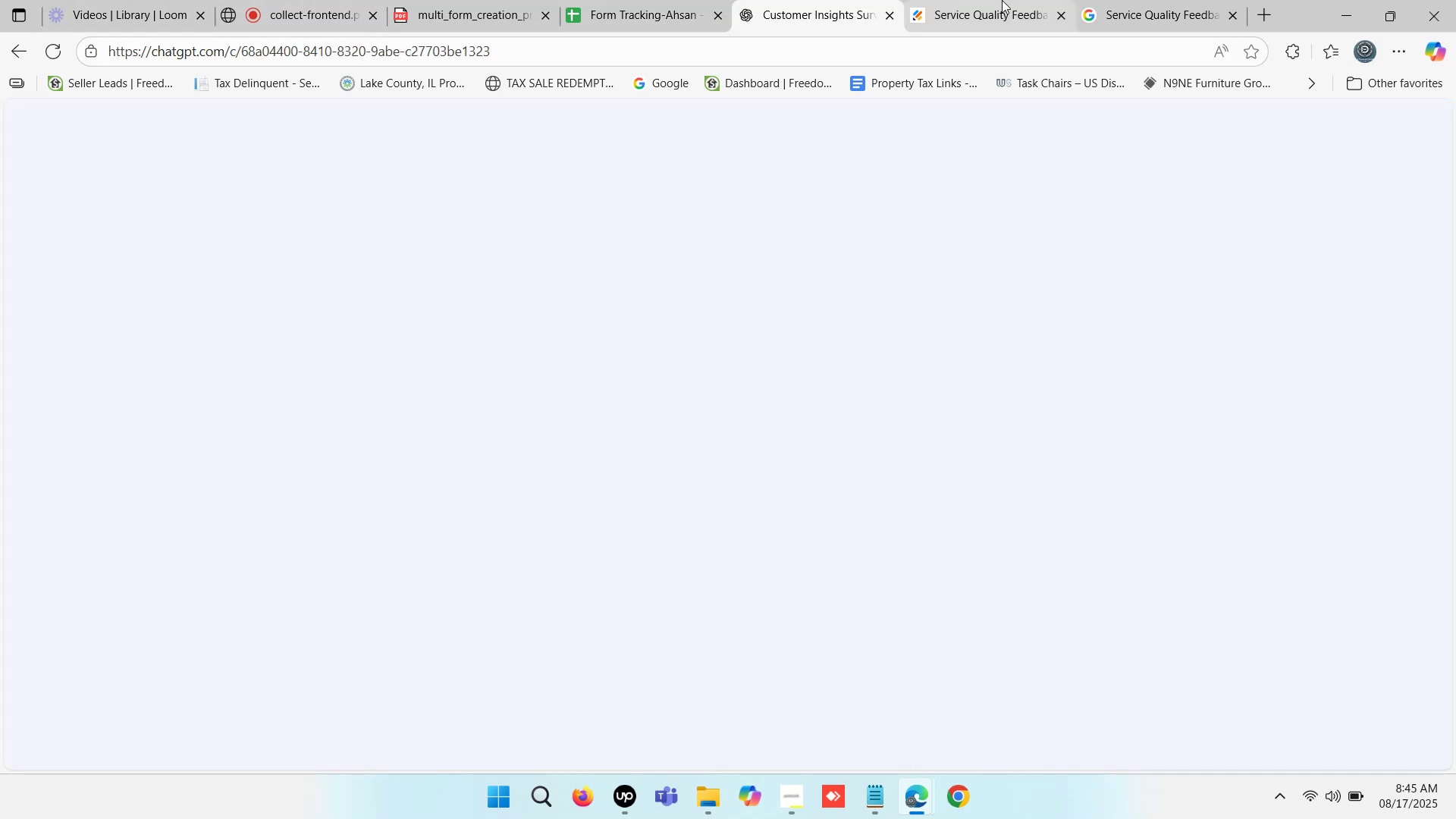 
double_click([1002, 0])
 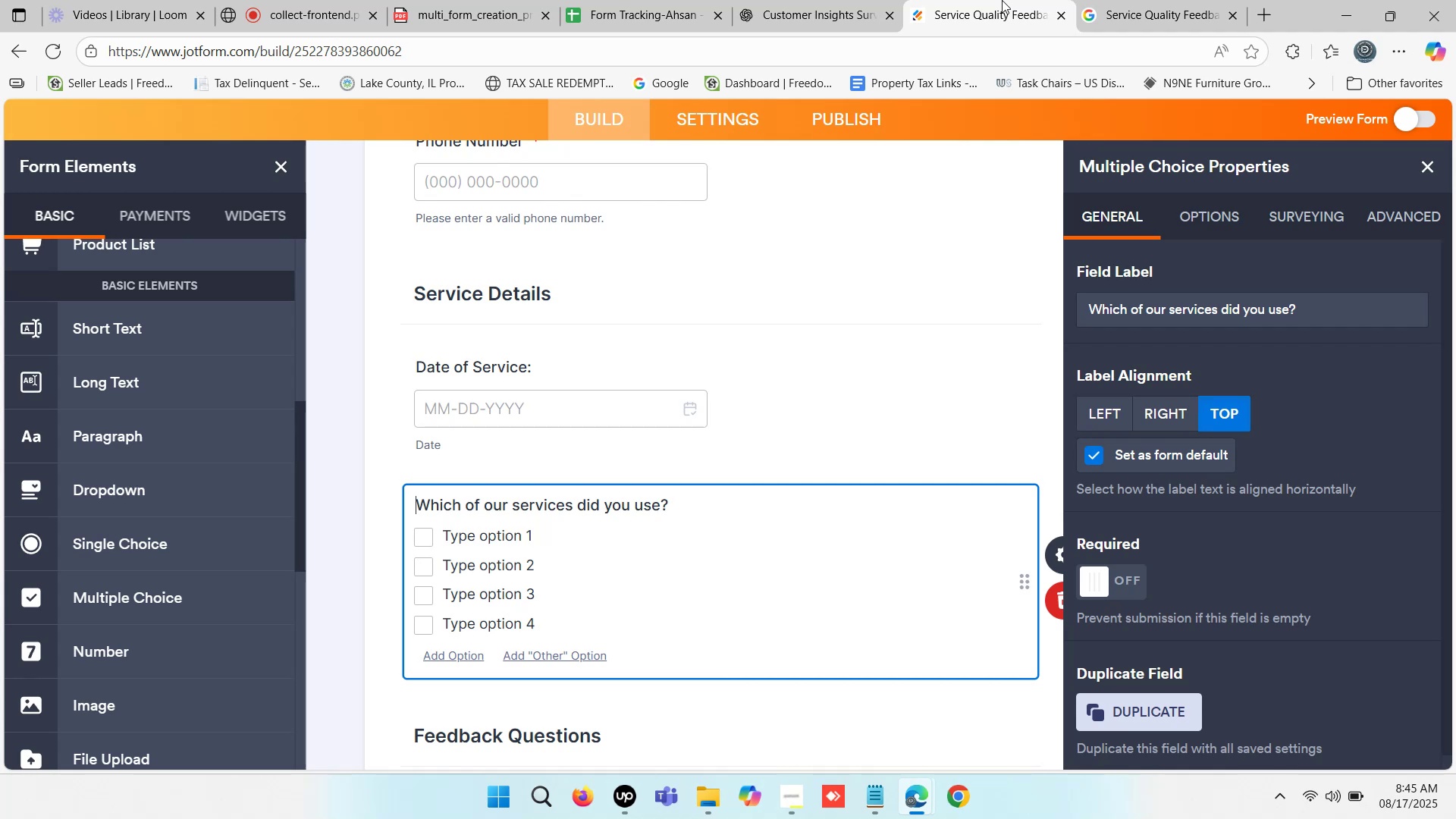 
triple_click([1002, 0])
 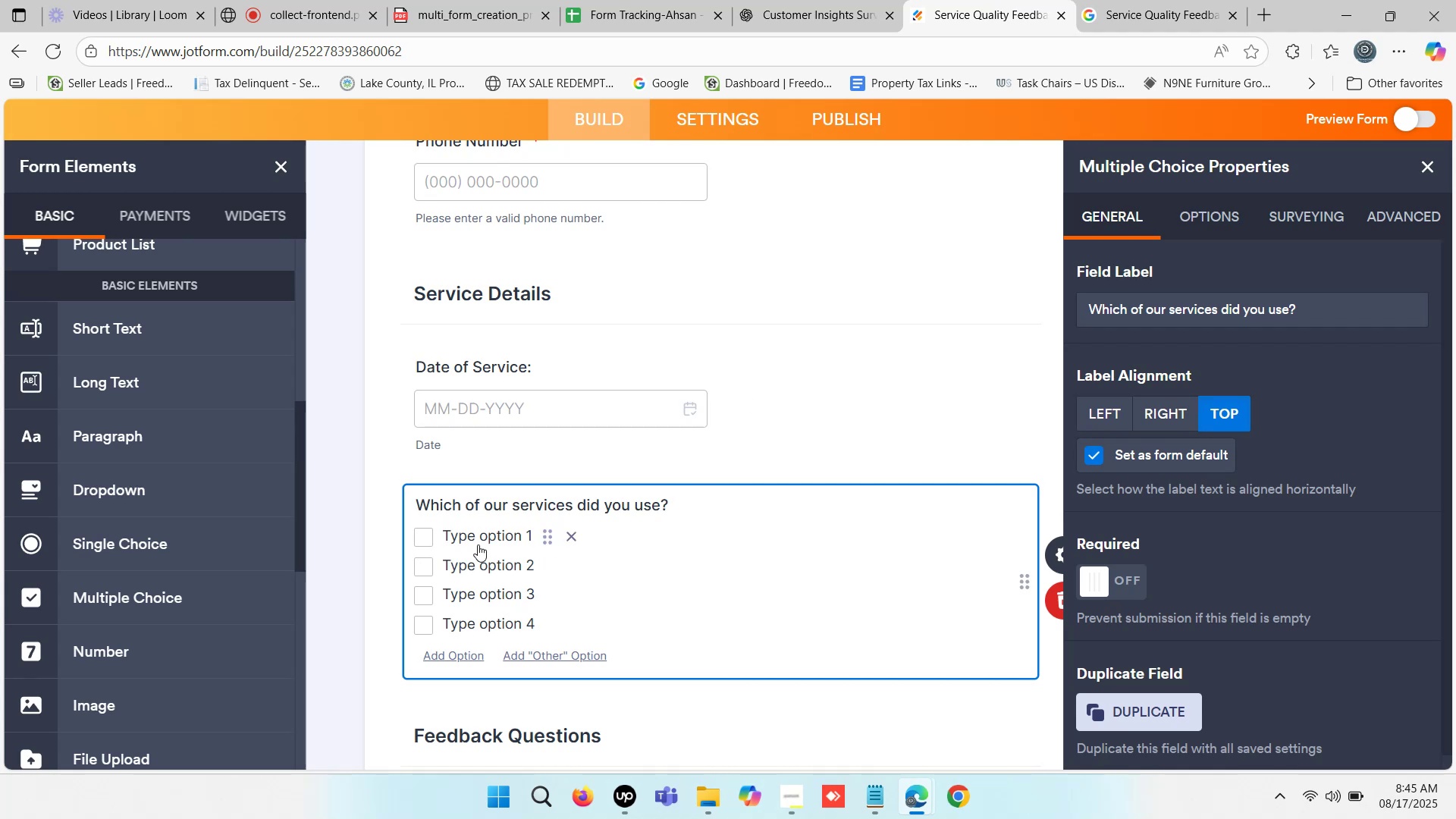 
left_click([482, 538])
 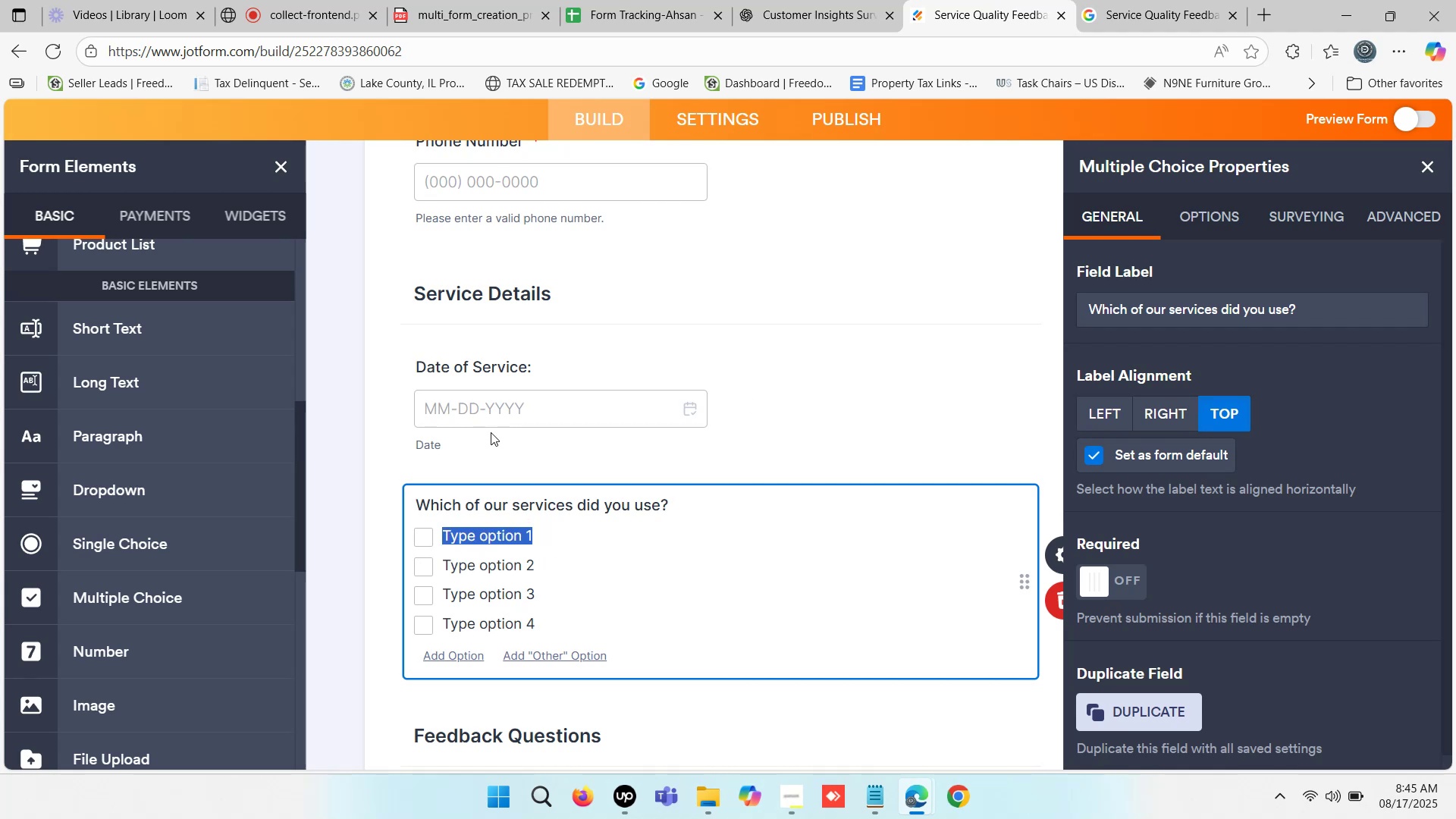 
wait(6.16)
 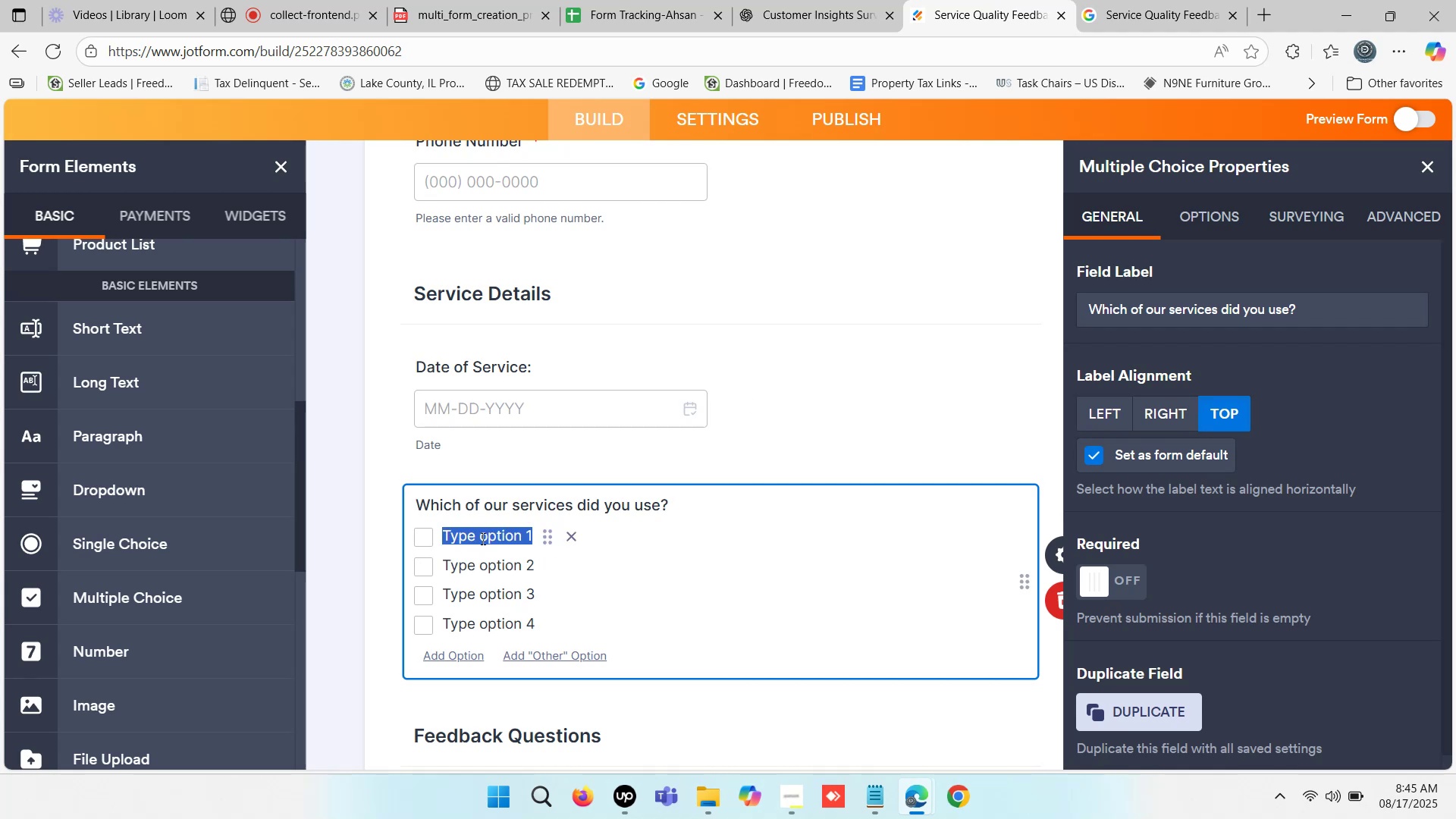 
left_click([1103, 580])
 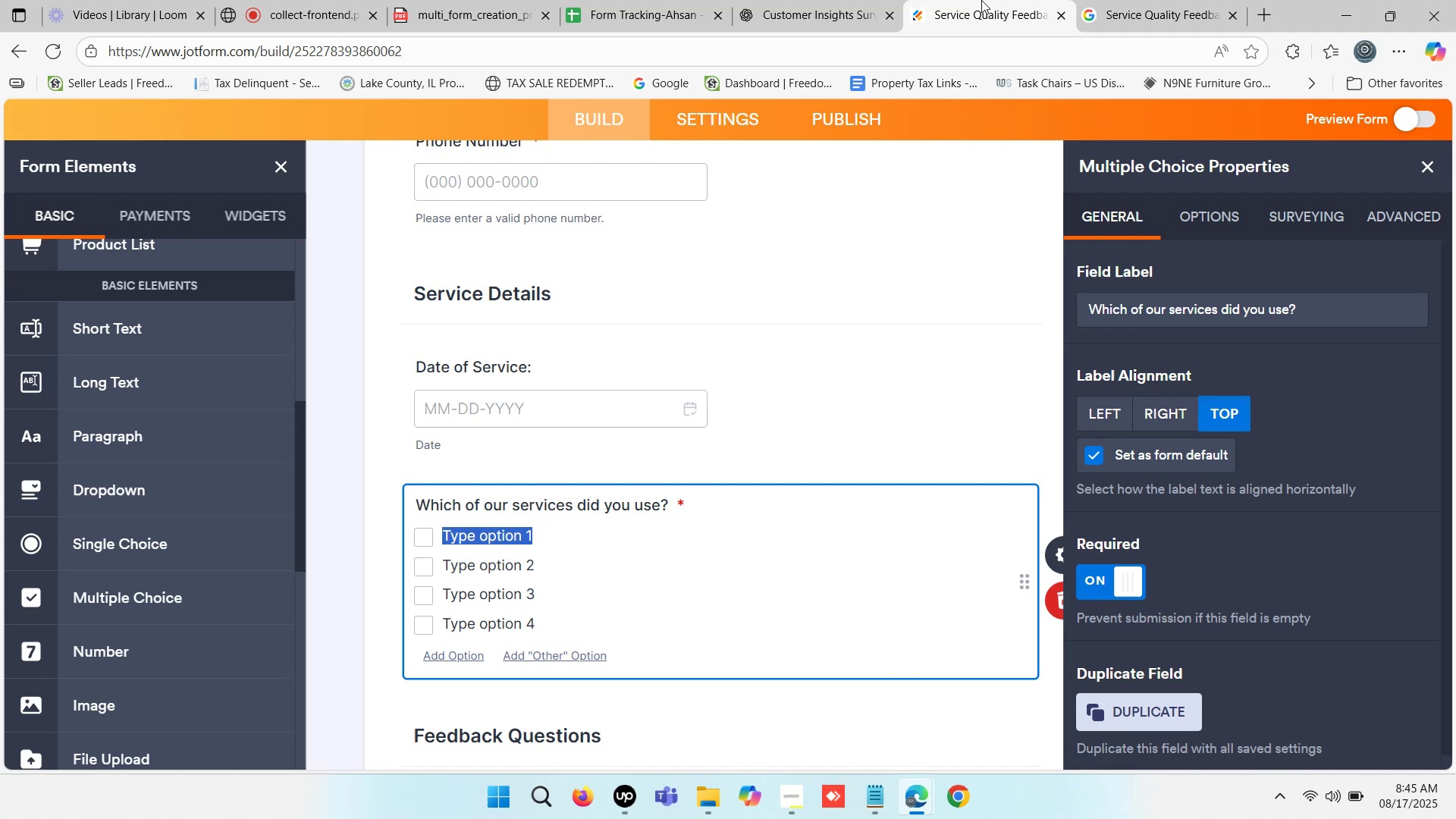 
double_click([819, 0])
 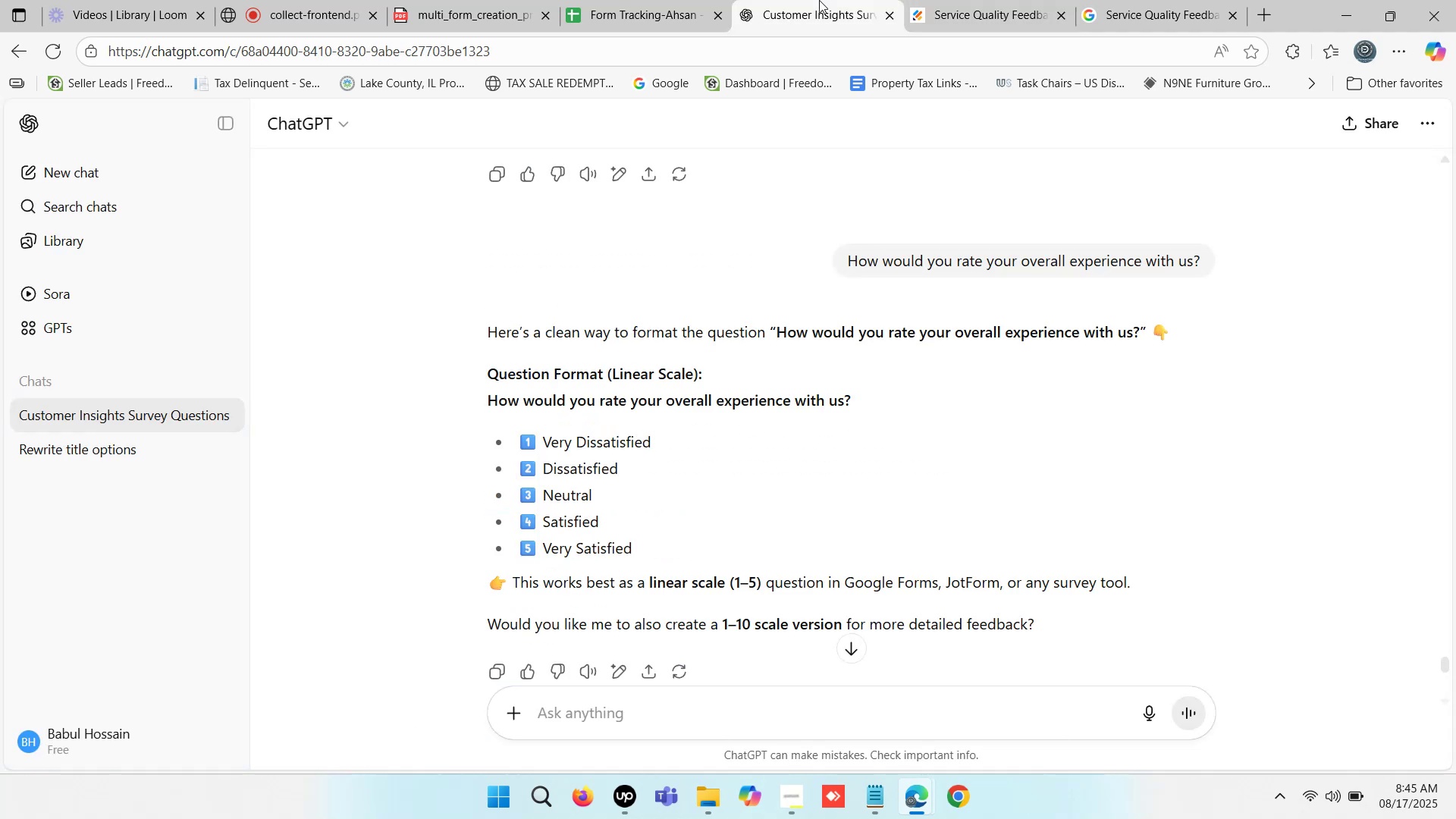 
triple_click([819, 0])
 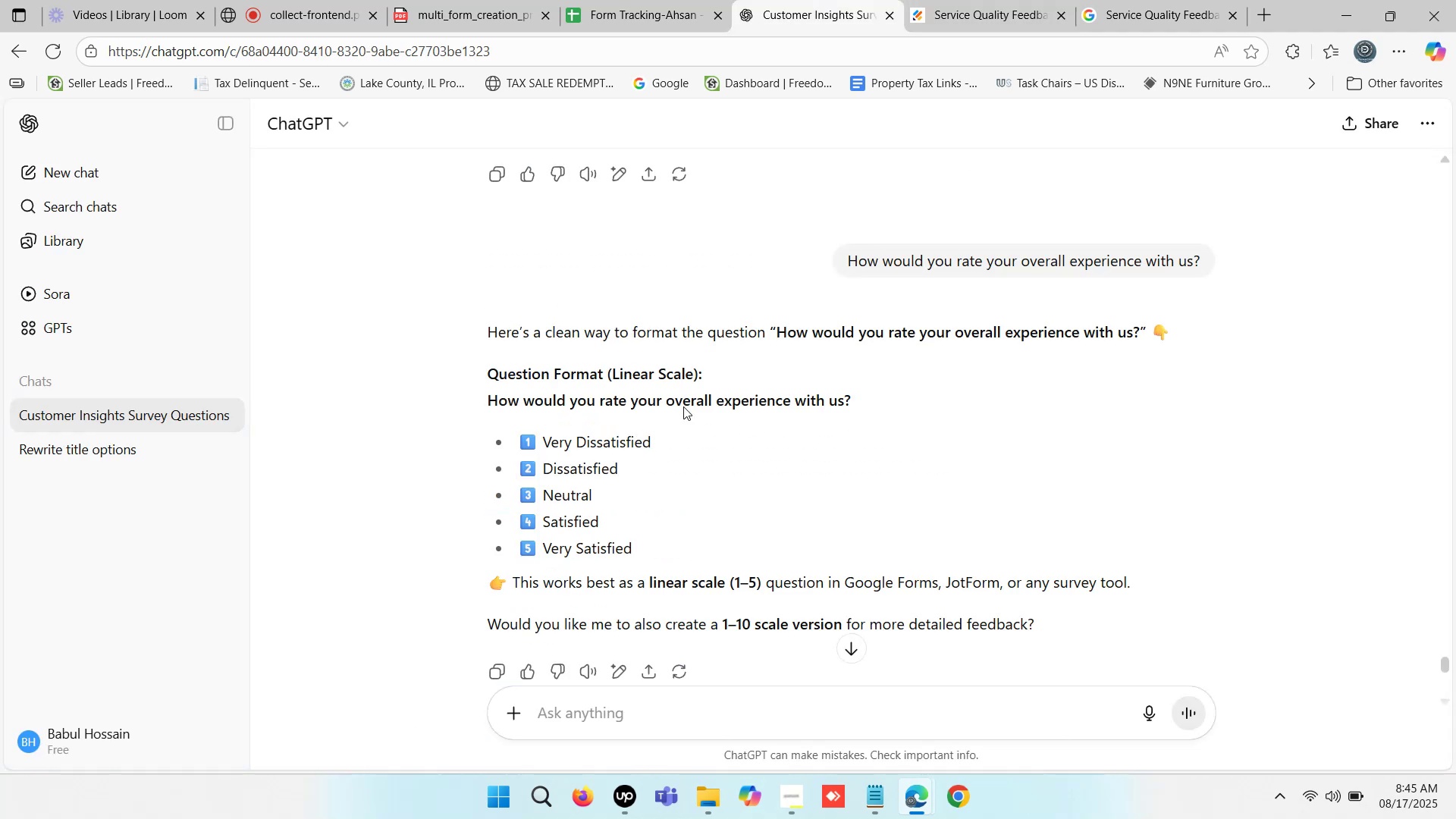 
scroll: coordinate [890, 617], scroll_direction: down, amount: 63.0
 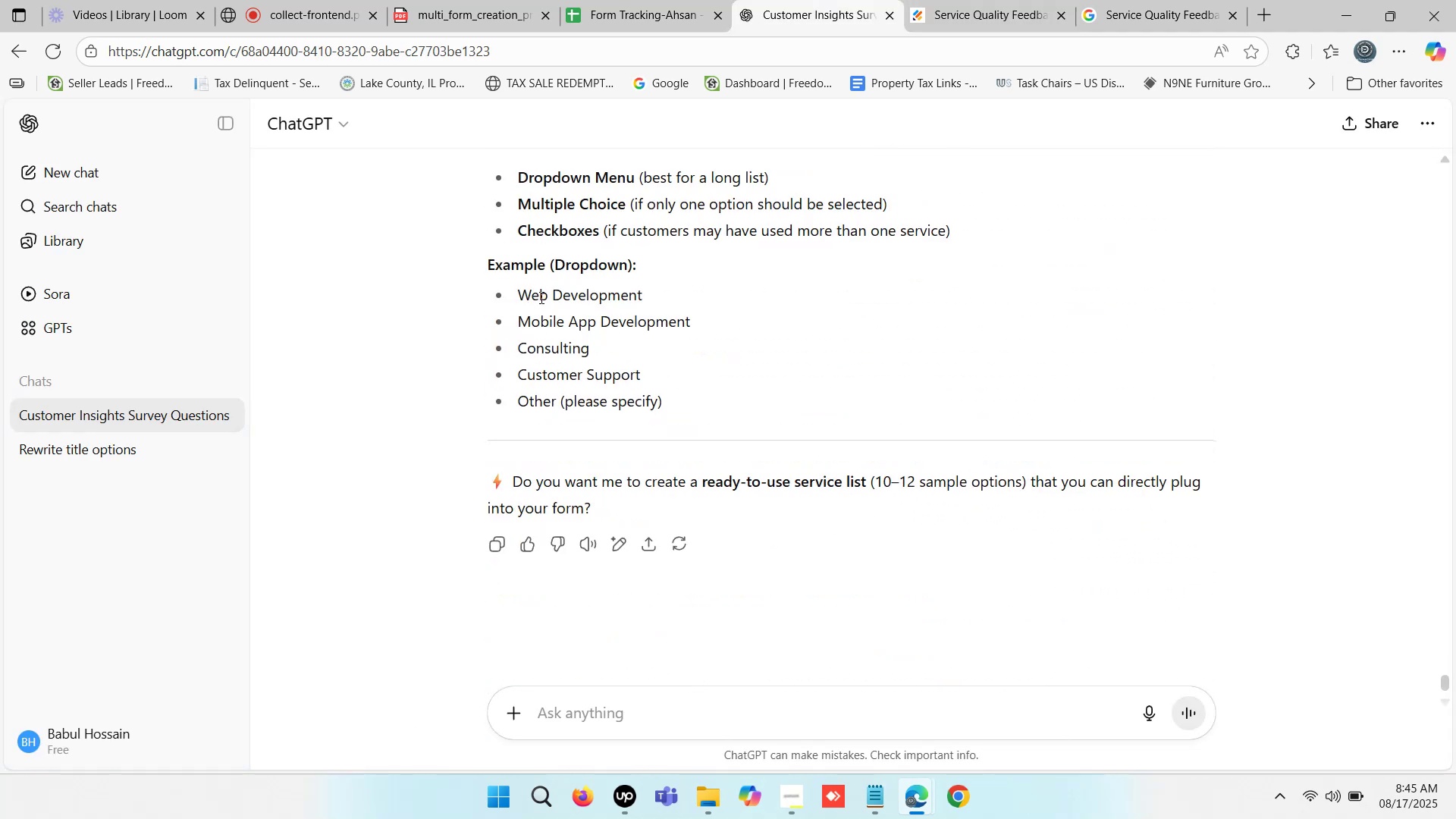 
scroll: coordinate [600, 282], scroll_direction: up, amount: 1.0
 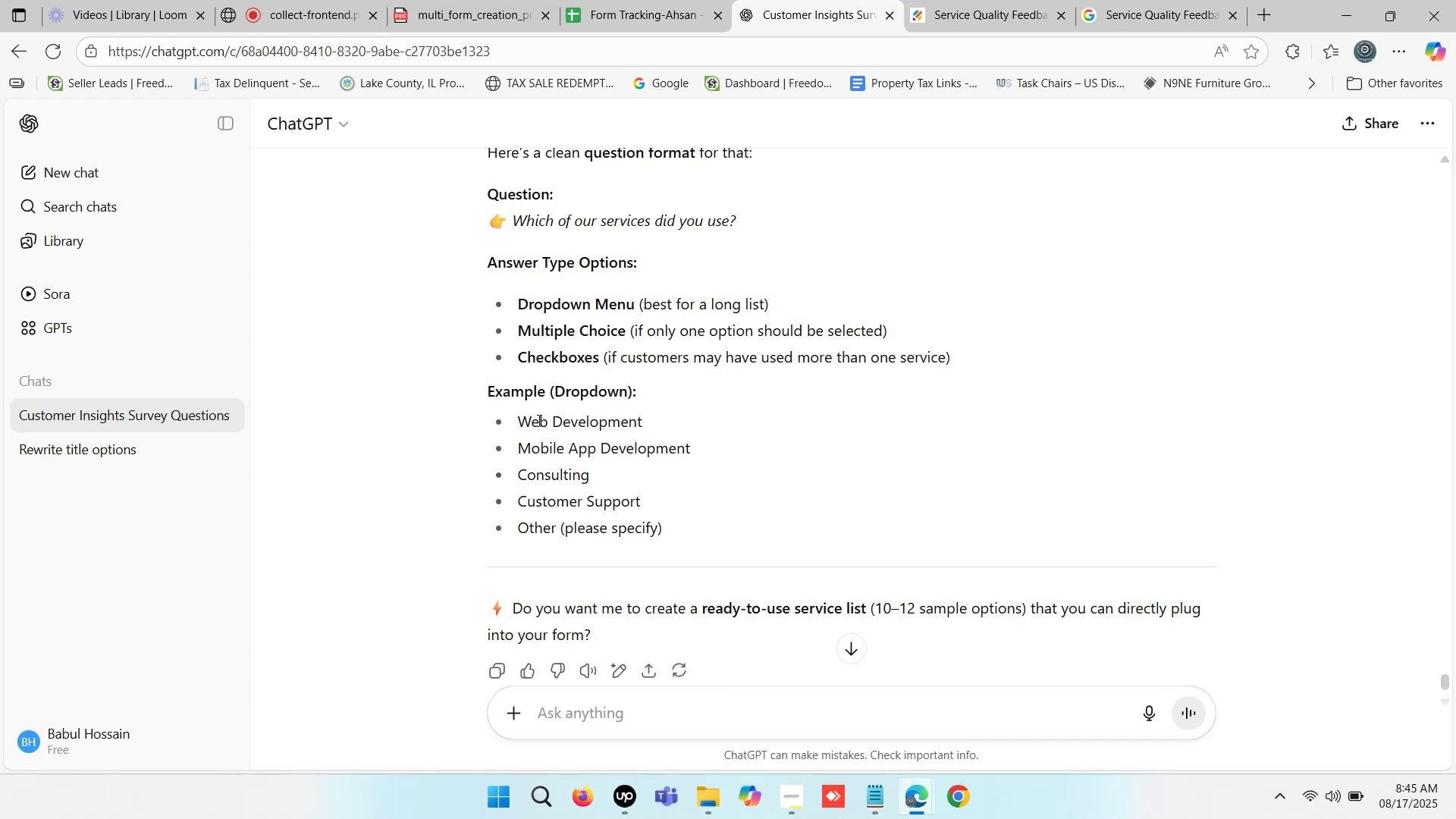 
wait(10.14)
 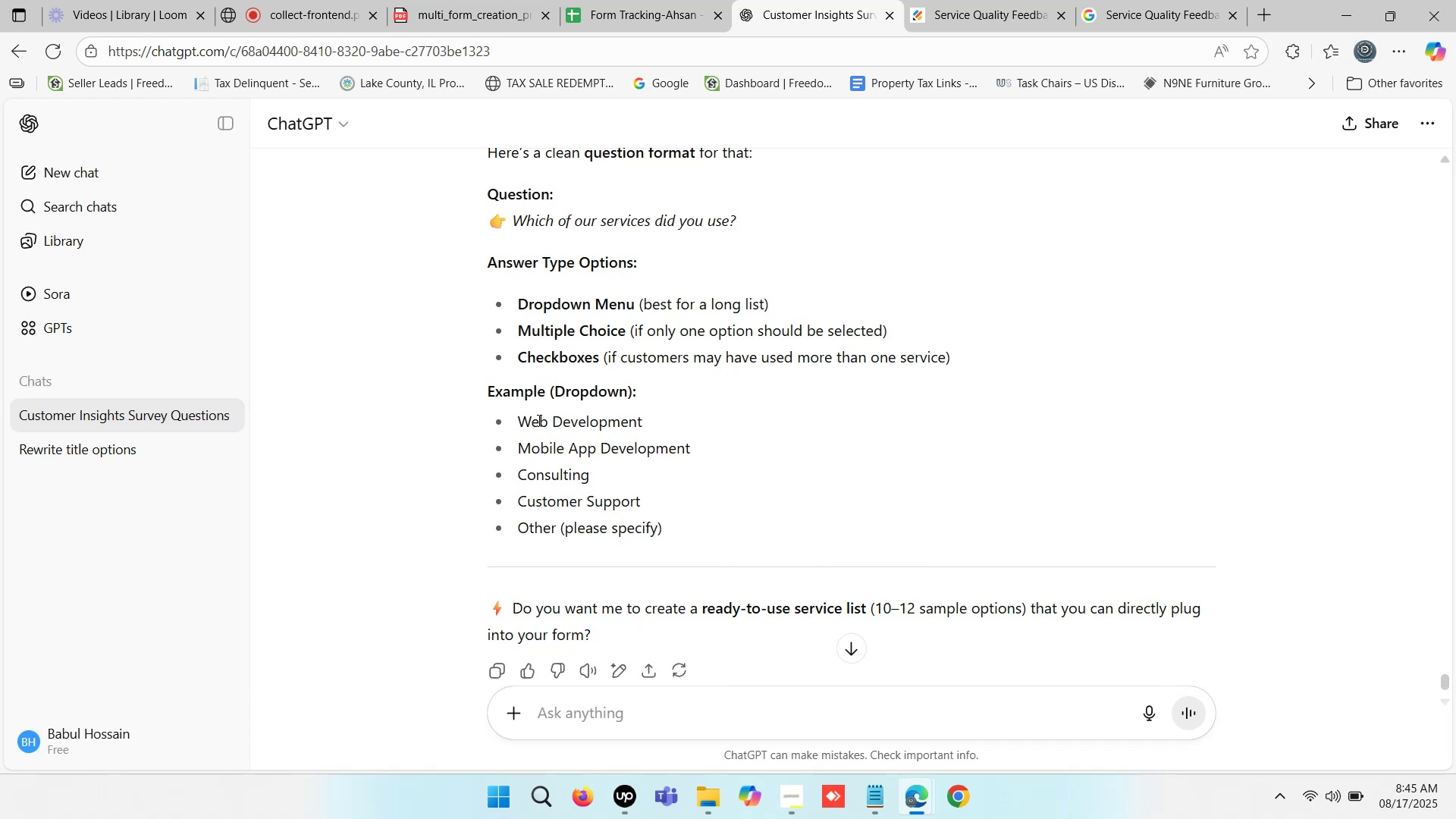 
key(Control+C)
 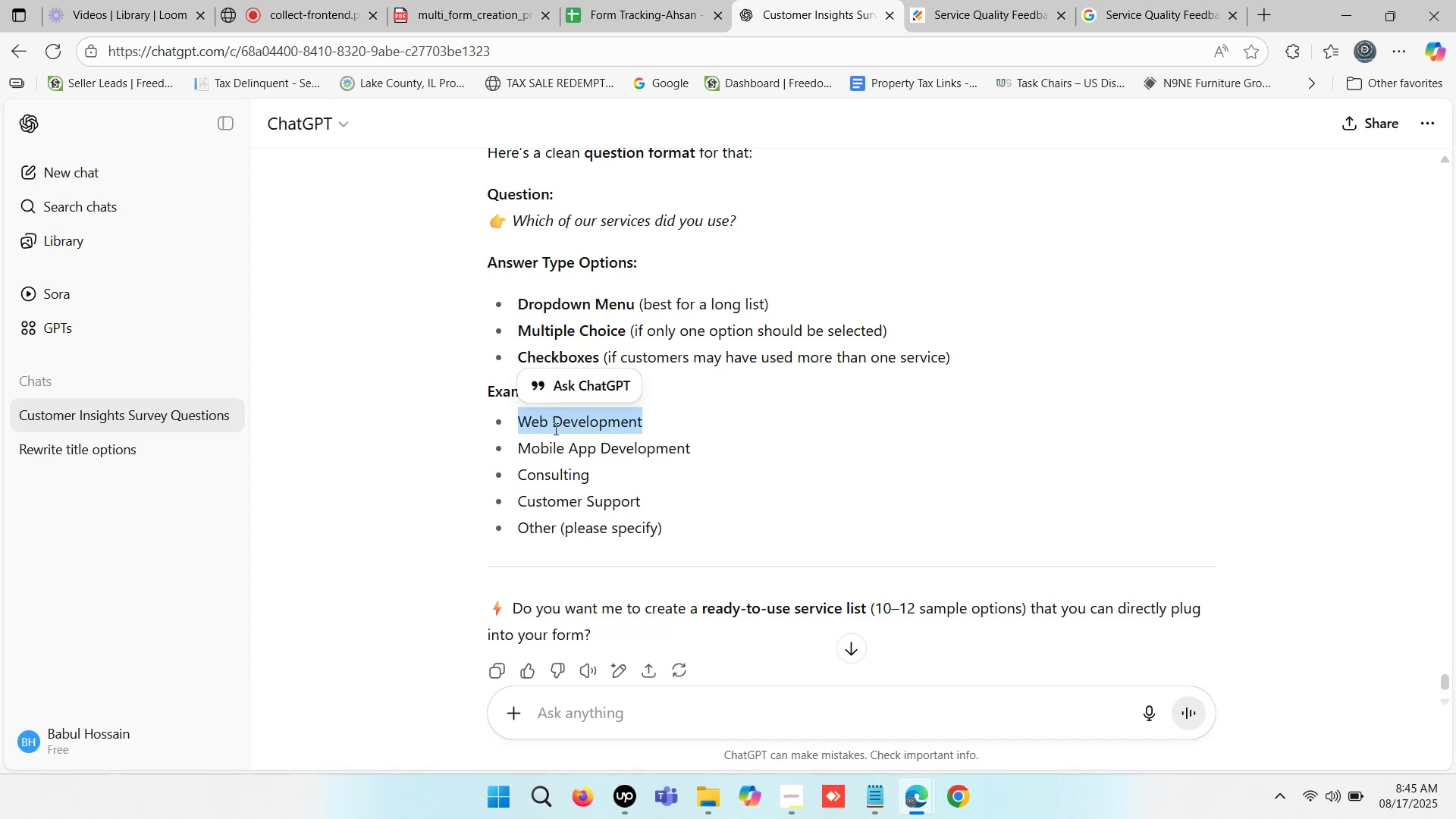 
left_click([469, 405])
 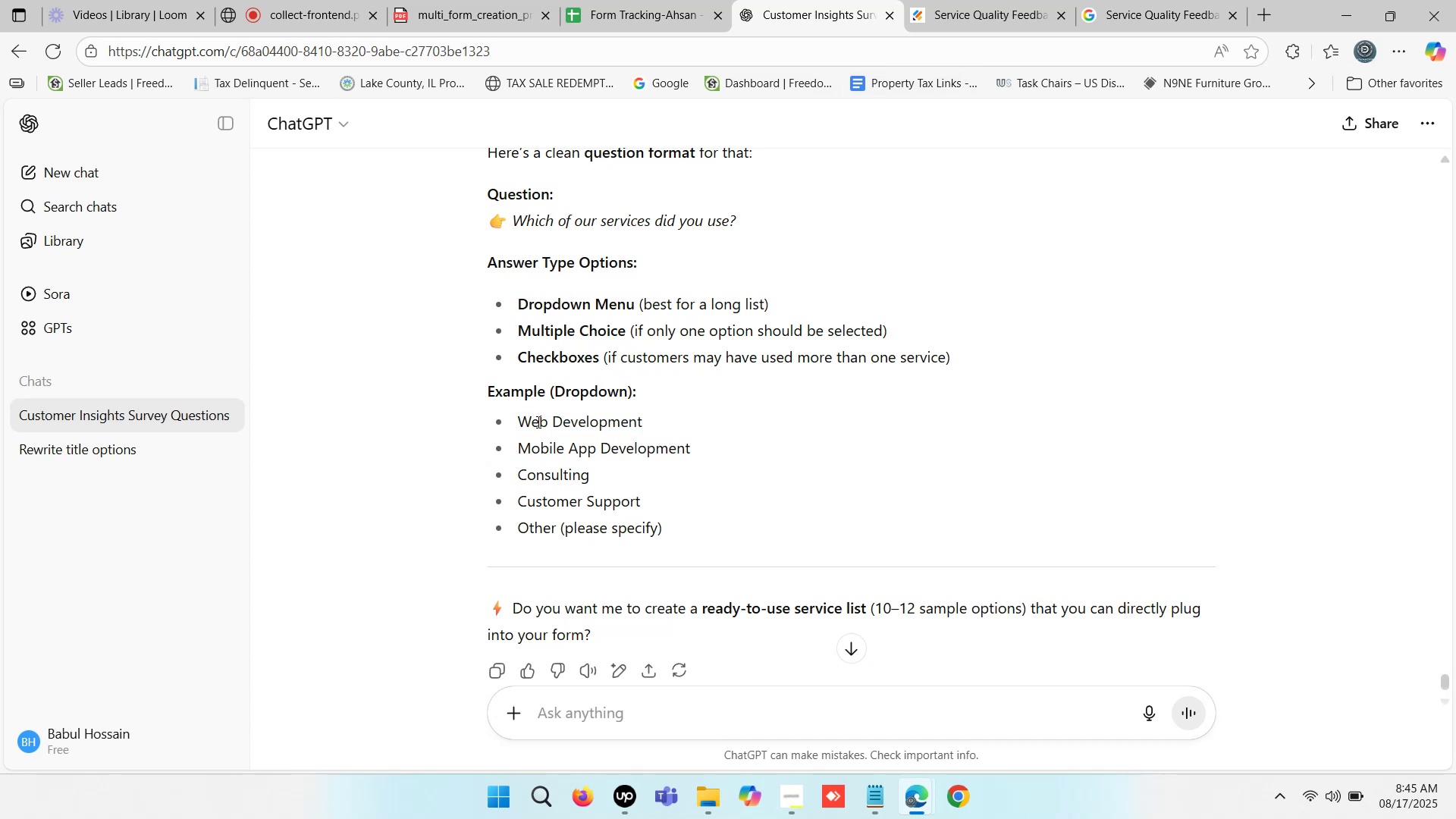 
wait(7.95)
 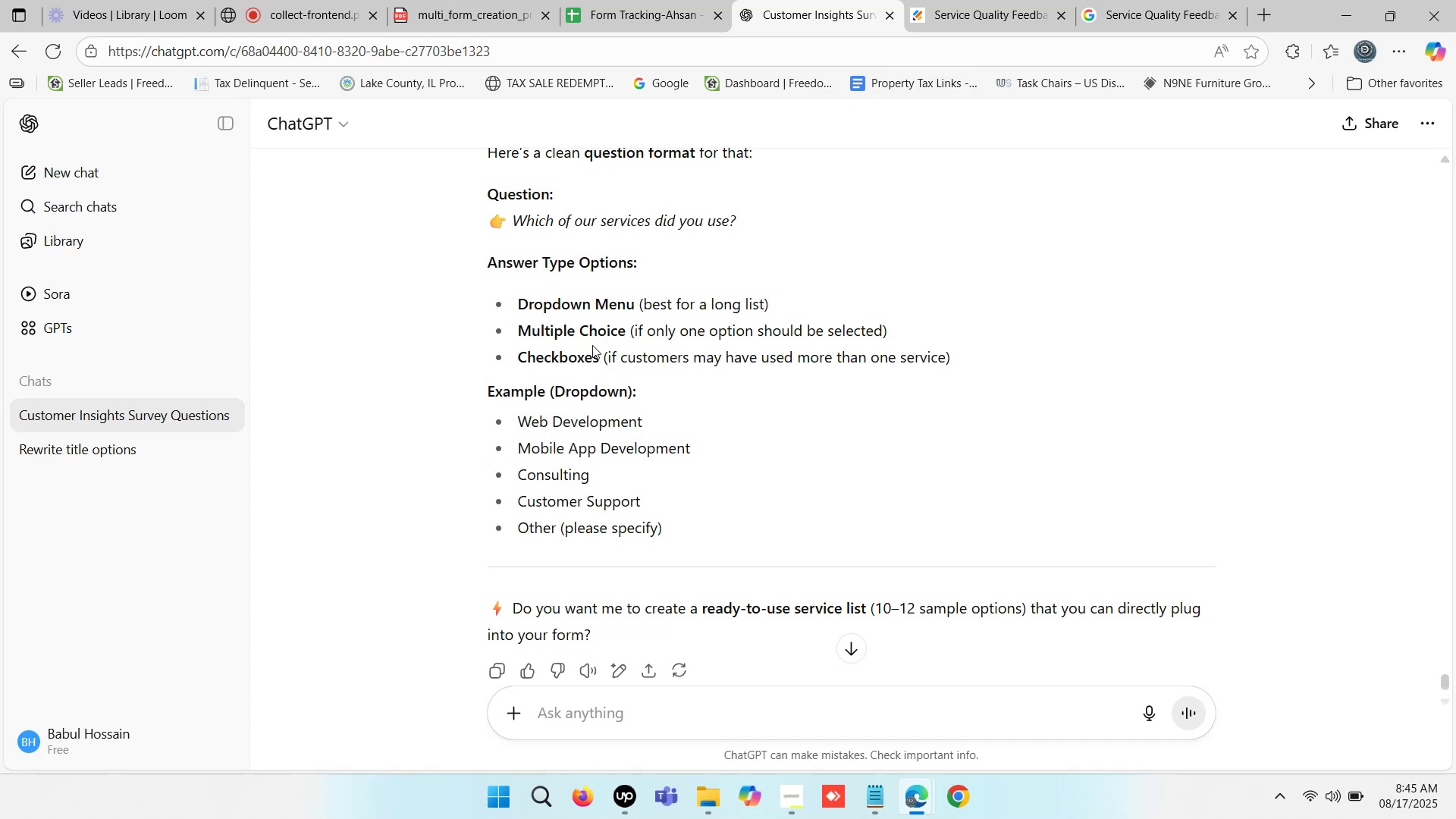 
left_click([954, 0])
 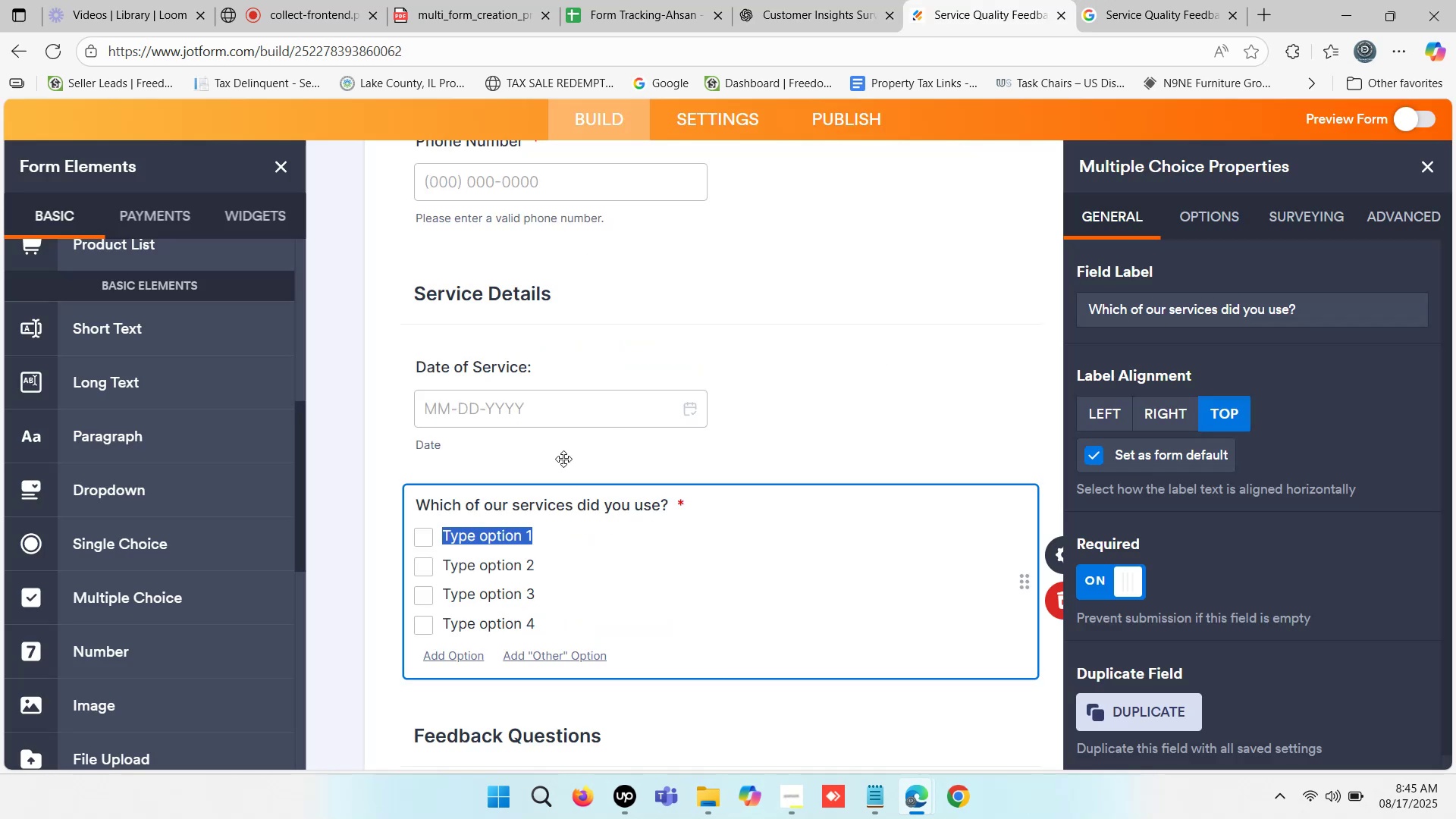 
key(Control+V)
 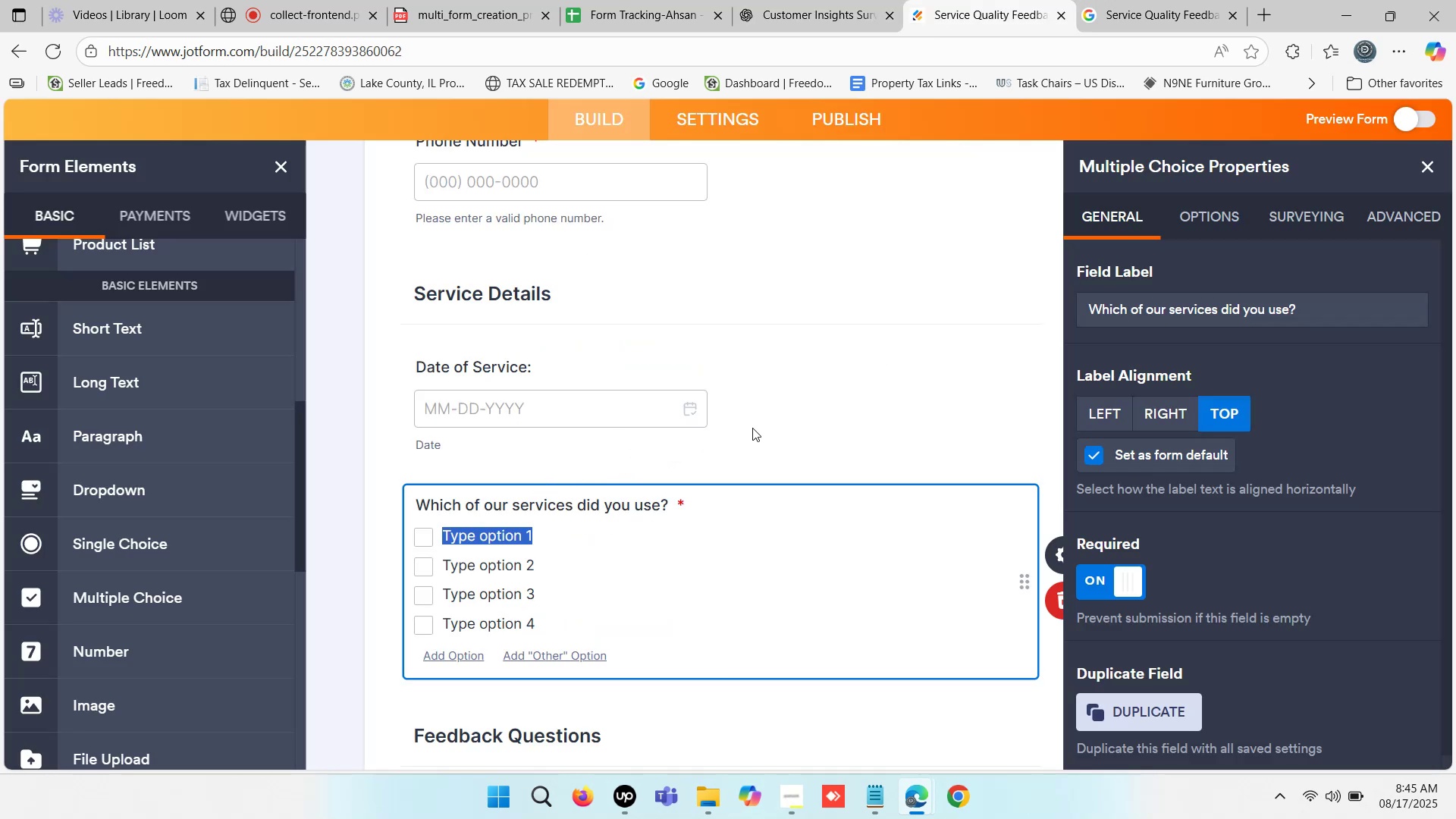 
wait(5.93)
 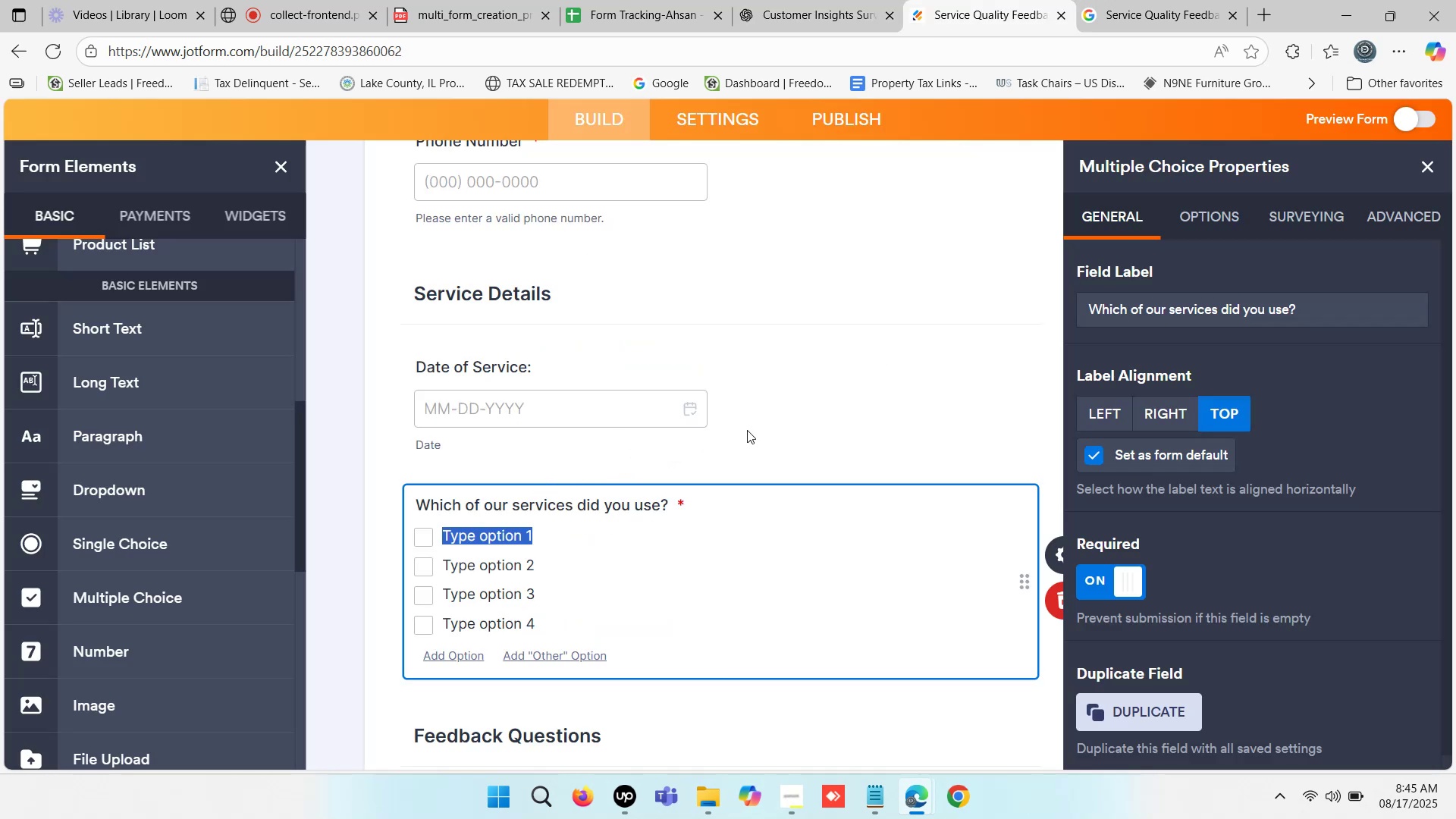 
double_click([499, 535])
 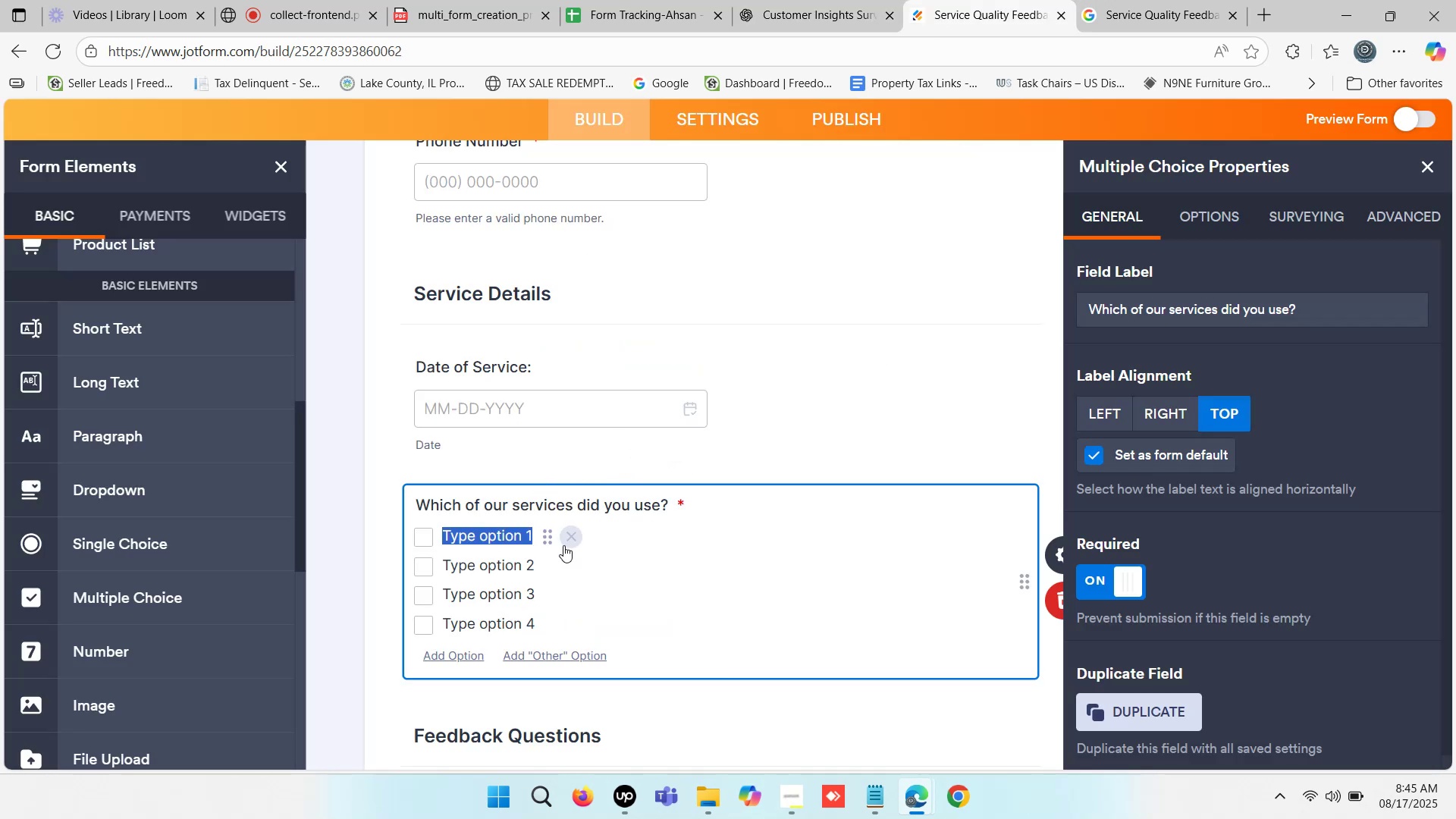 
key(Control+V)
 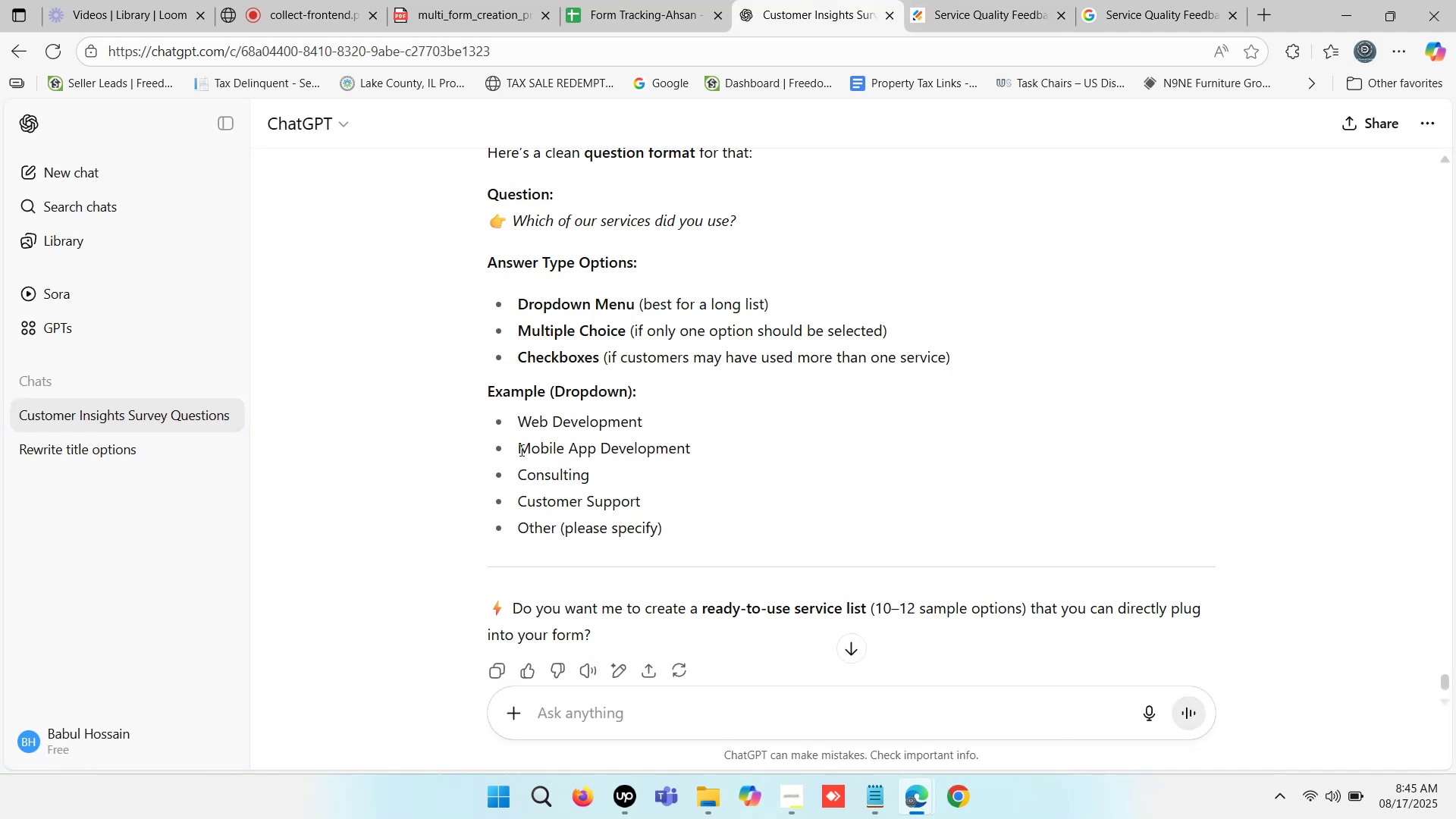 
key(Control+ControlLeft)
 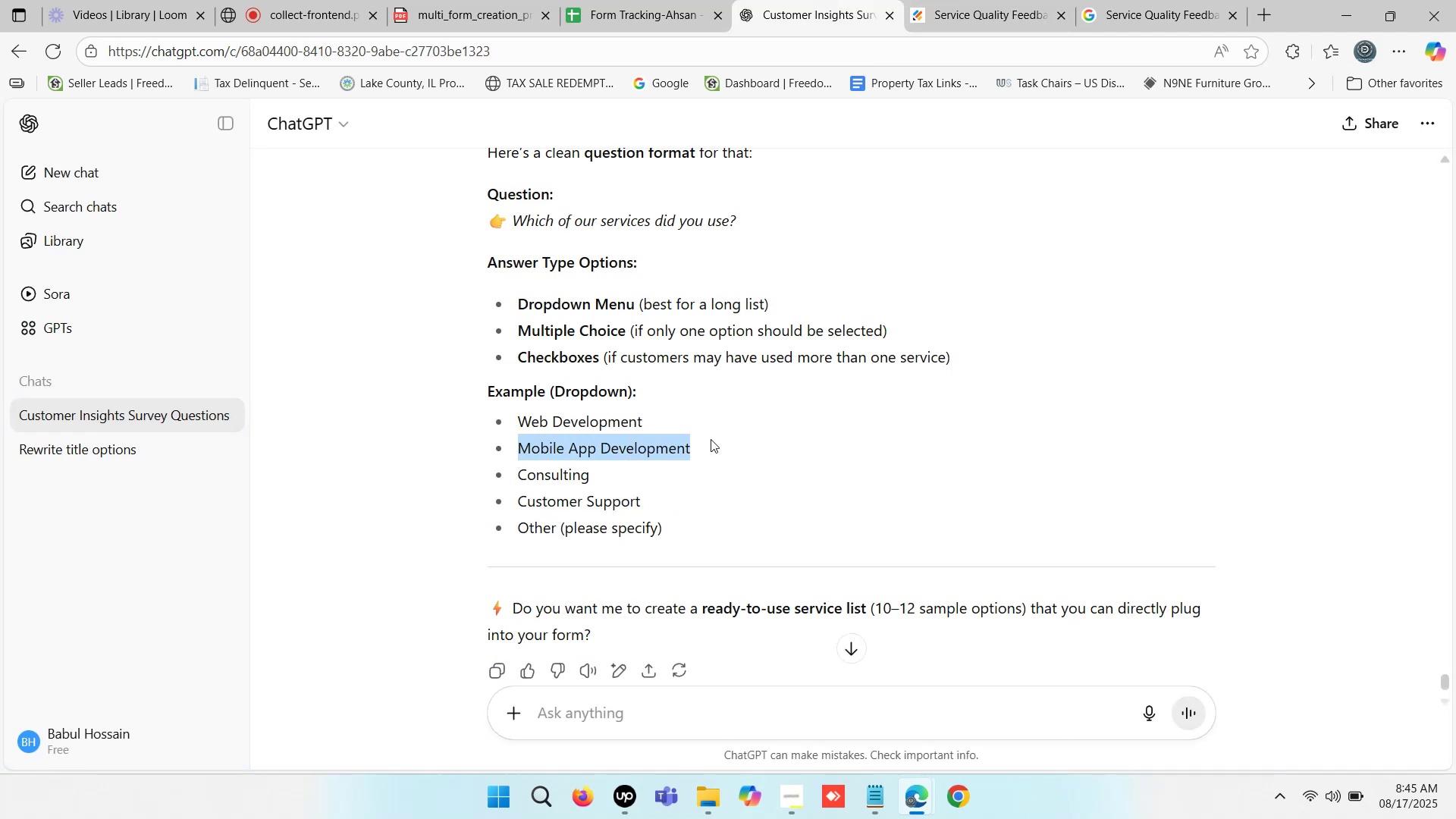 
key(Control+C)
 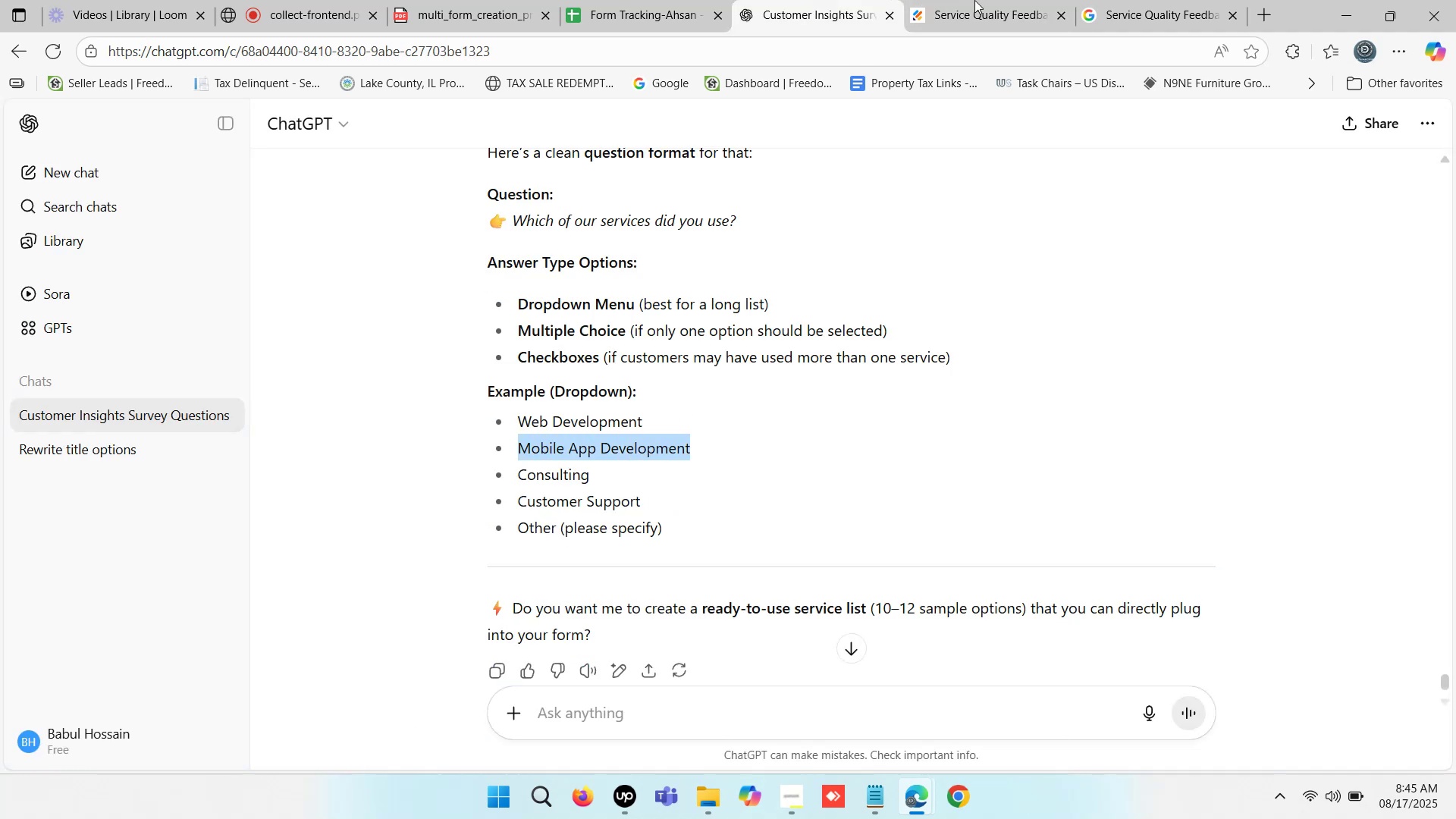 
double_click([975, 0])
 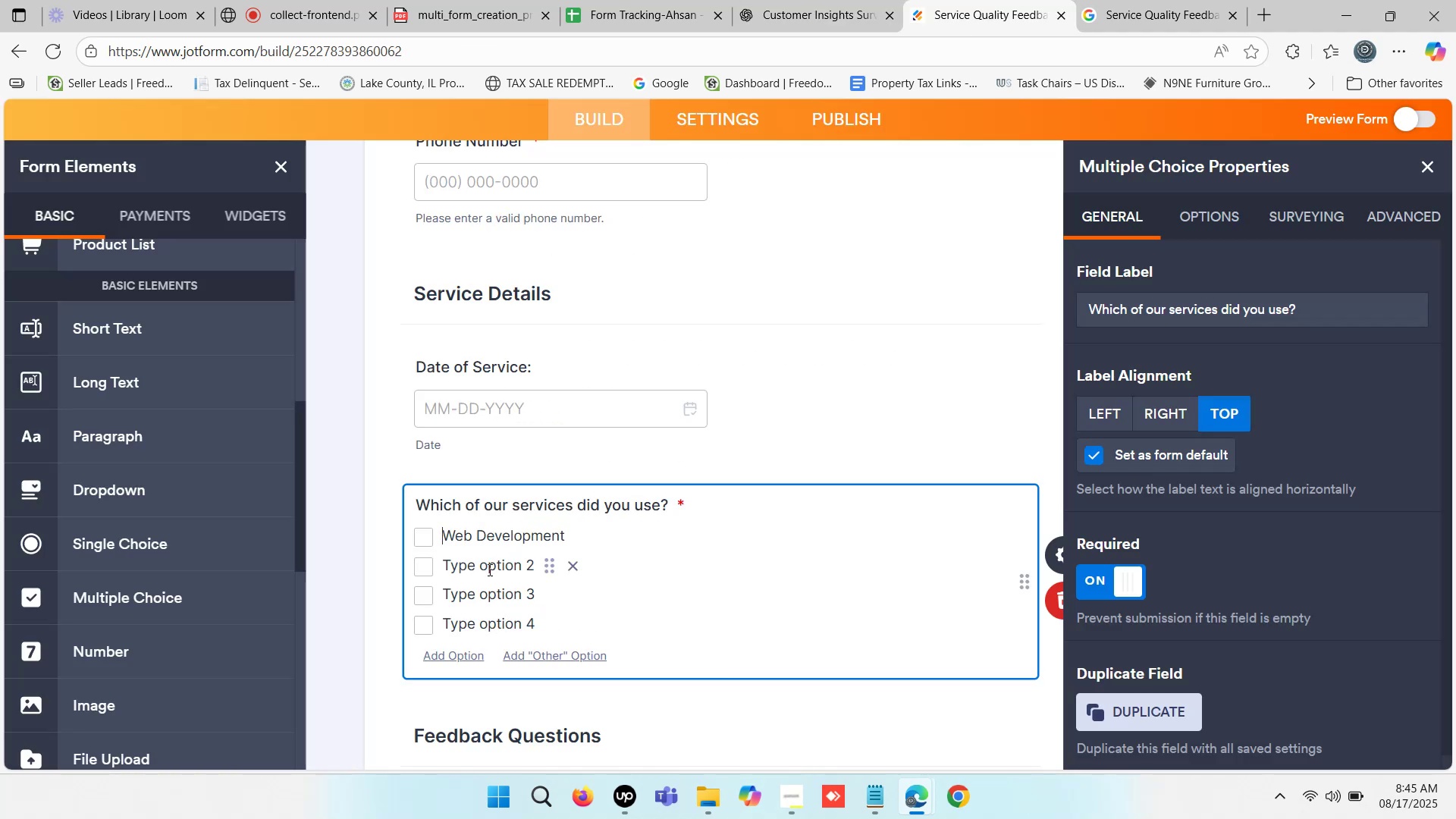 
double_click([488, 570])
 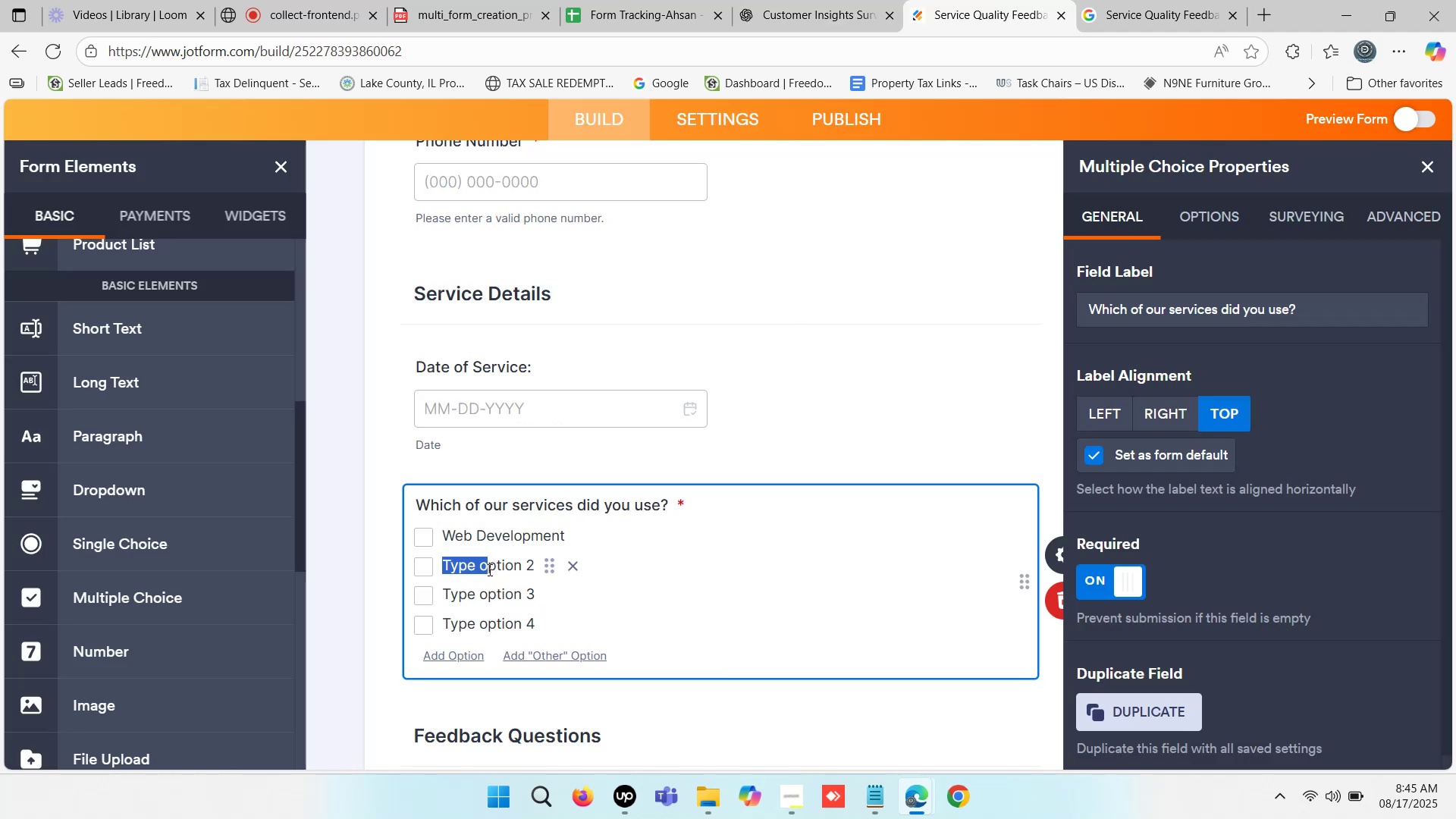 
key(Control+V)
 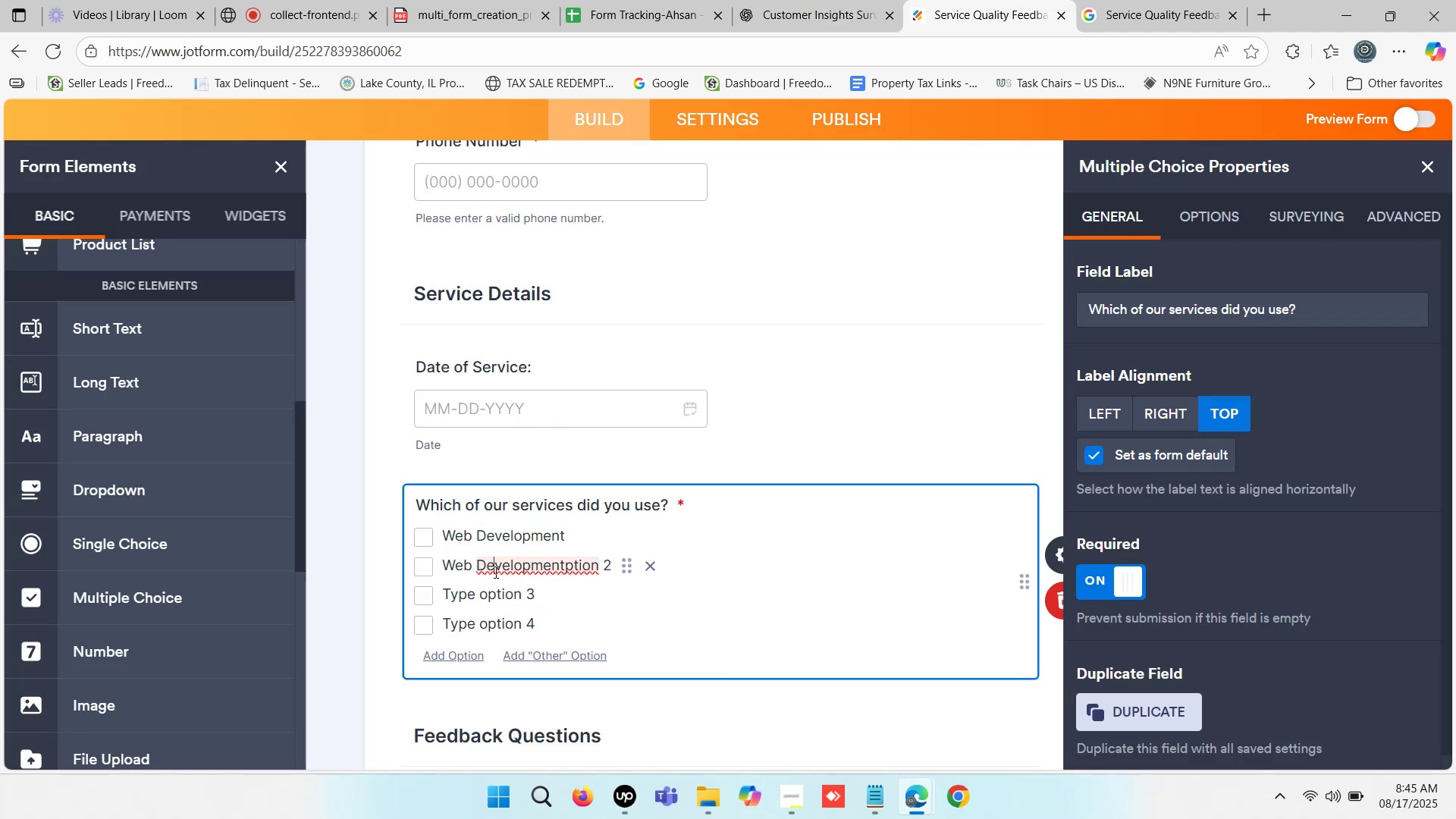 
double_click([494, 572])
 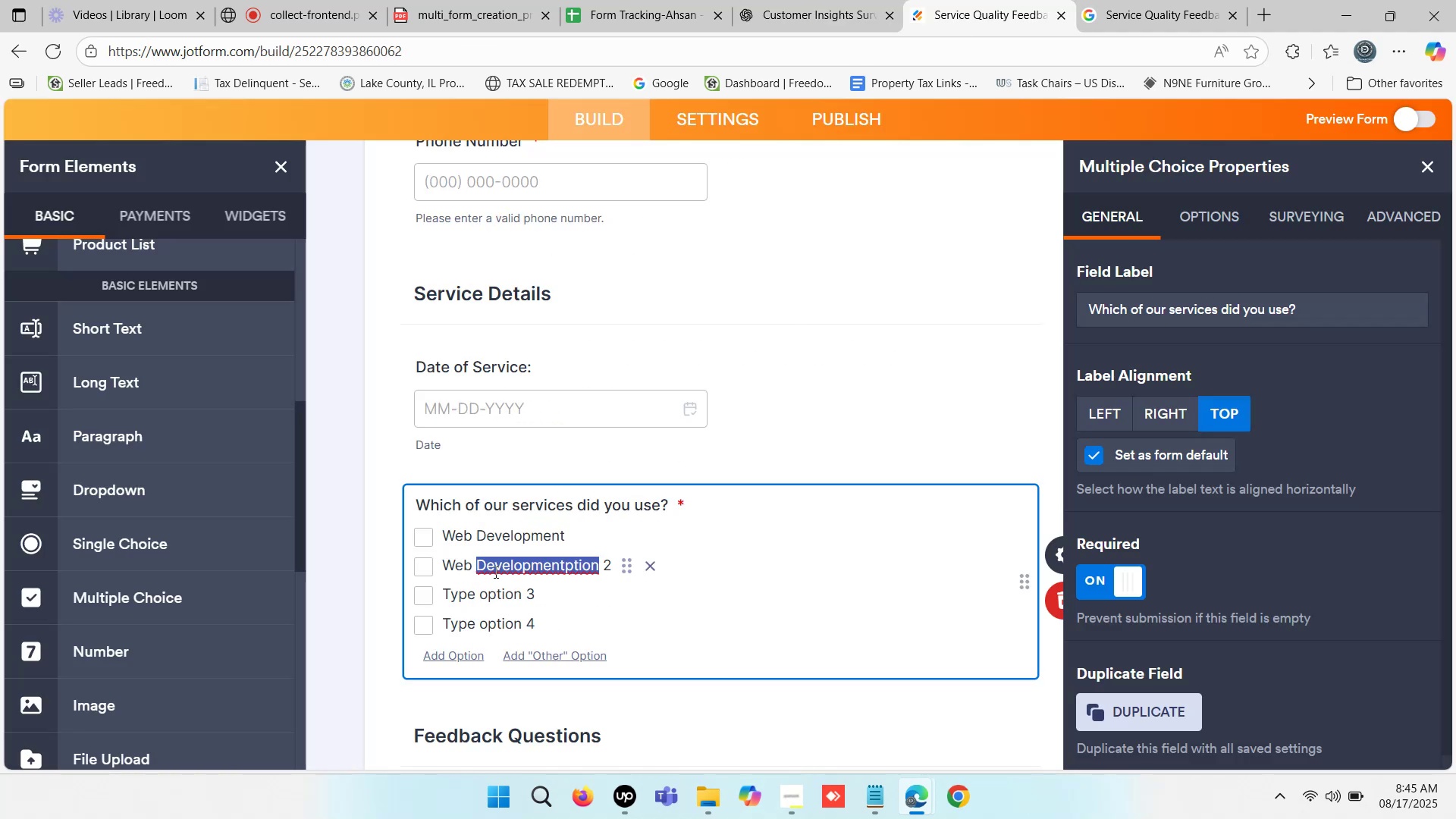 
triple_click([494, 572])
 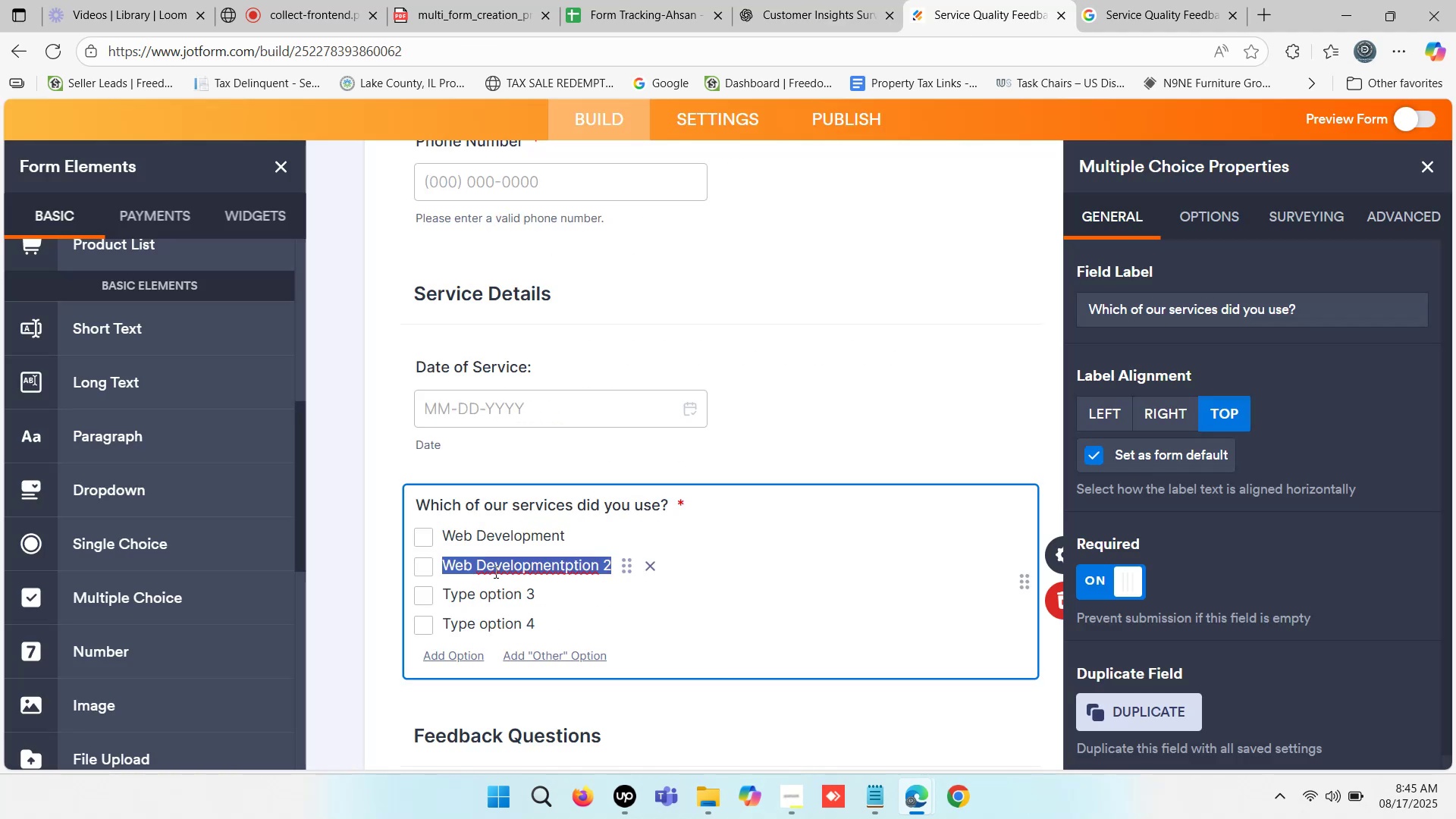 
key(Control+V)
 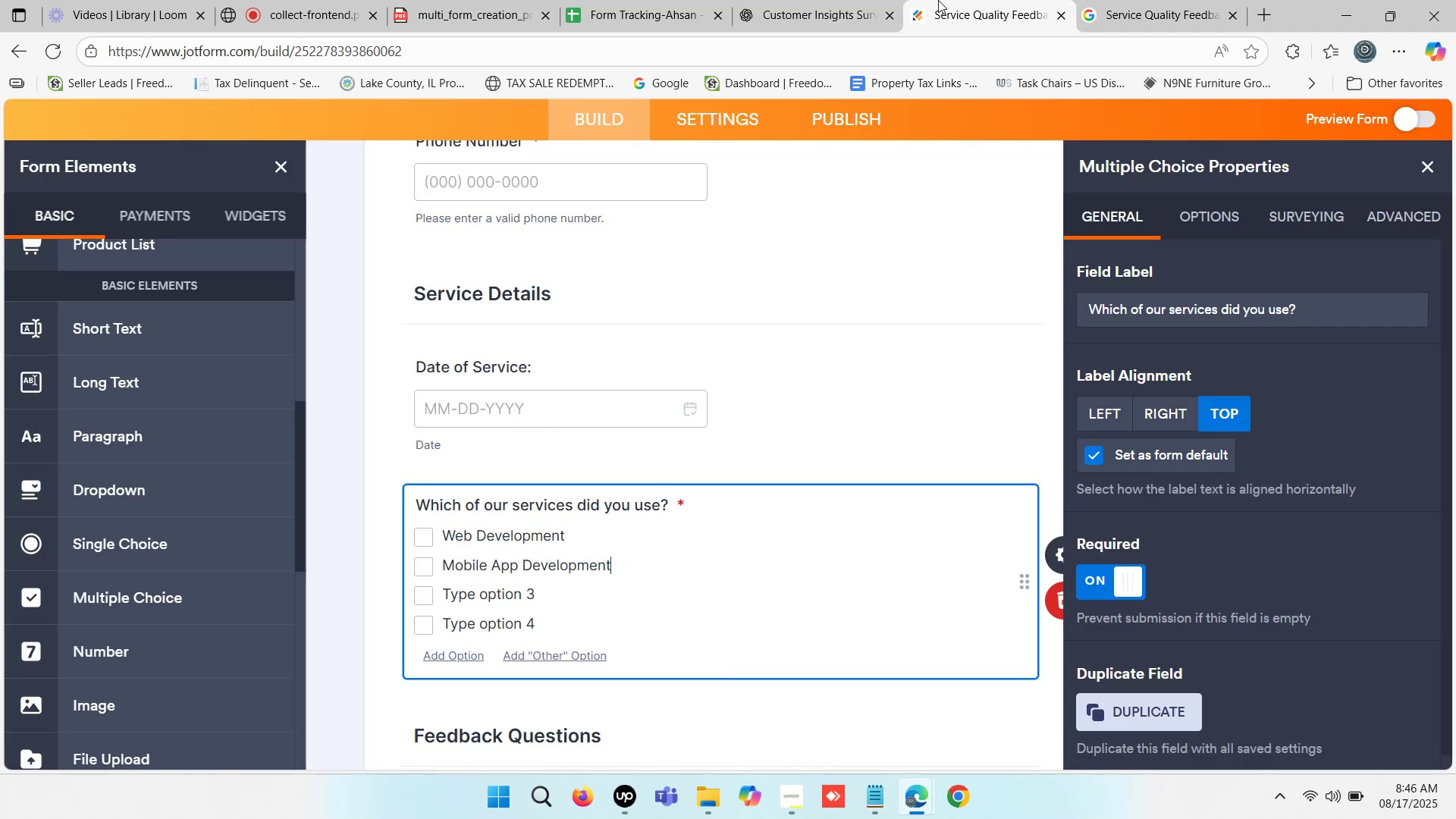 
left_click([826, 0])
 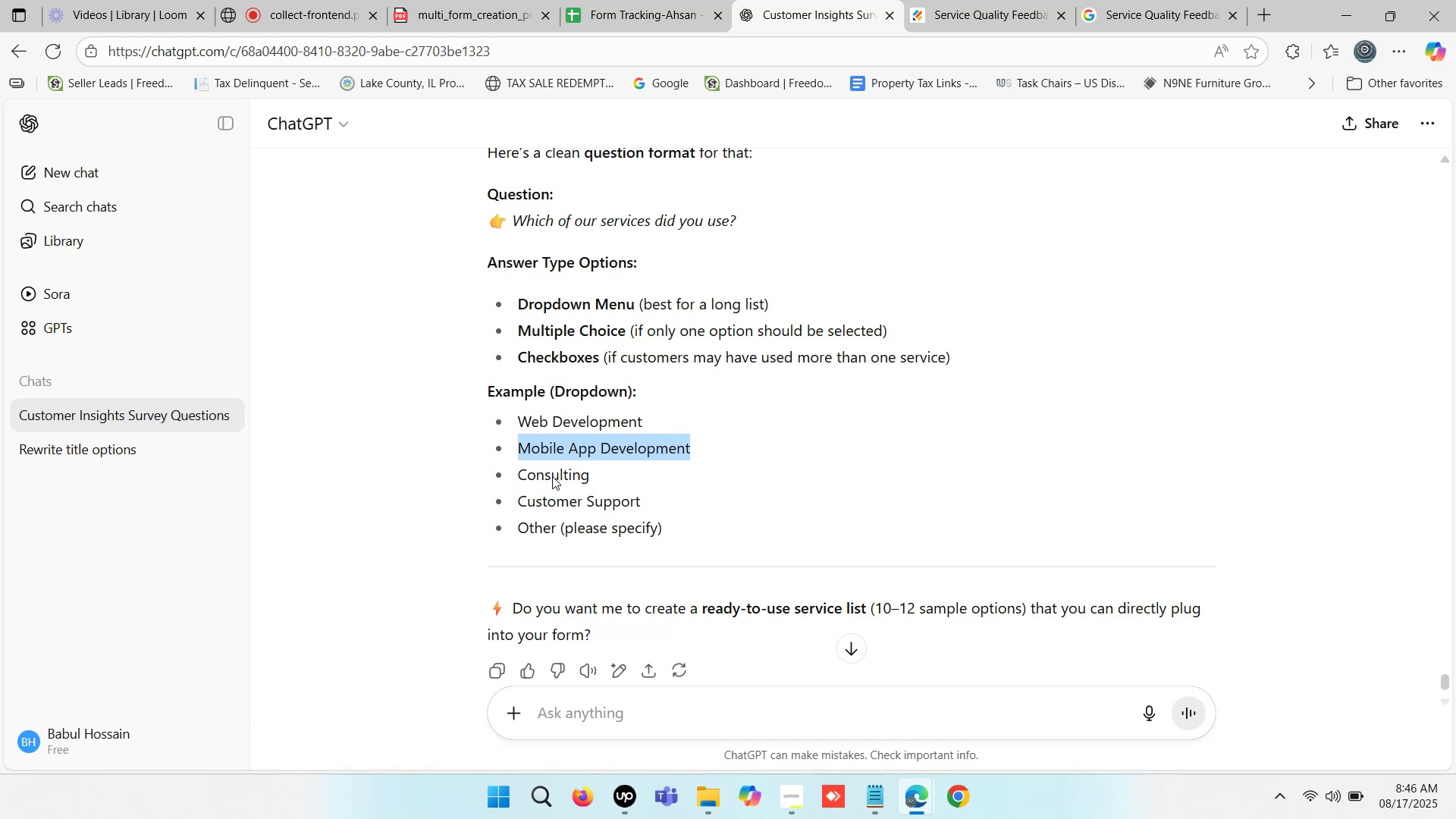 
double_click([552, 476])
 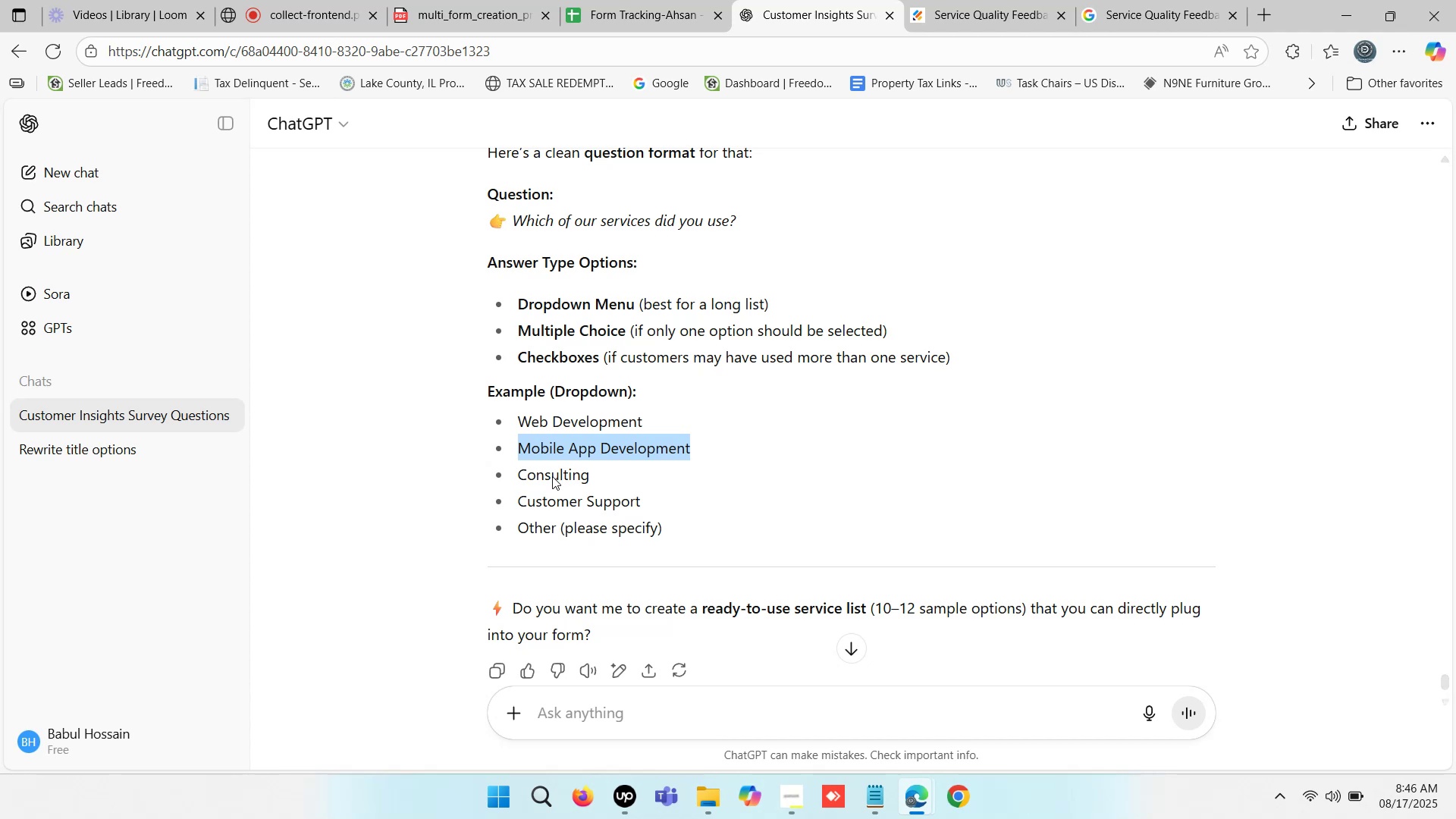 
triple_click([552, 476])
 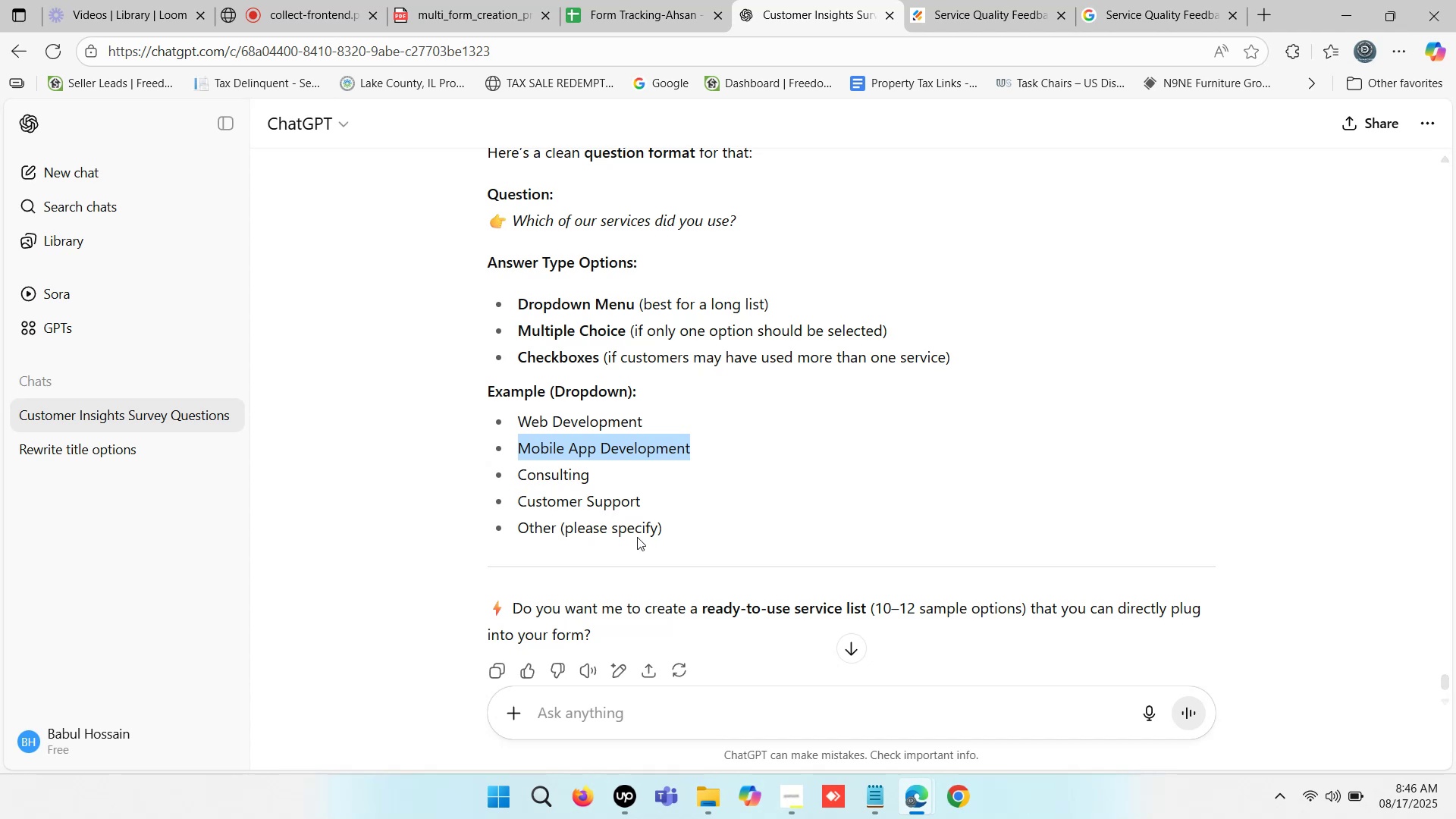 
key(Control+C)
 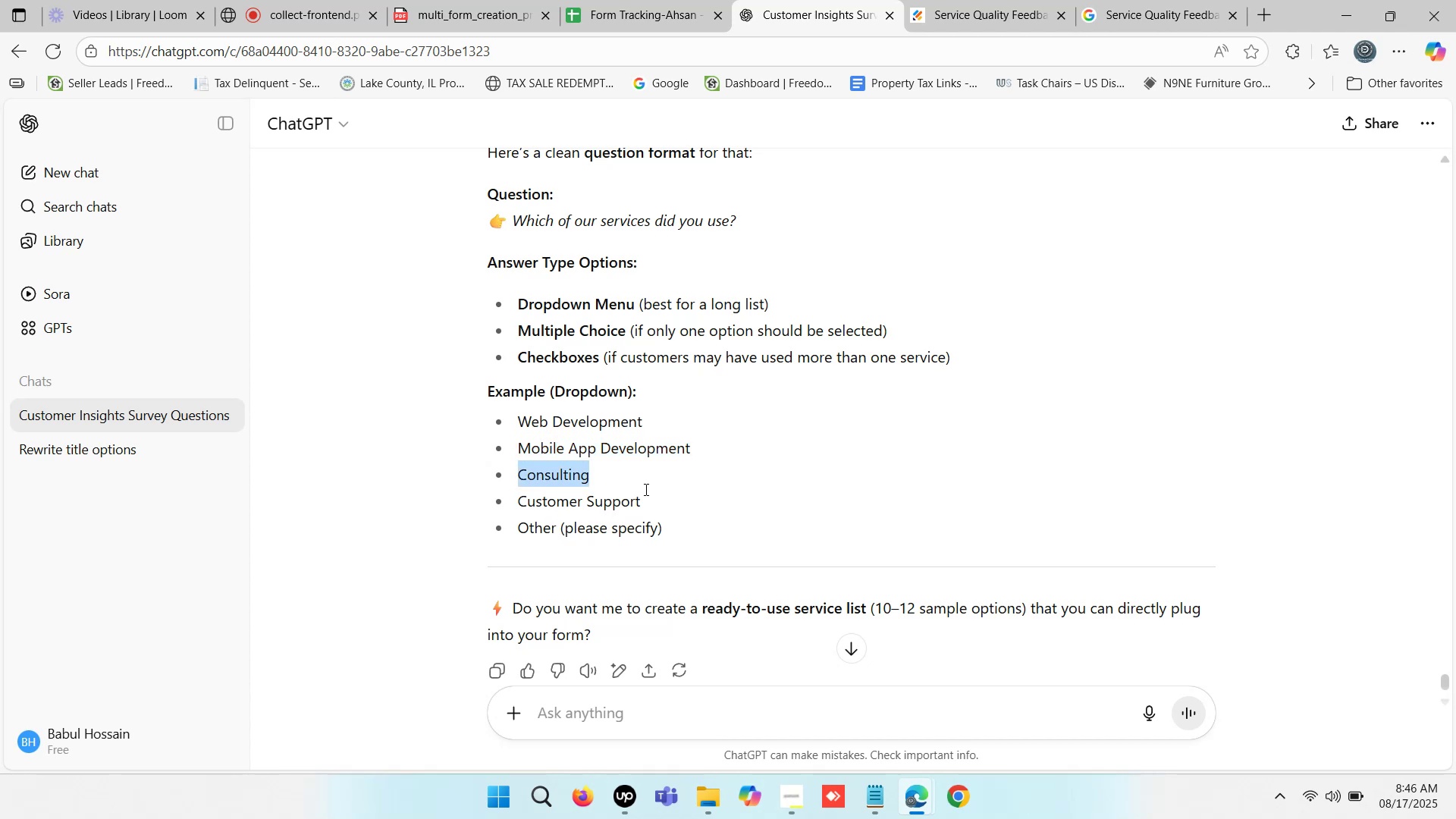 
key(Control+C)
 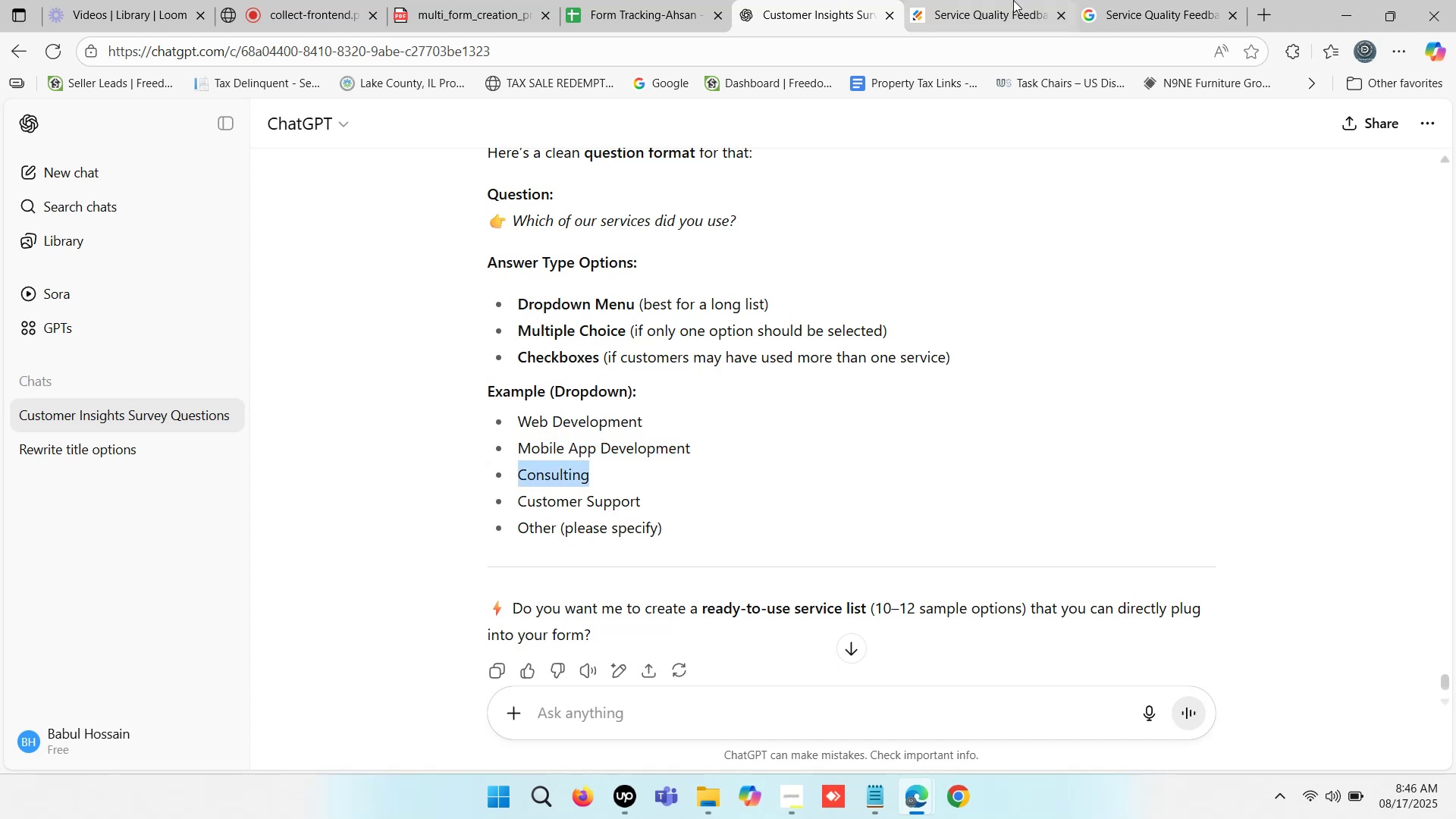 
left_click([1013, 0])
 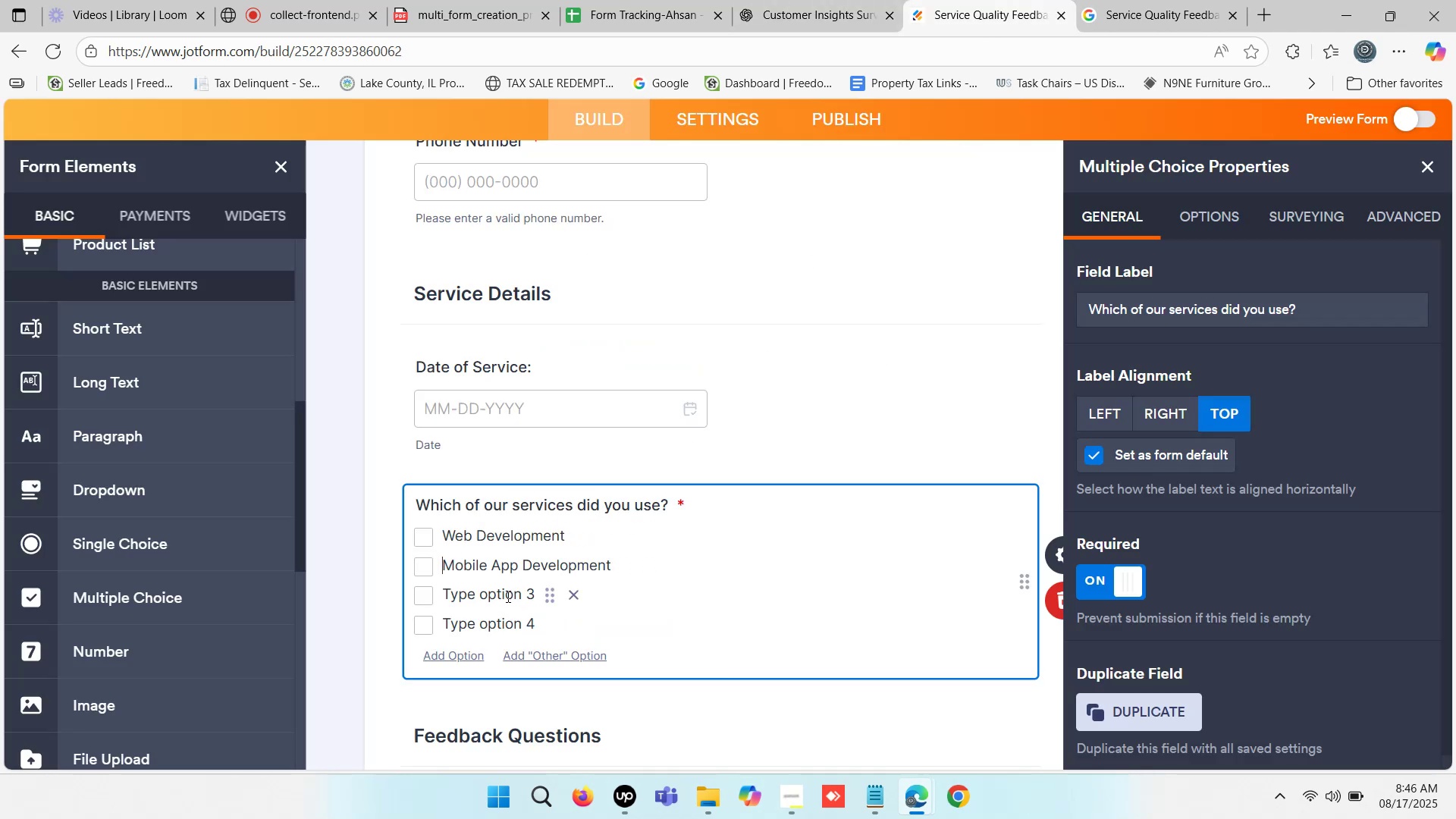 
double_click([507, 596])
 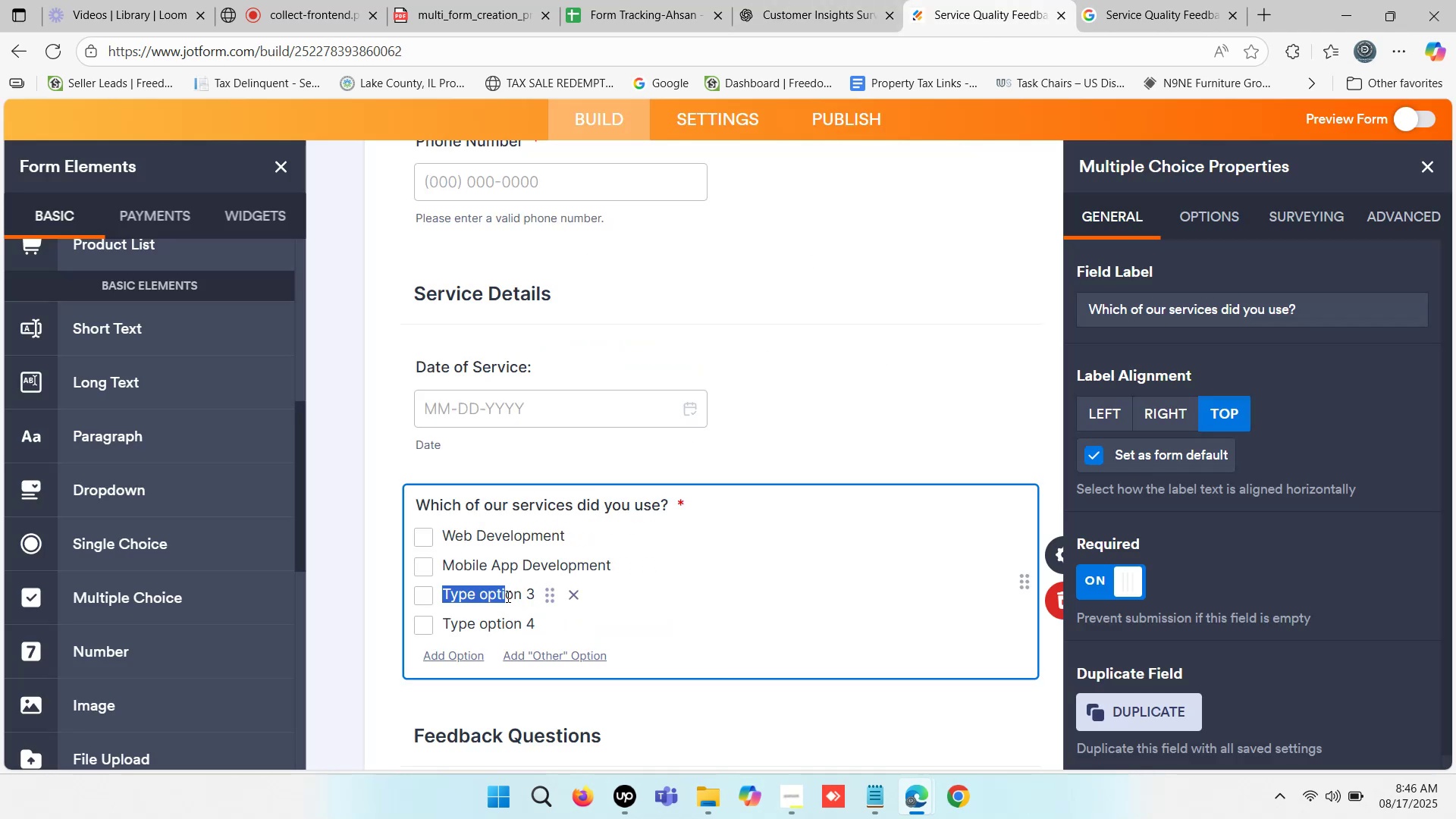 
key(Control+V)
 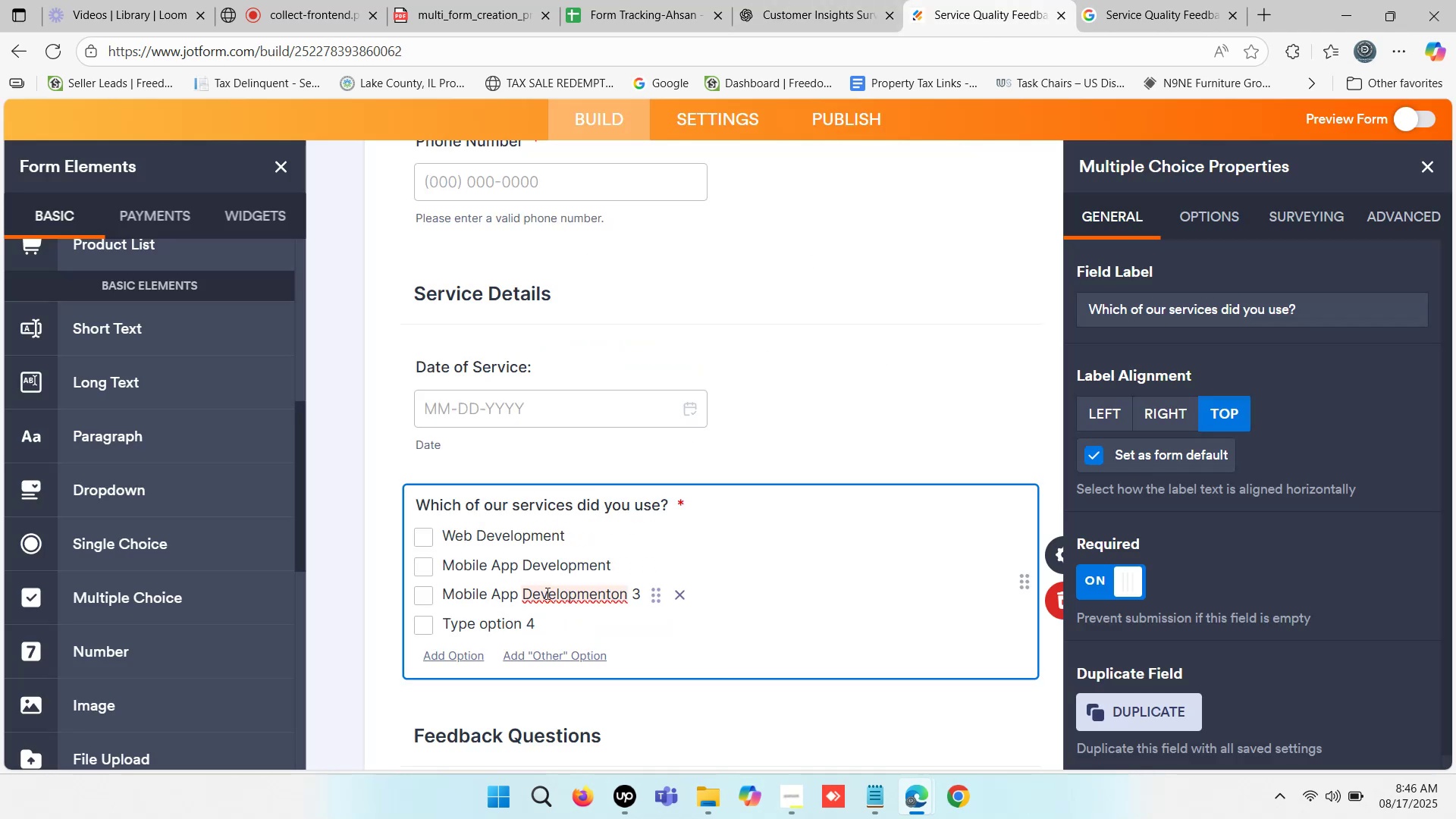 
double_click([546, 593])
 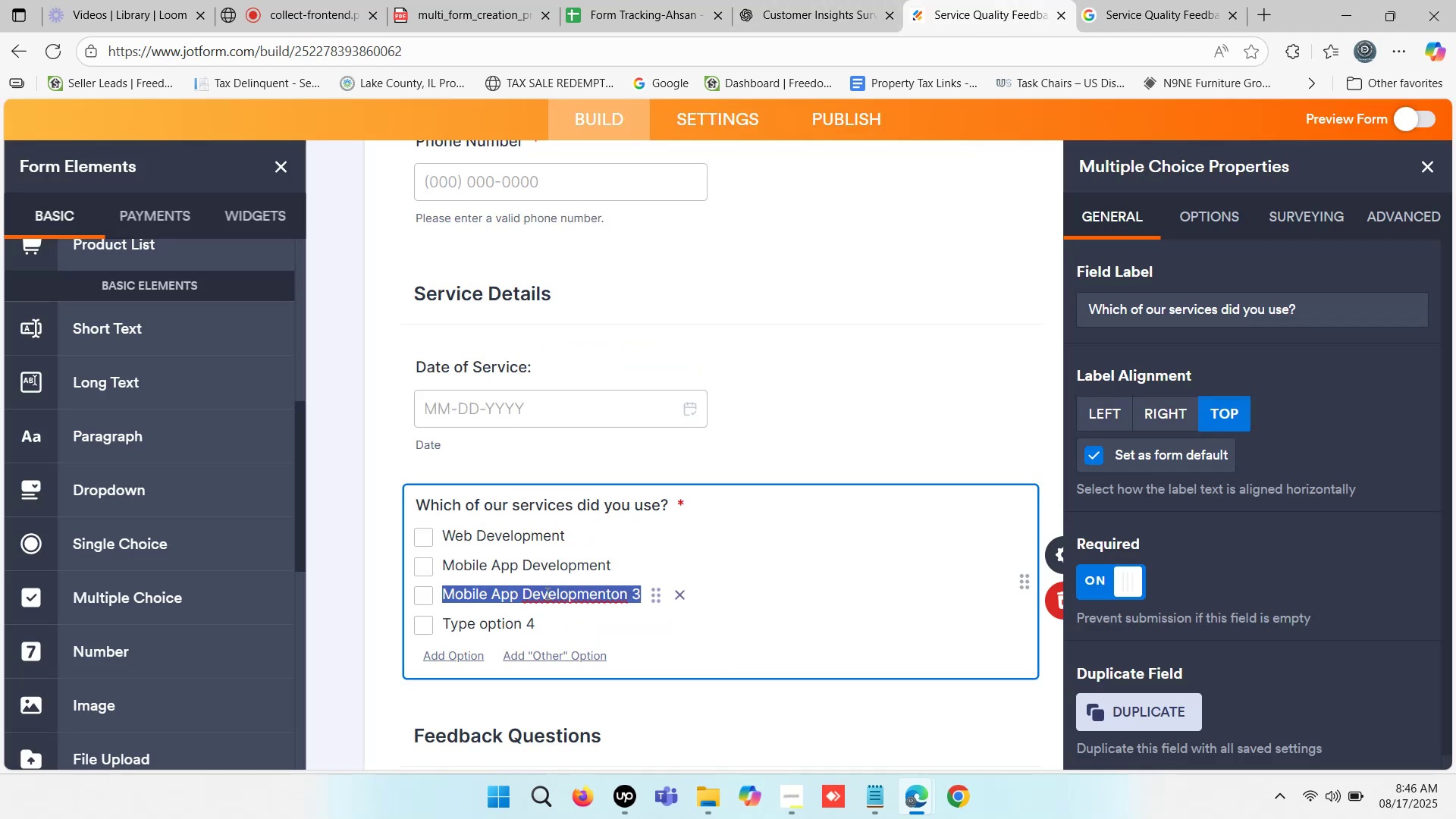 
triple_click([546, 593])
 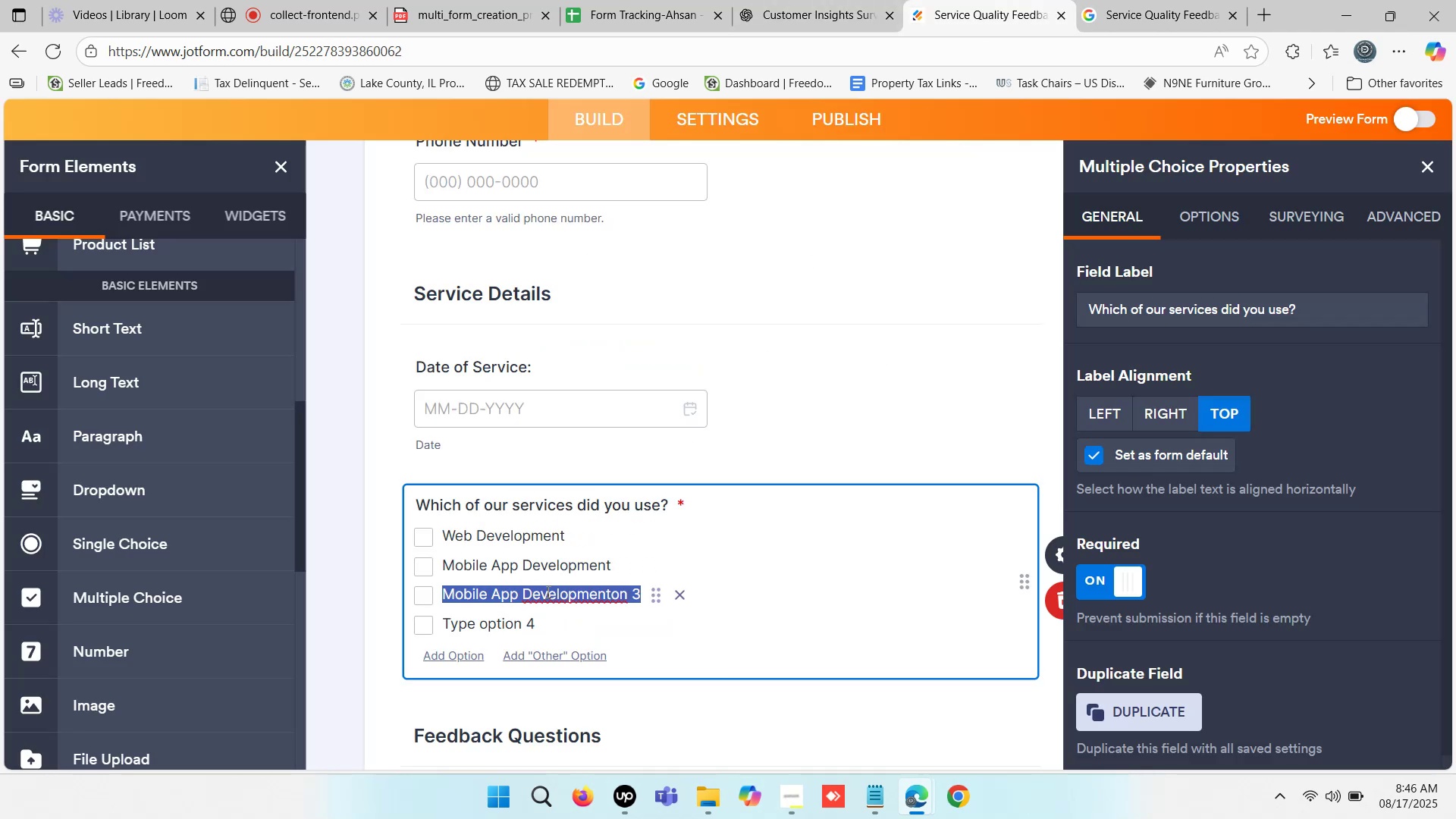 
key(Control+V)
 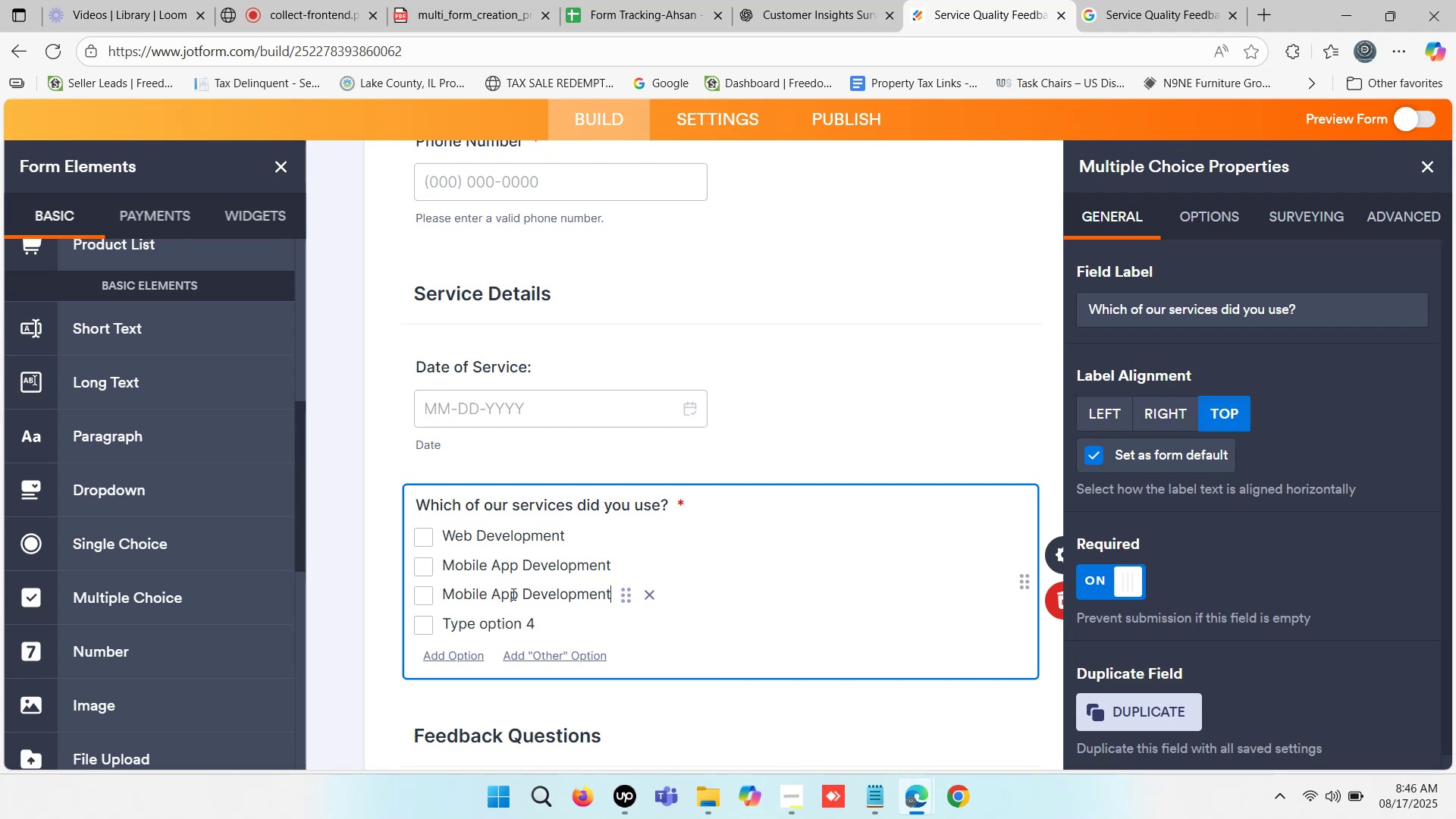 
double_click([512, 594])
 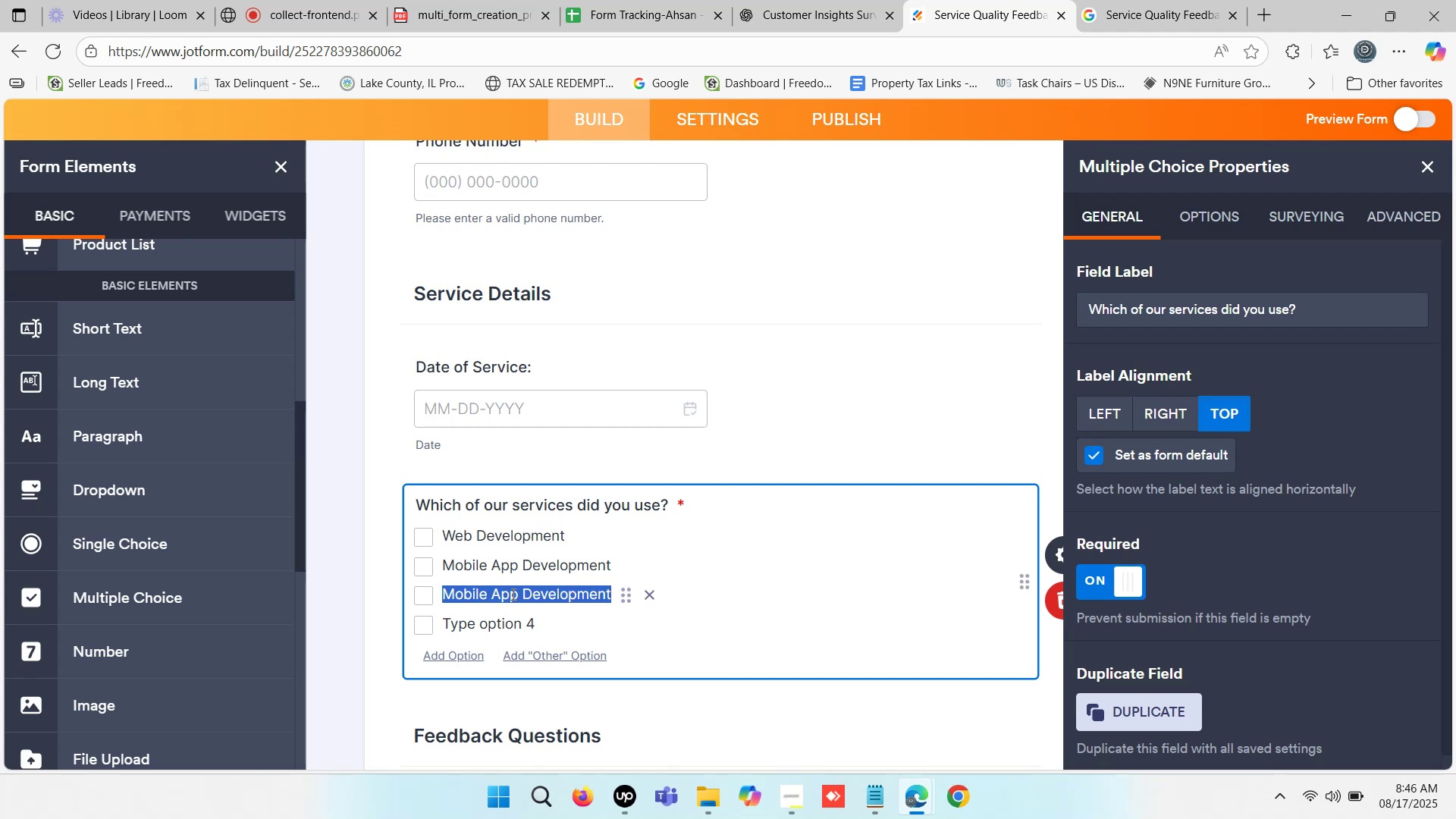 
triple_click([512, 594])
 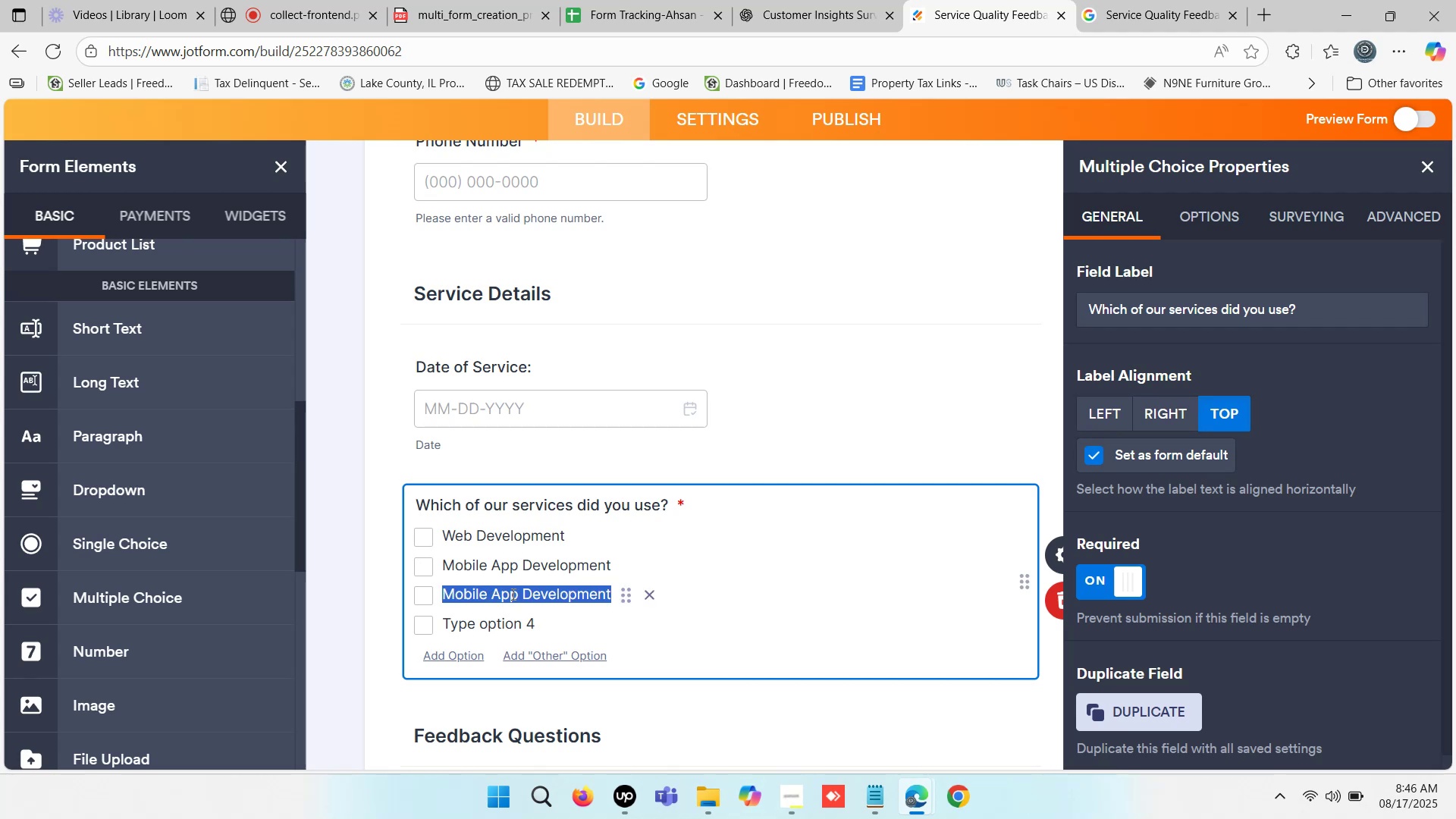 
key(Control+V)
 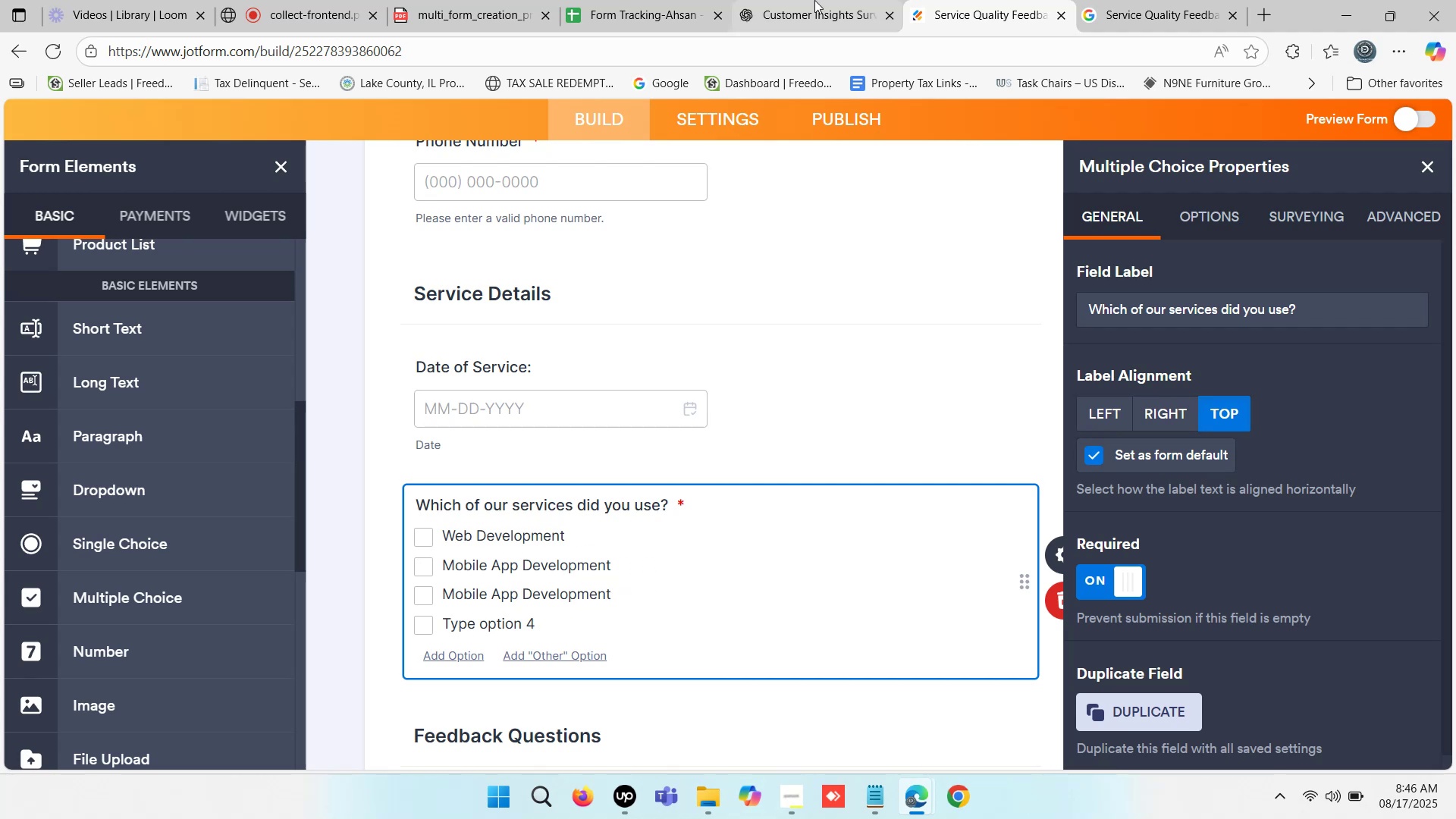 
left_click([814, 0])
 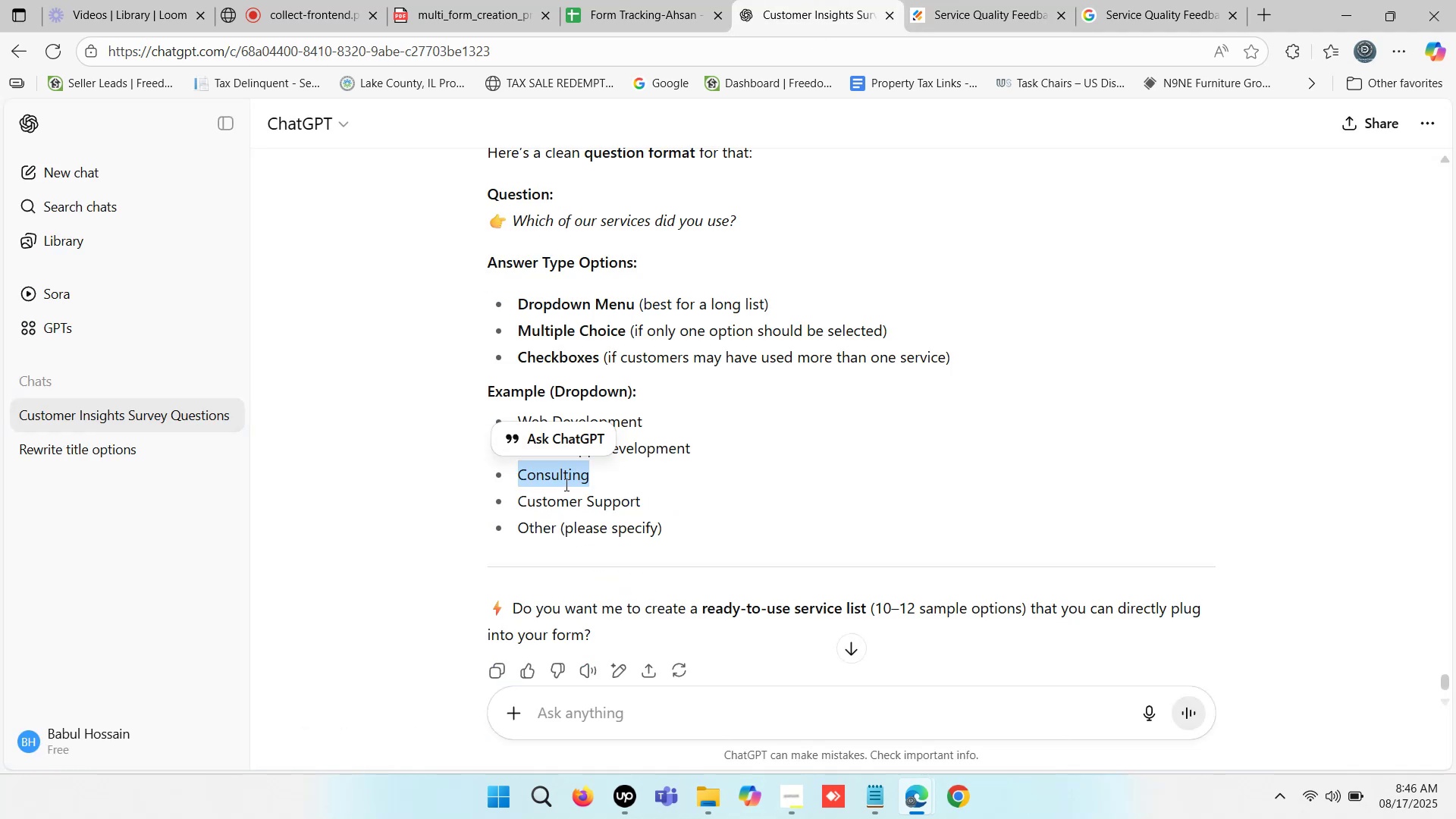 
double_click([565, 482])
 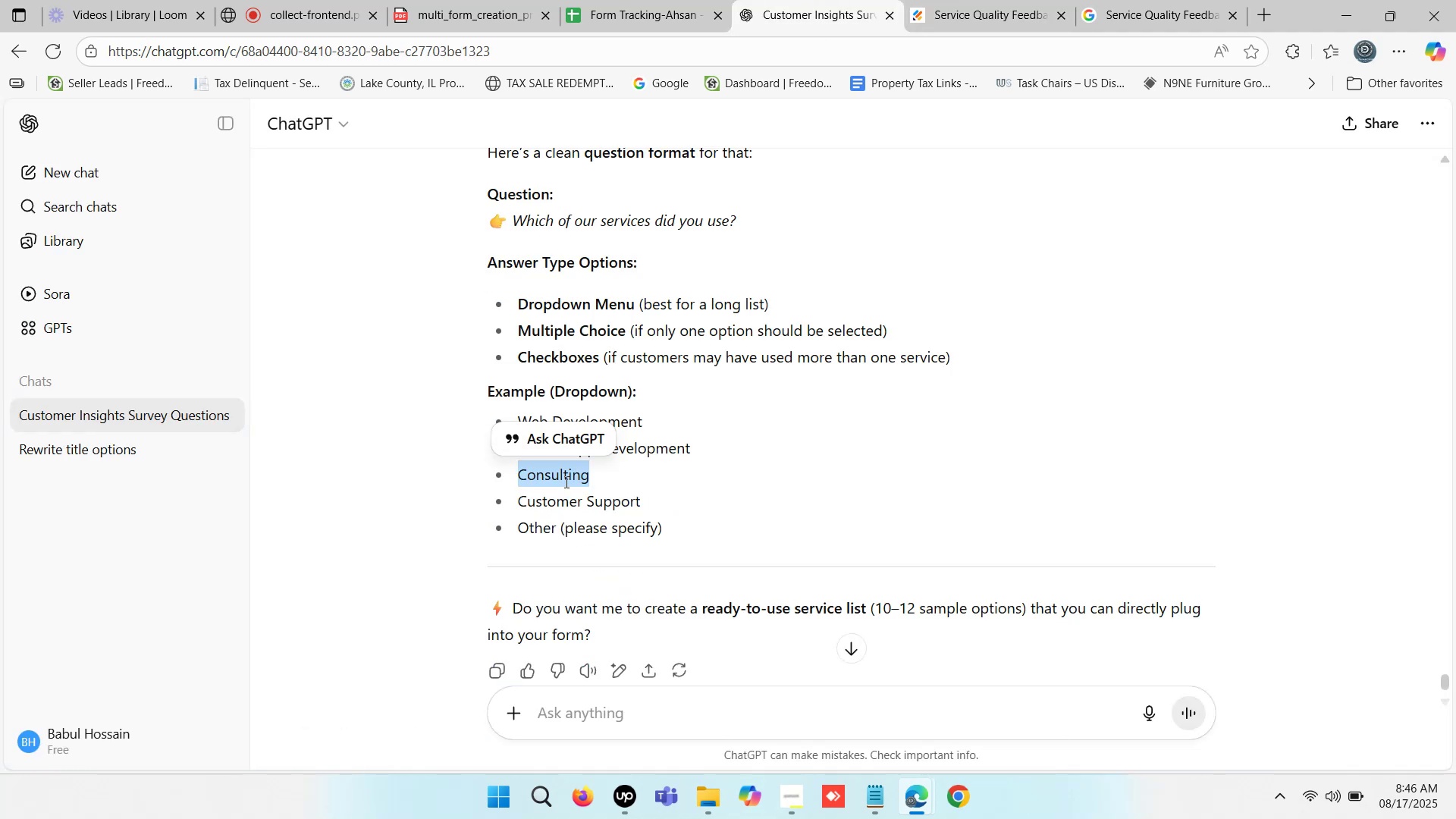 
key(Control+ControlLeft)
 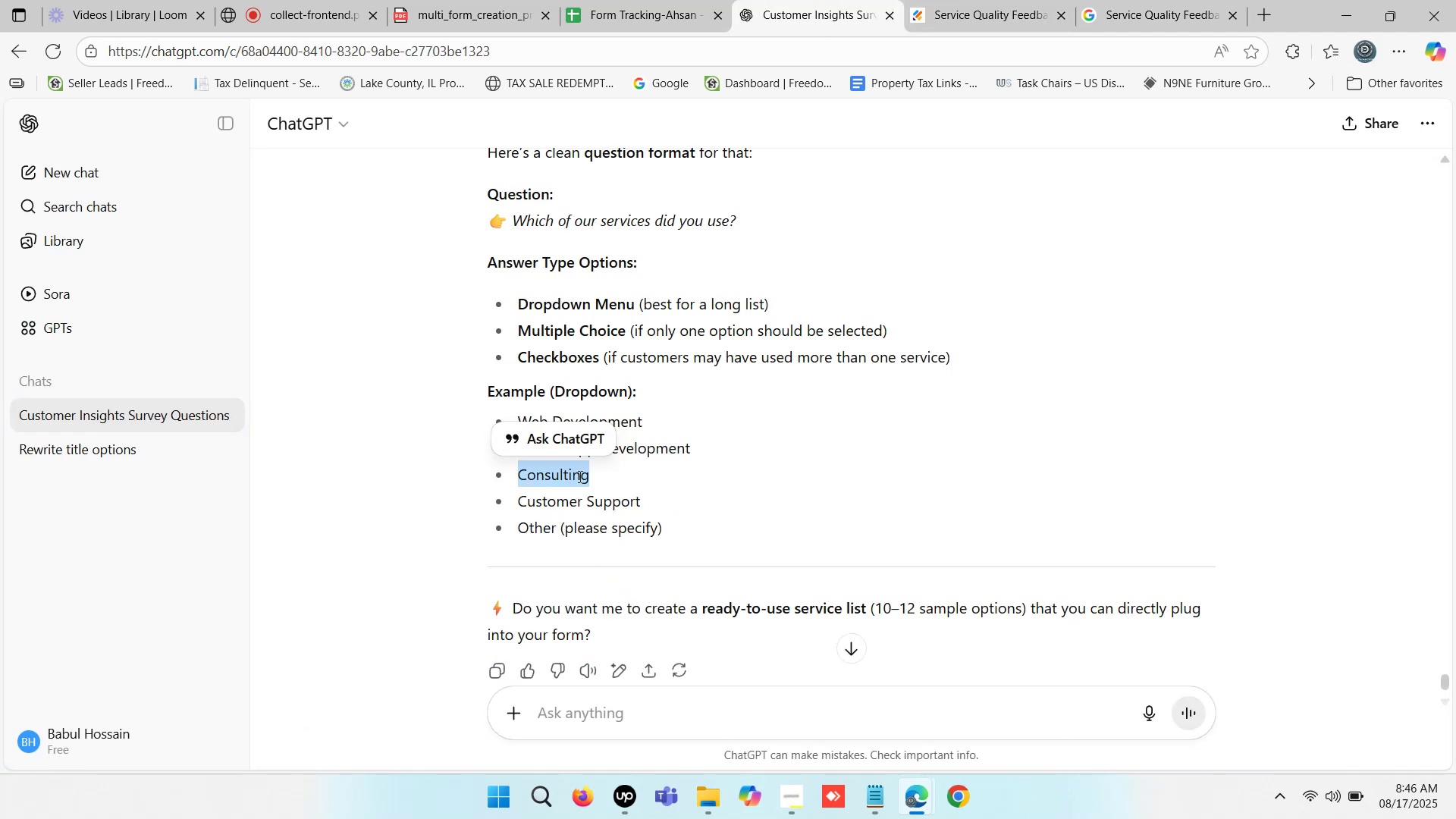 
double_click([579, 476])
 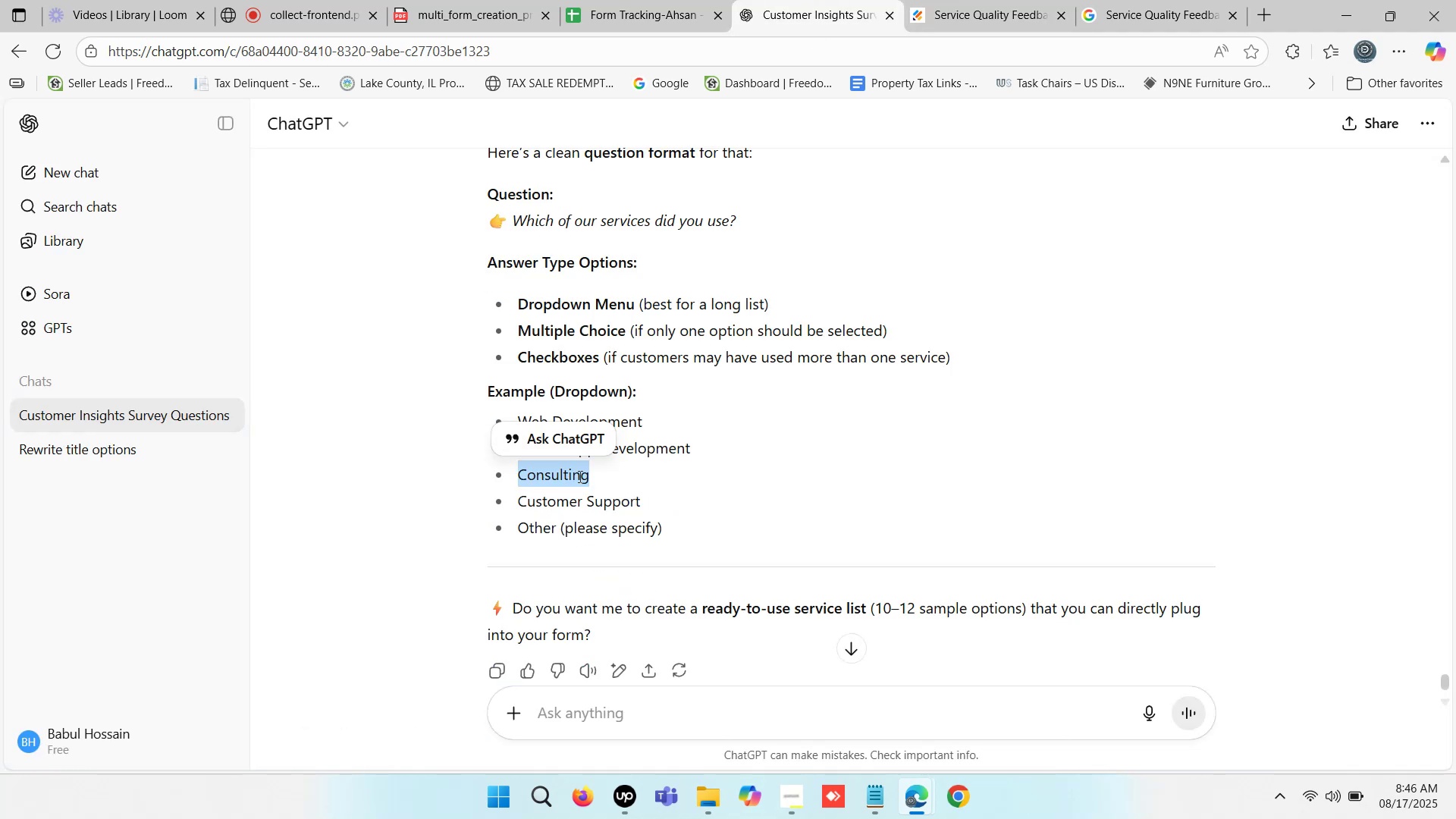 
triple_click([579, 476])
 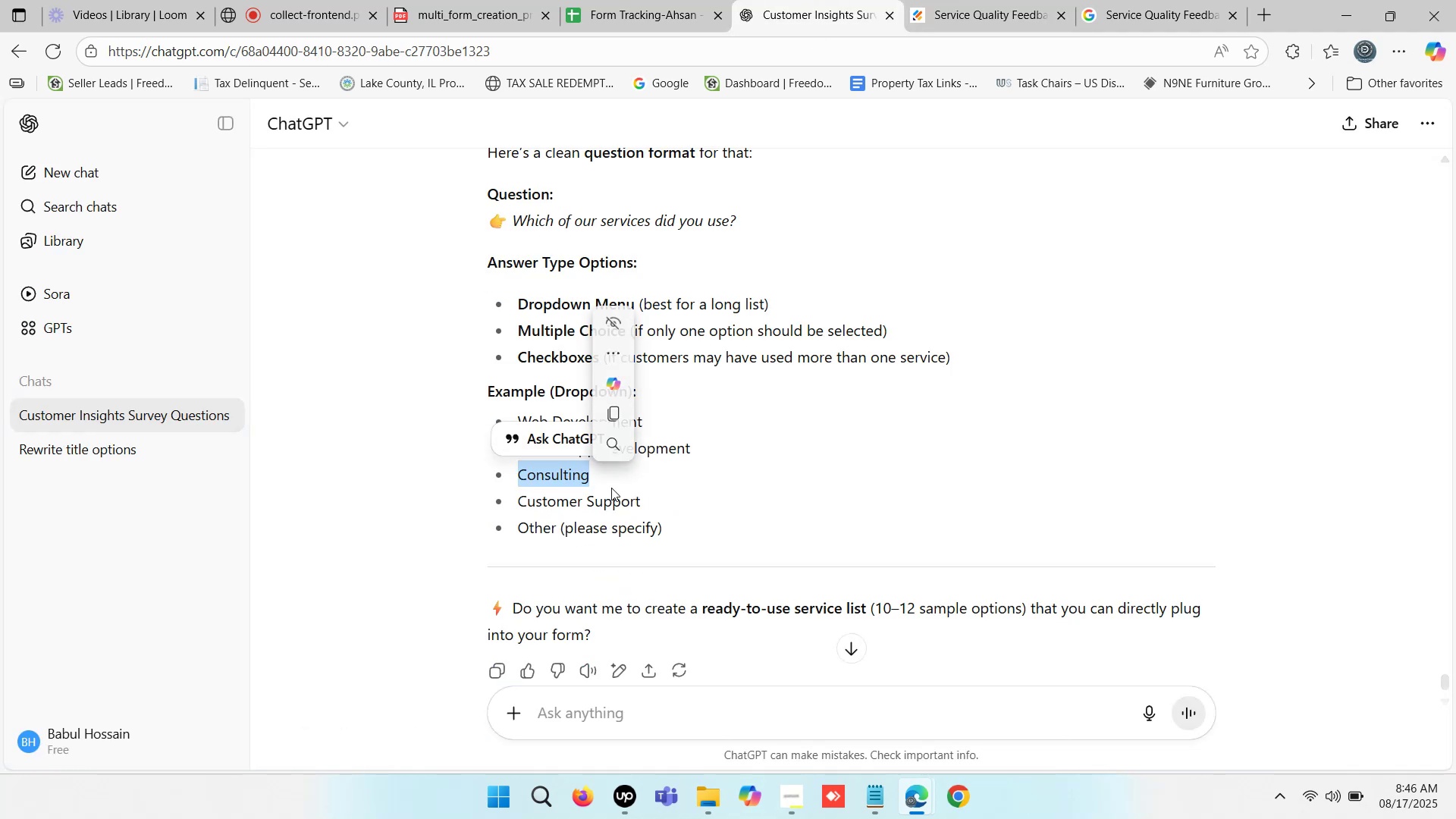 
key(Control+C)
 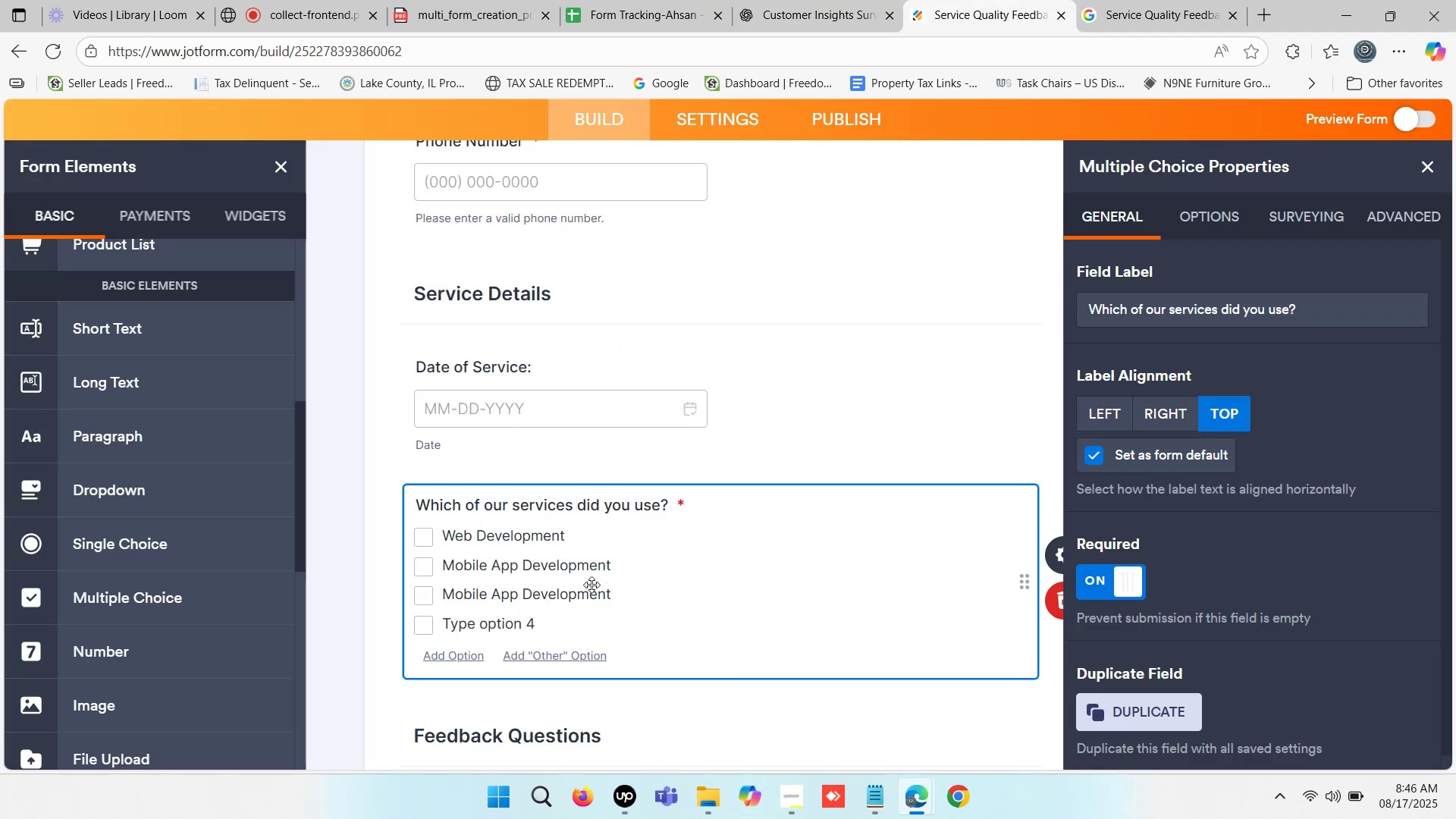 
double_click([582, 592])
 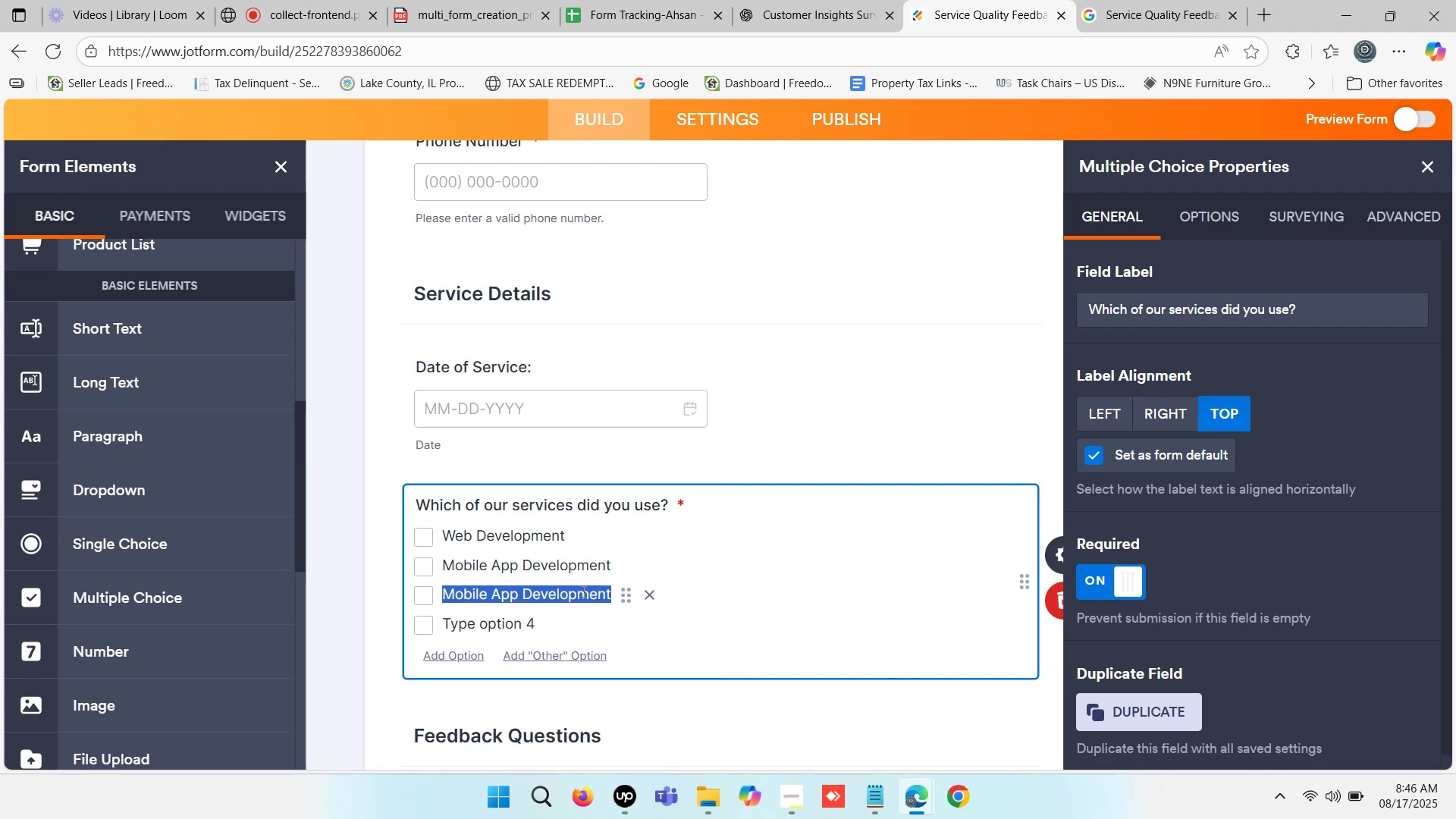 
triple_click([582, 592])
 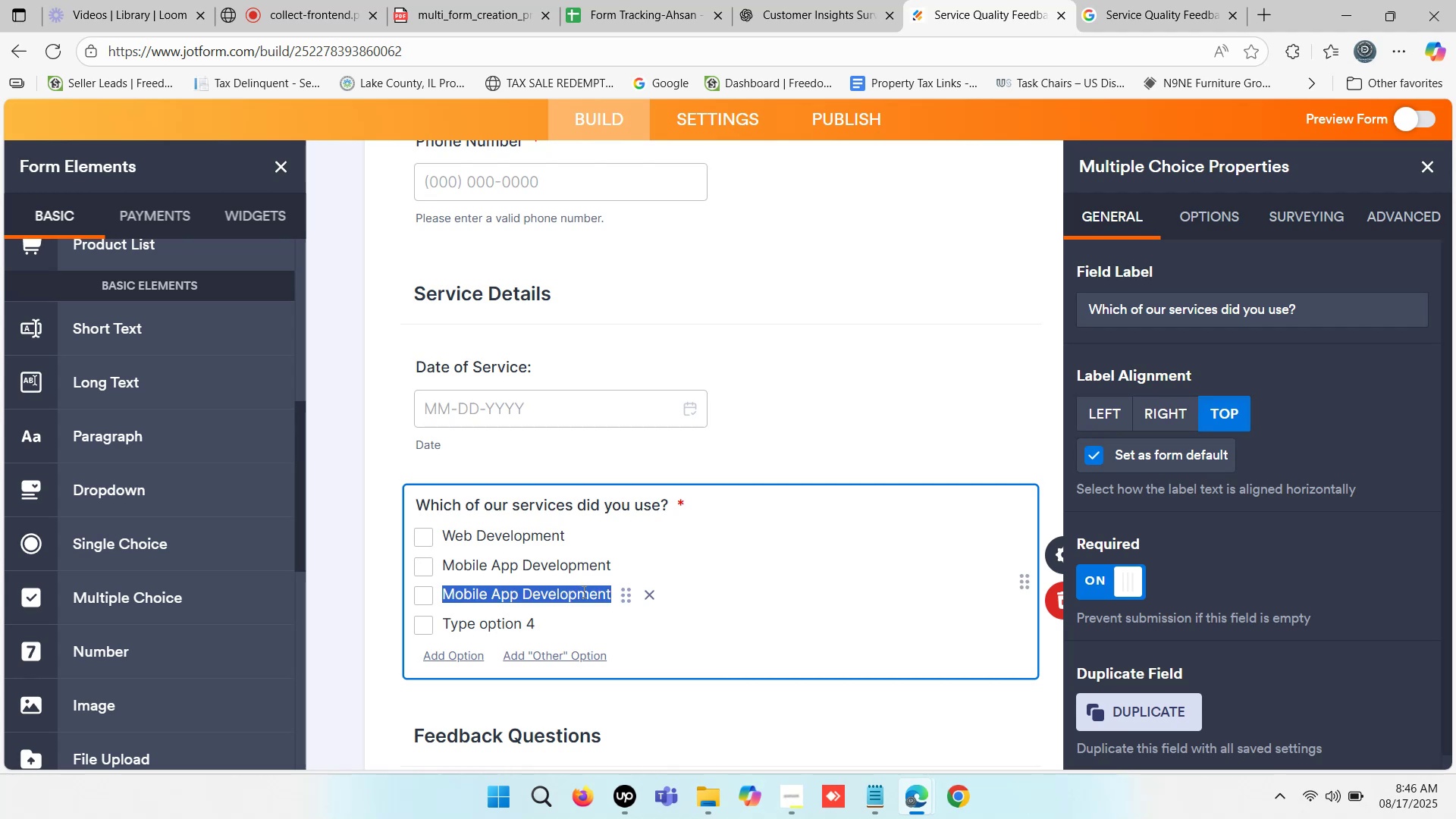 
key(Control+ControlLeft)
 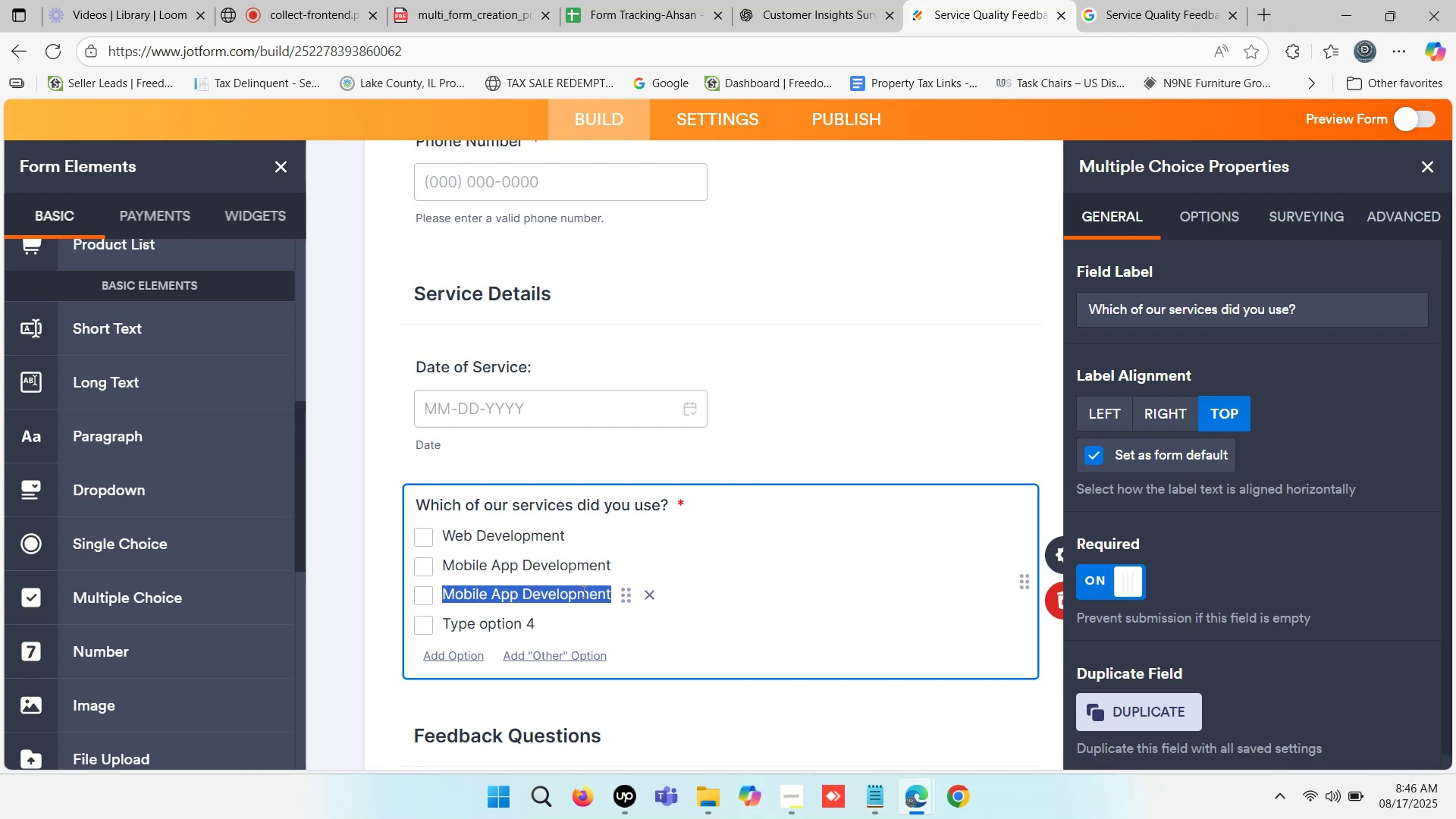 
key(Control+V)
 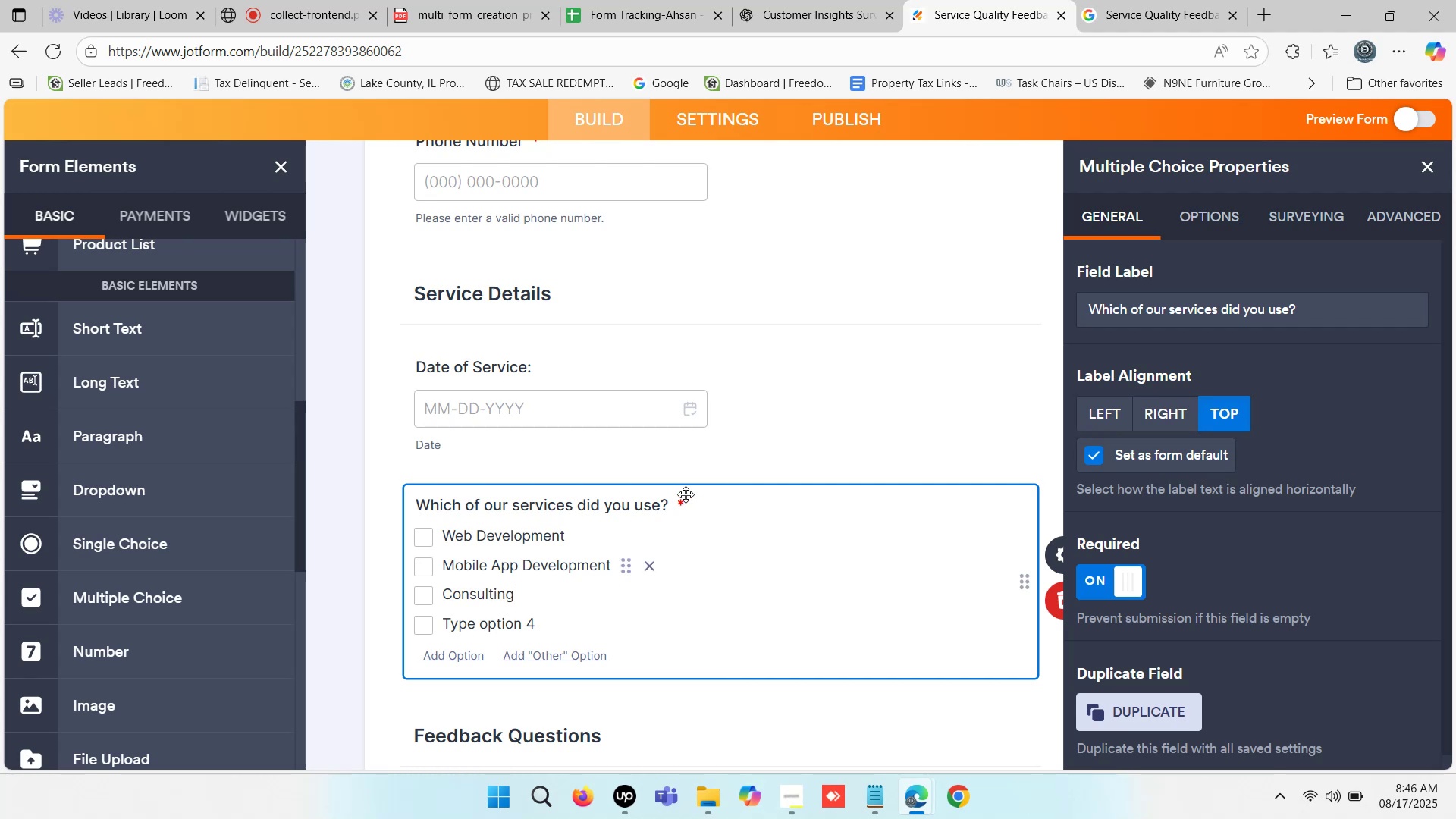 
left_click([846, 0])
 